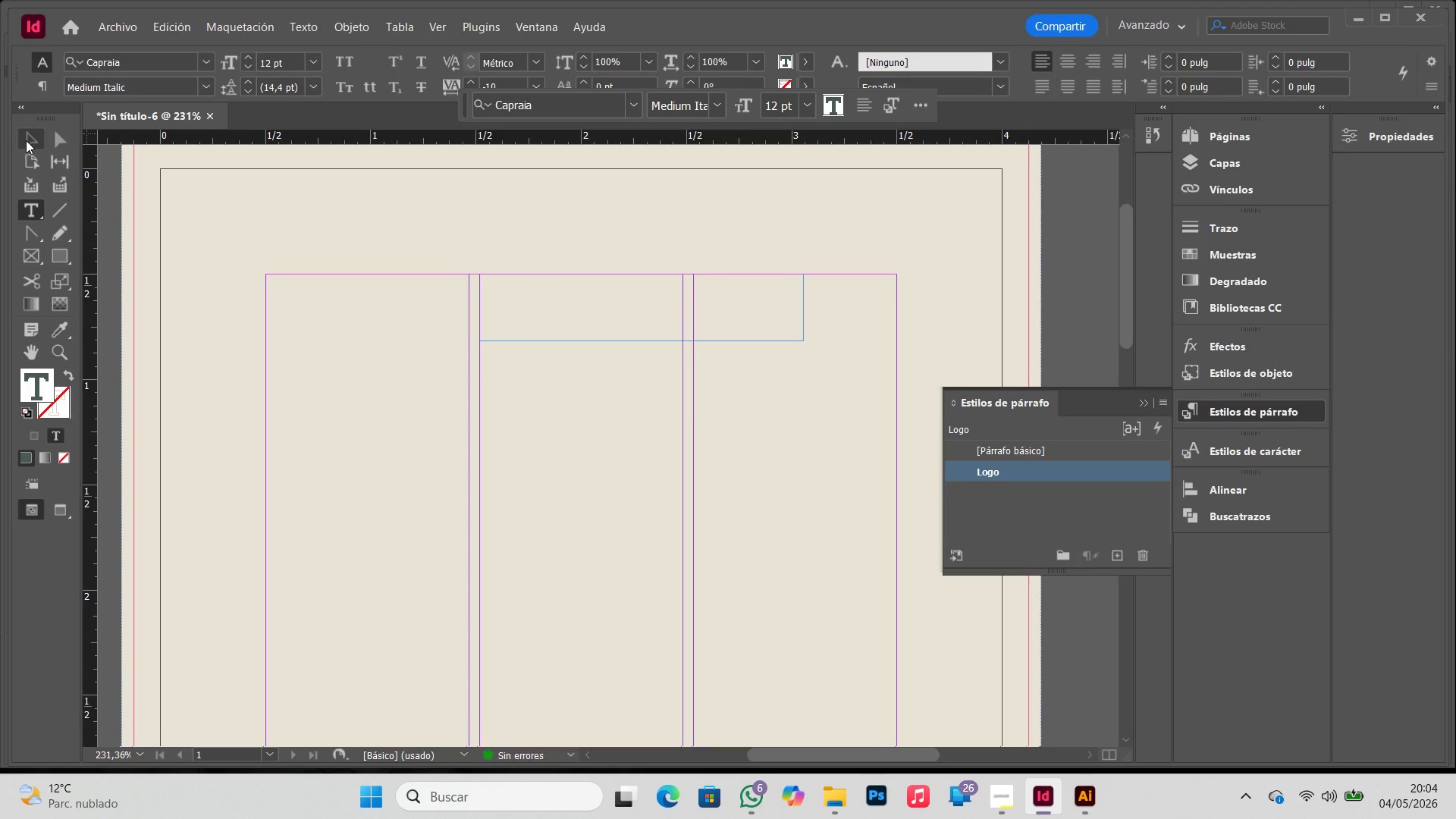 
type(The Orchard Press)
 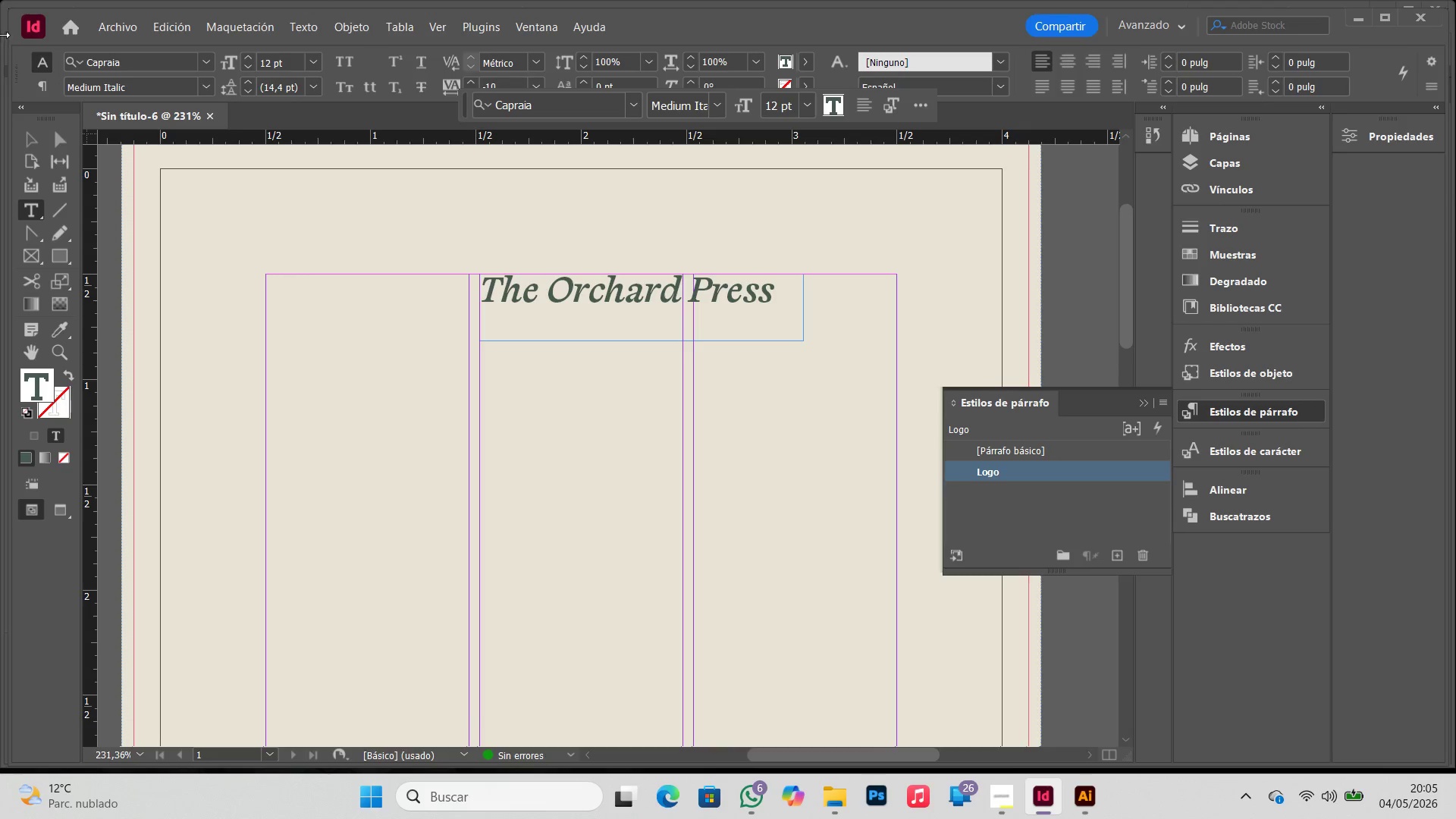 
left_click([30, 136])
 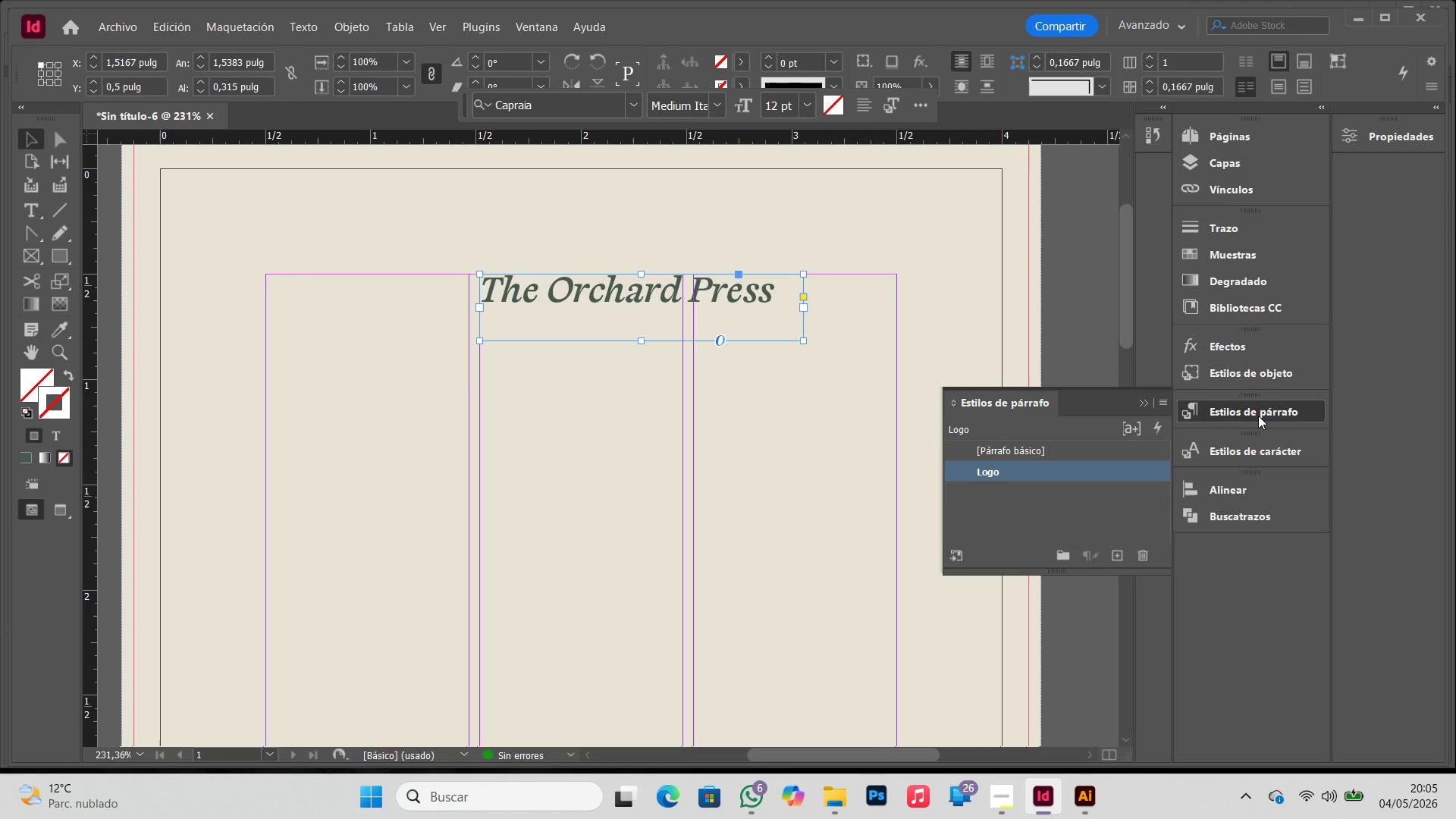 
double_click([1258, 416])
 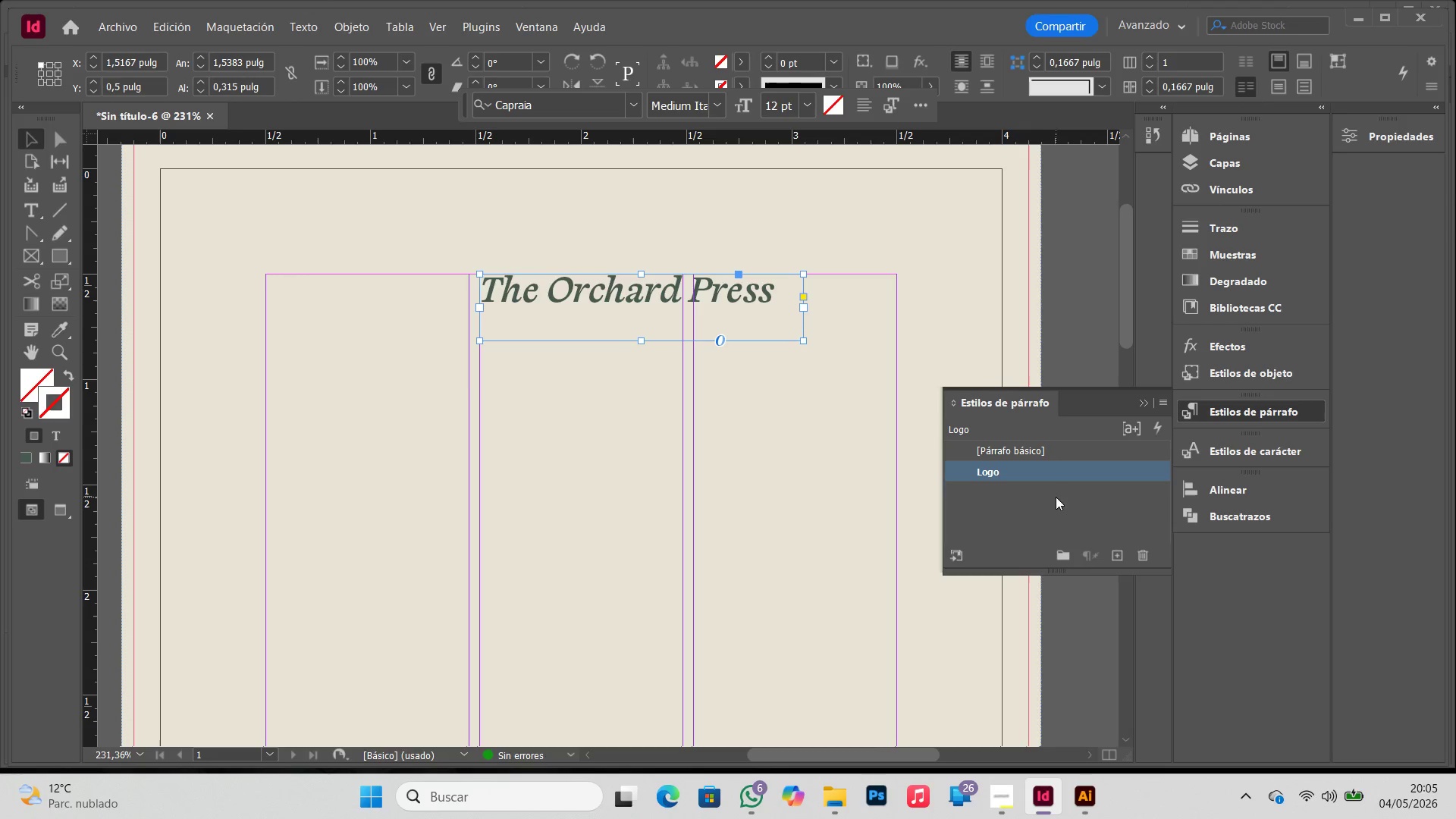 
double_click([1064, 476])
 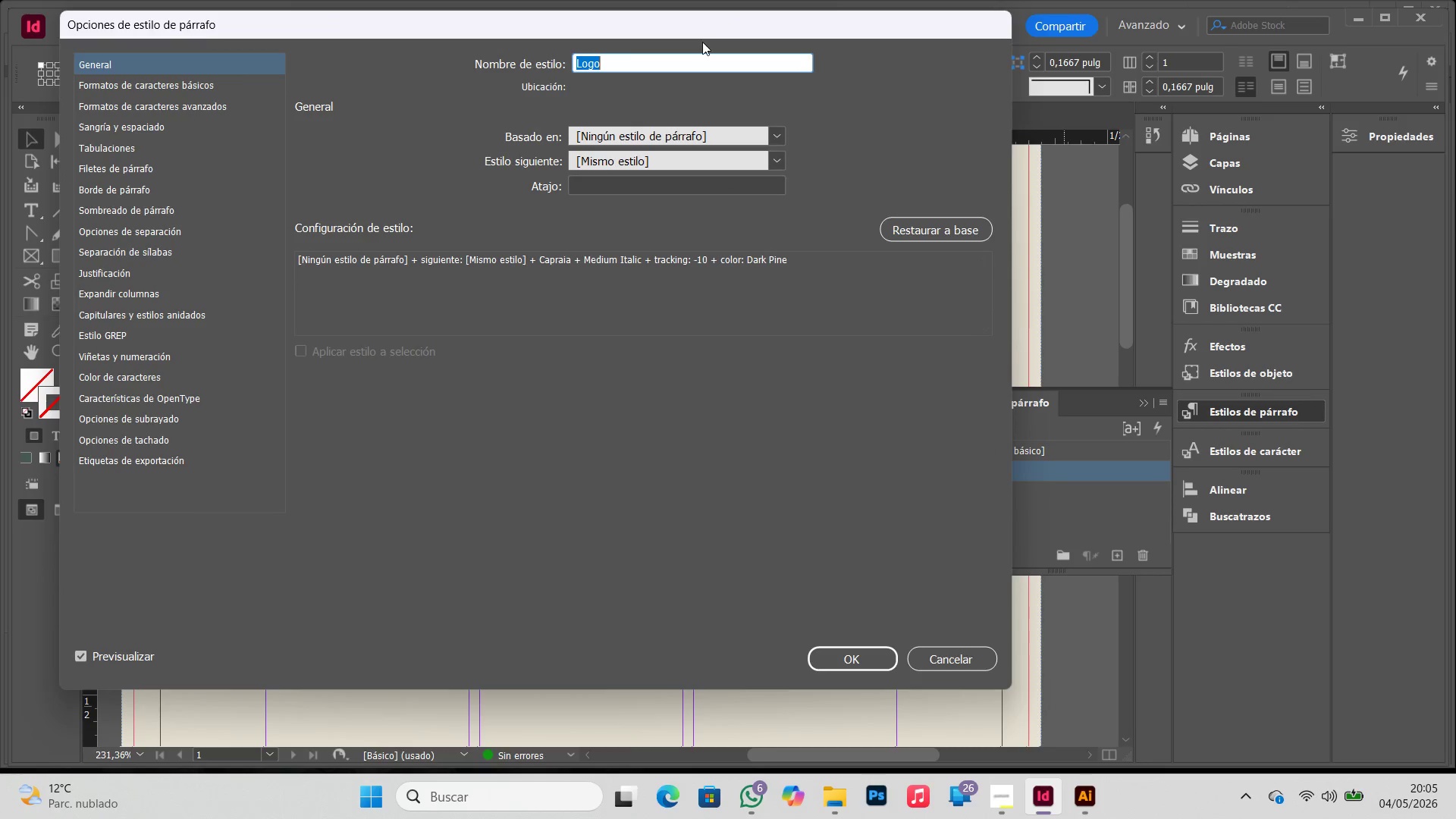 
left_click_drag(start_coordinate=[717, 32], to_coordinate=[988, 36])
 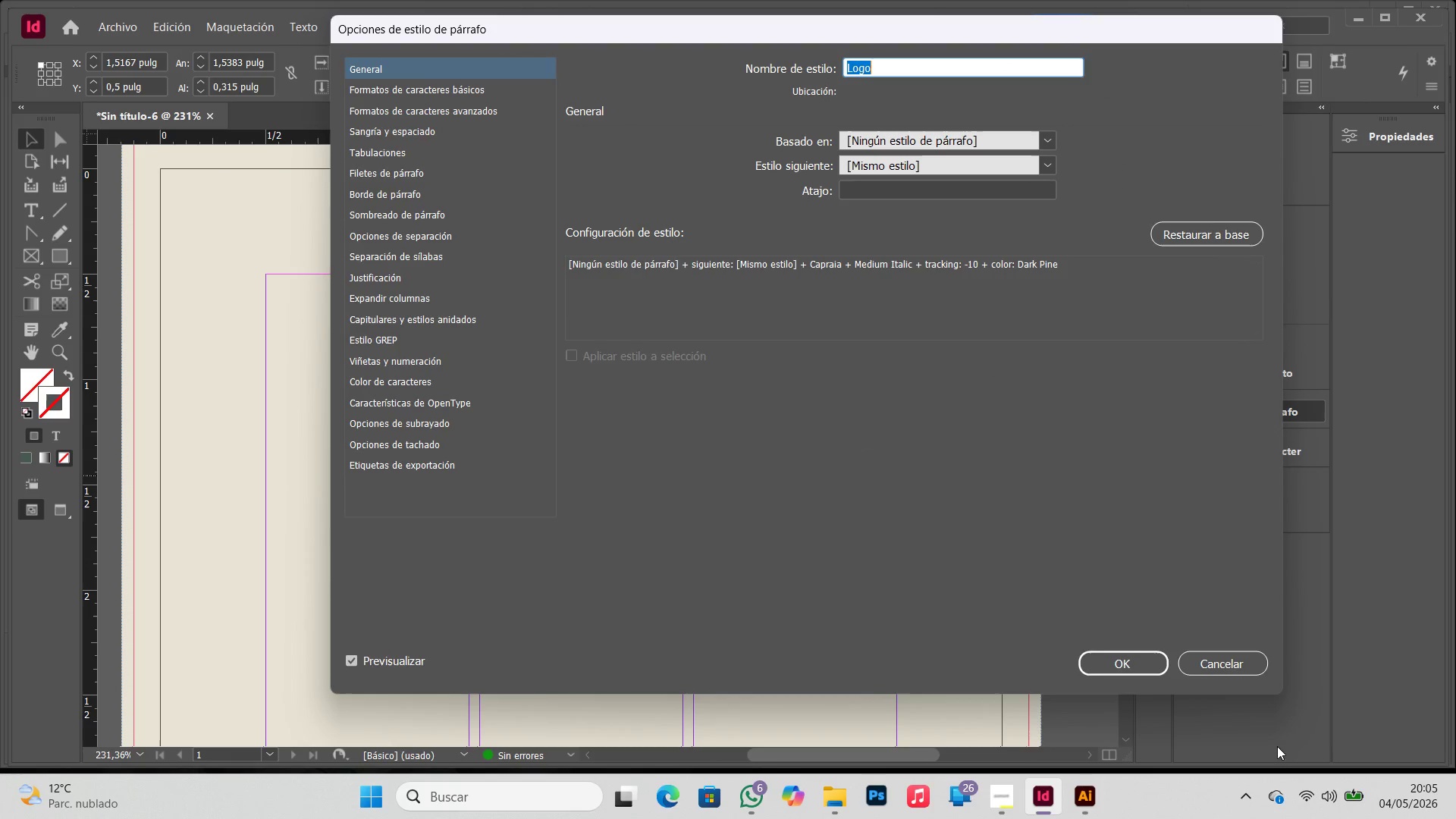 
left_click_drag(start_coordinate=[1281, 689], to_coordinate=[1310, 704])
 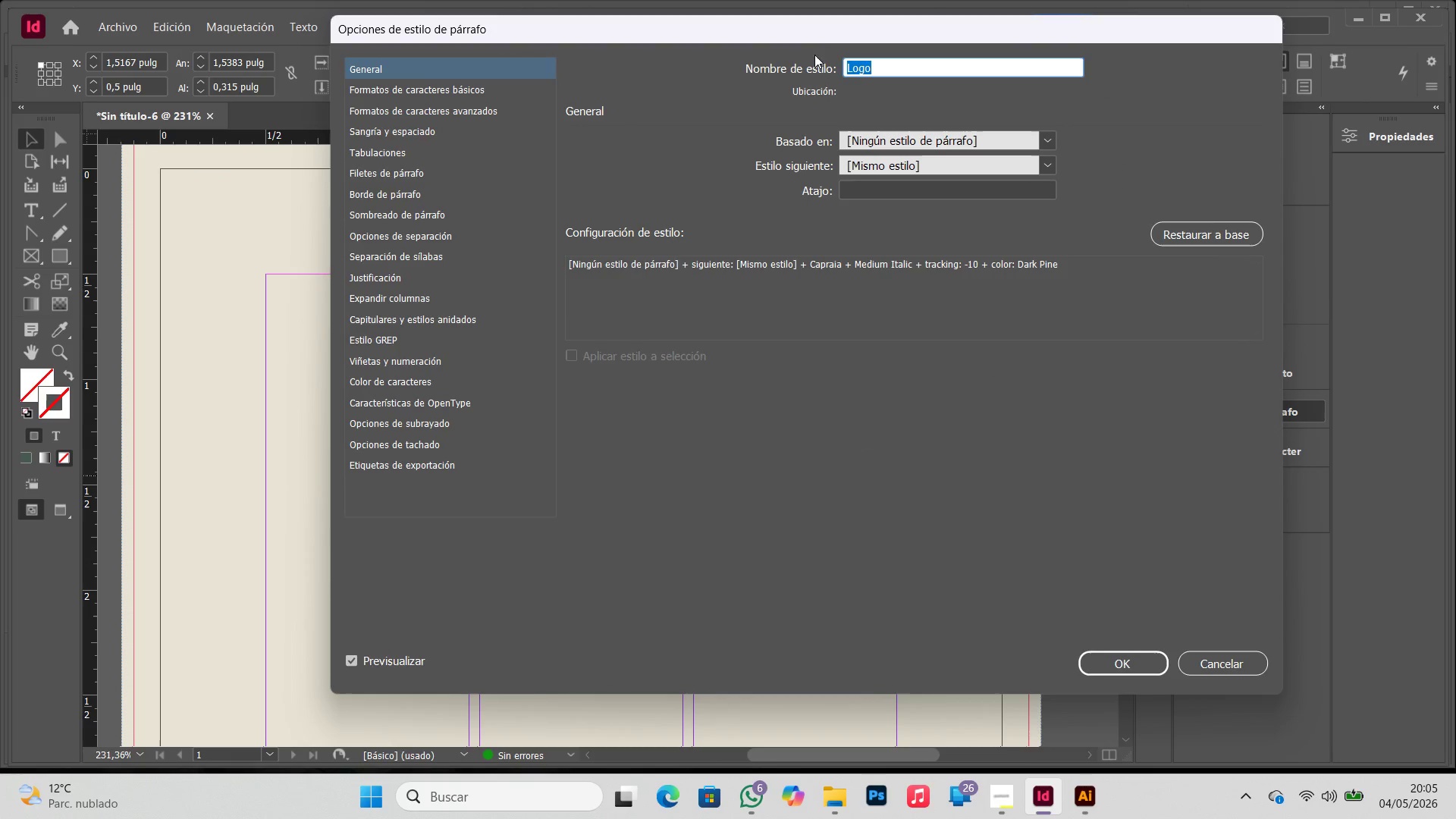 
left_click_drag(start_coordinate=[822, 34], to_coordinate=[1086, 81])
 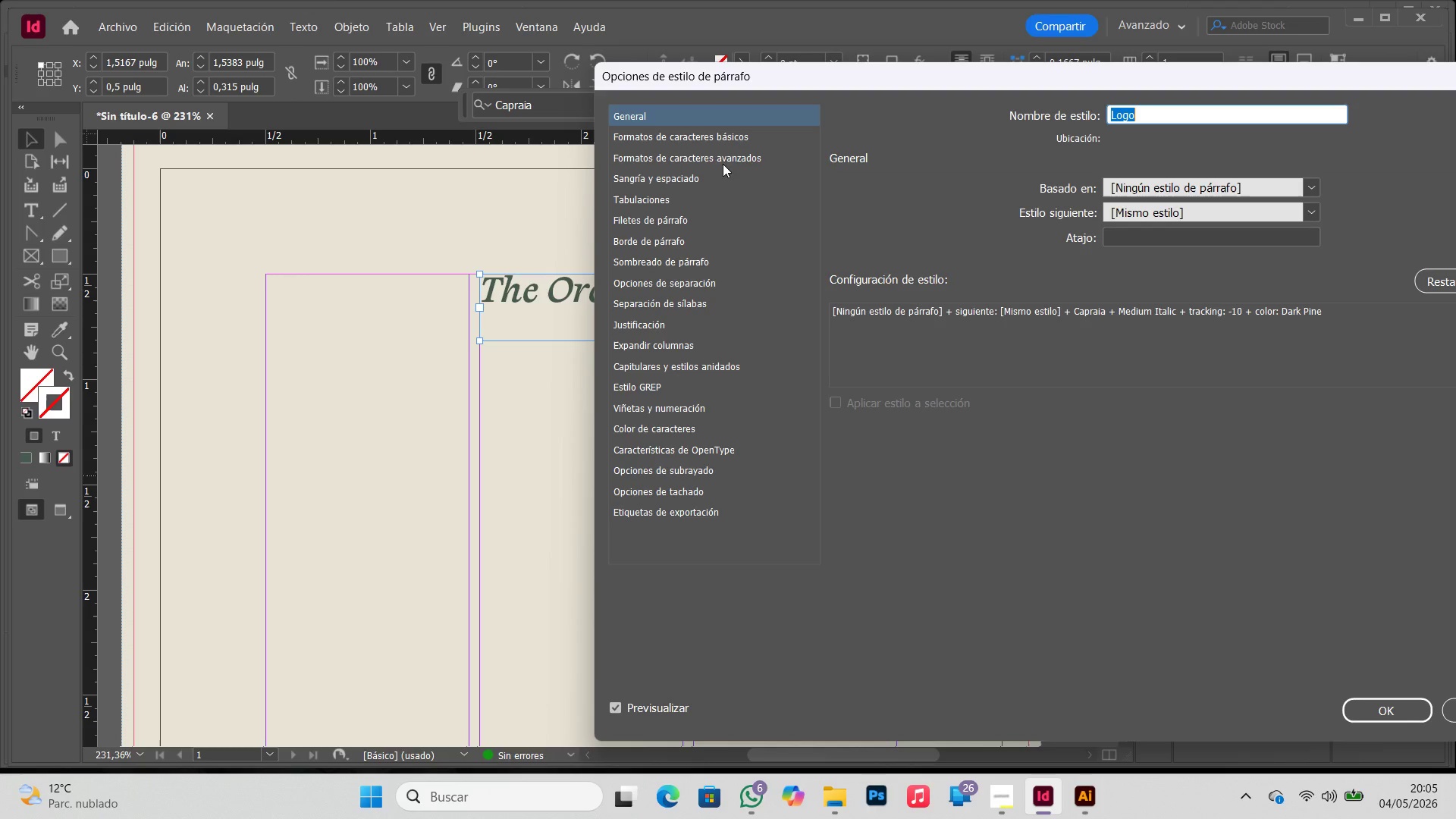 
left_click([713, 152])
 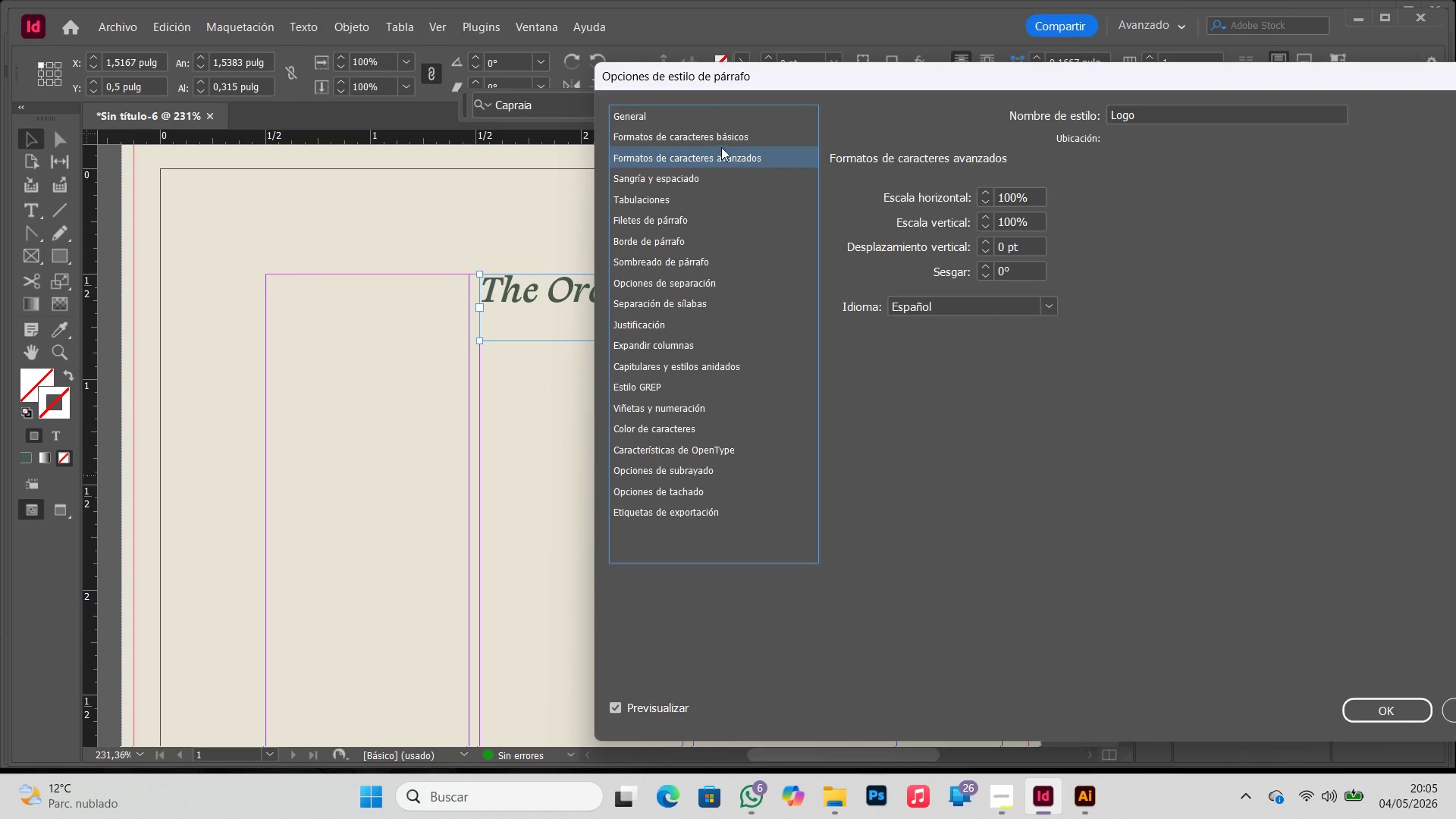 
left_click([724, 140])
 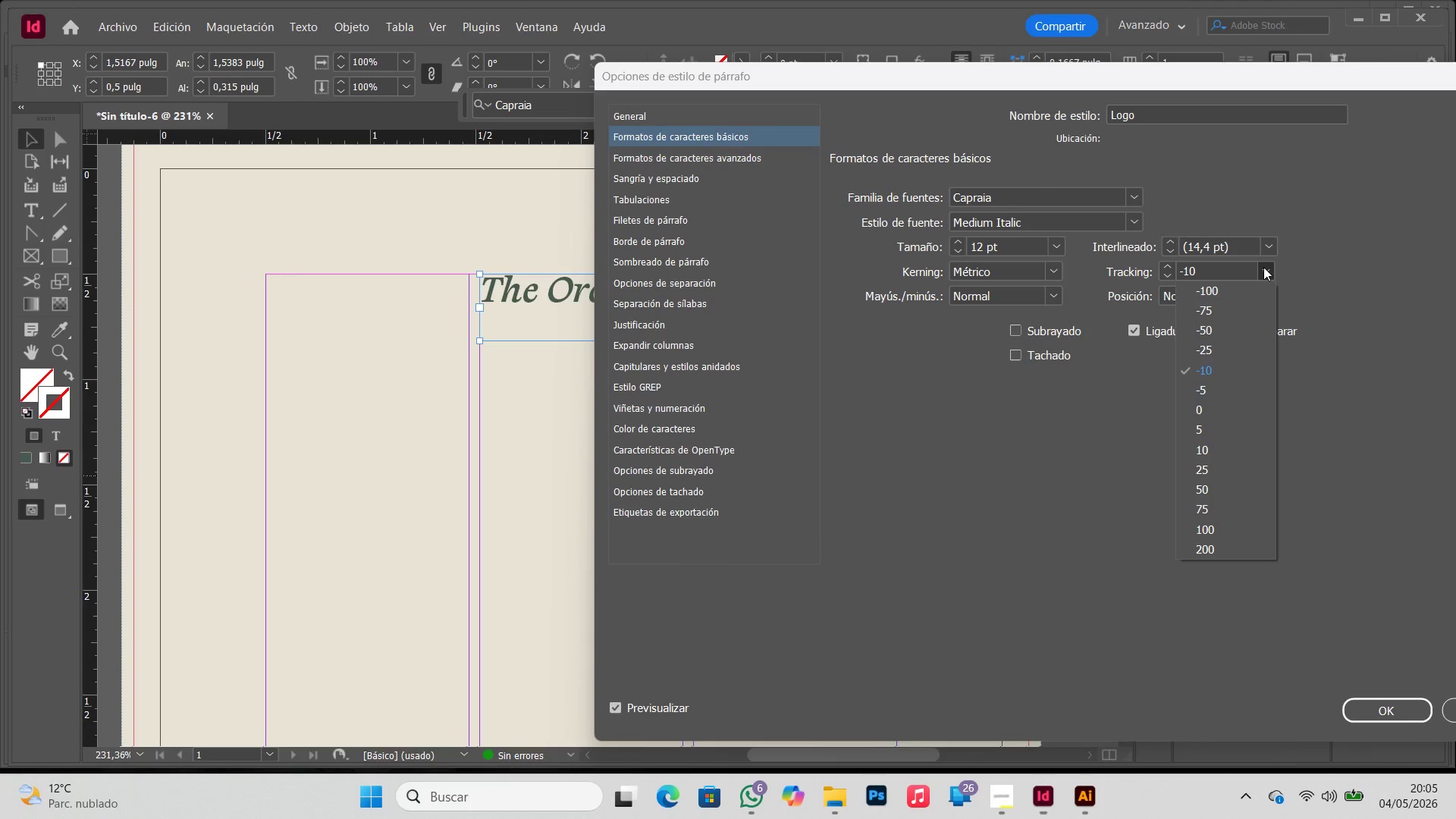 
left_click([1217, 334])
 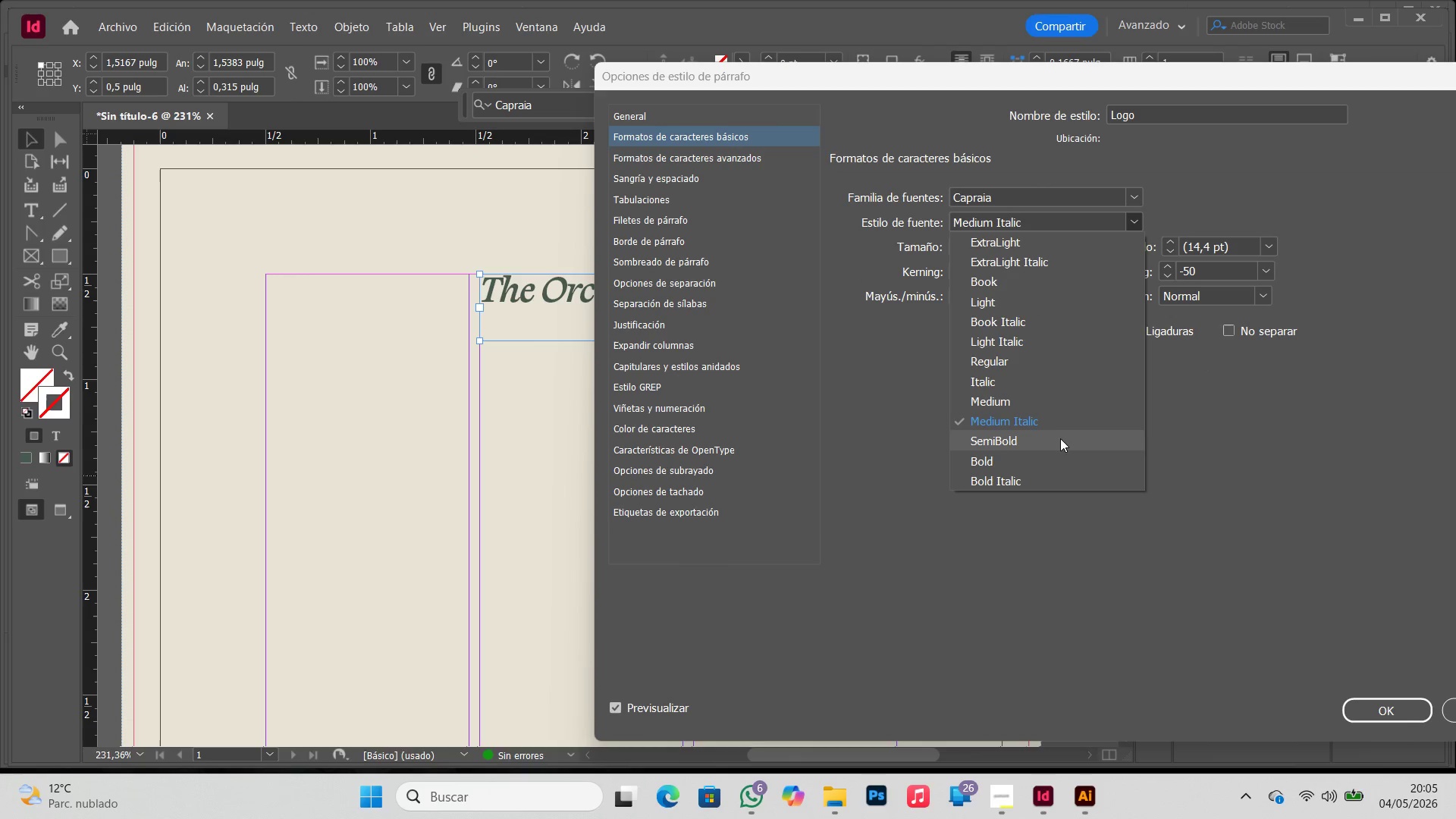 
left_click([1038, 472])
 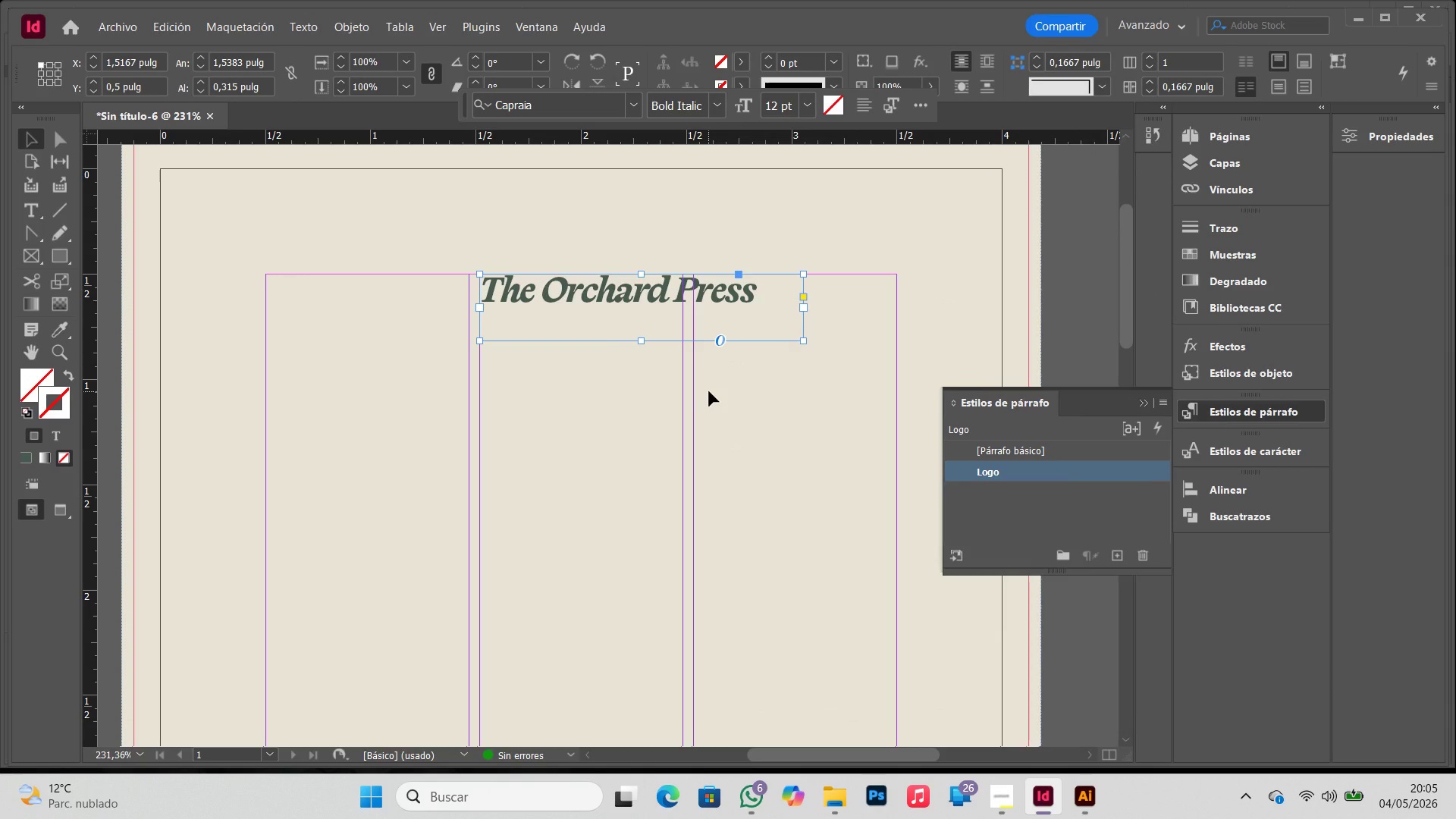 
key(Control+ControlLeft)
 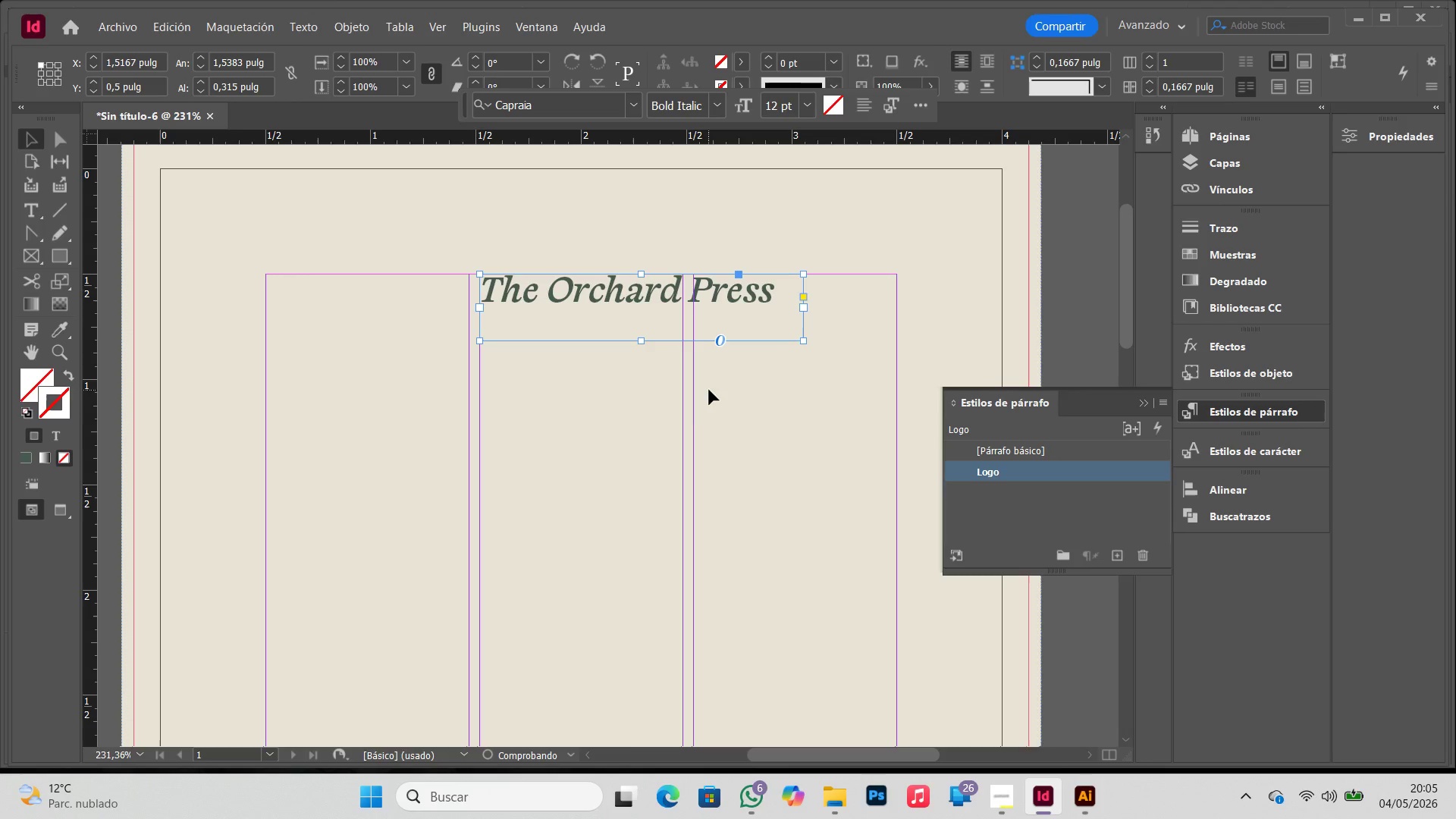 
key(Control+Z)
 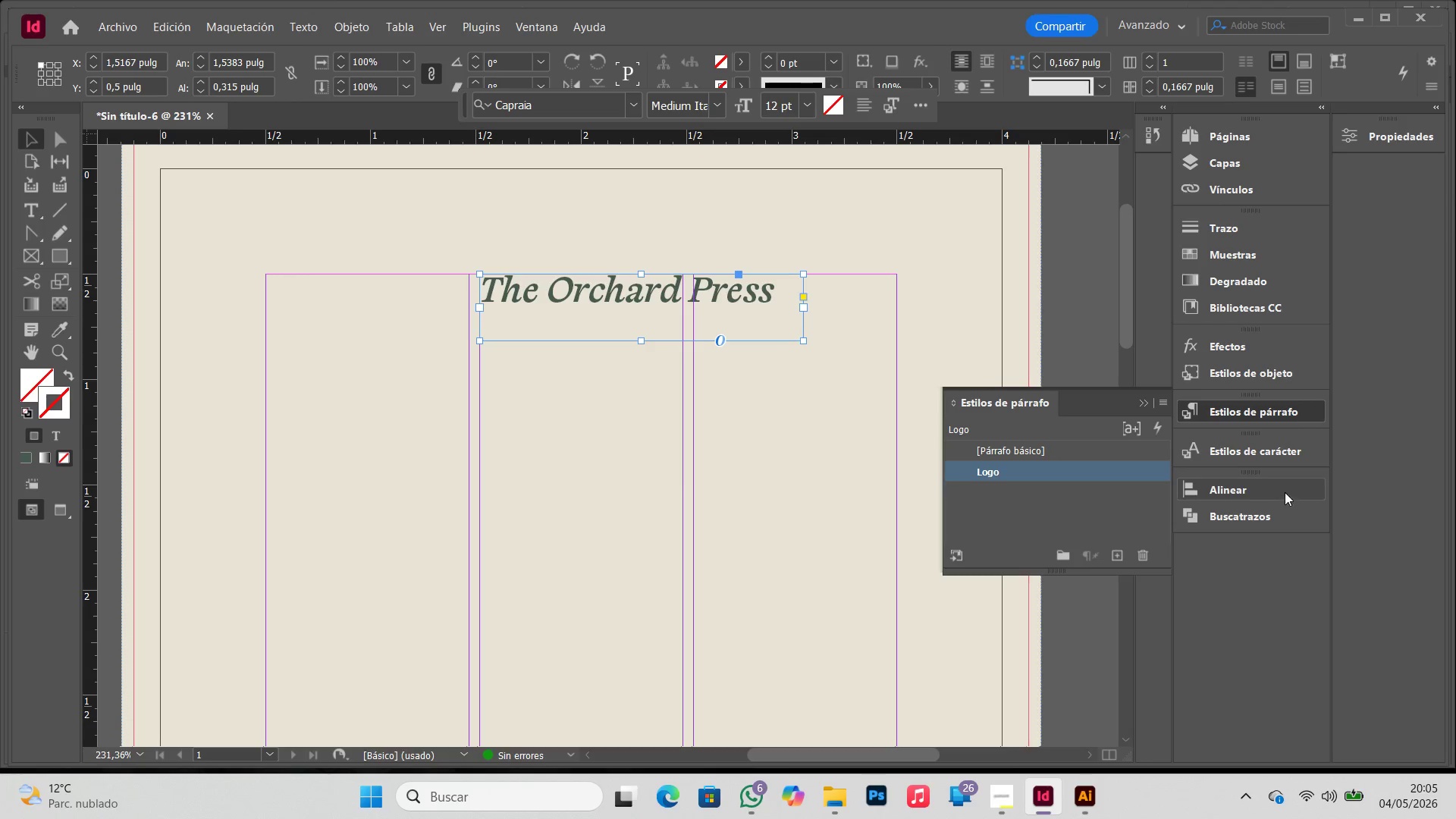 
left_click([1277, 413])
 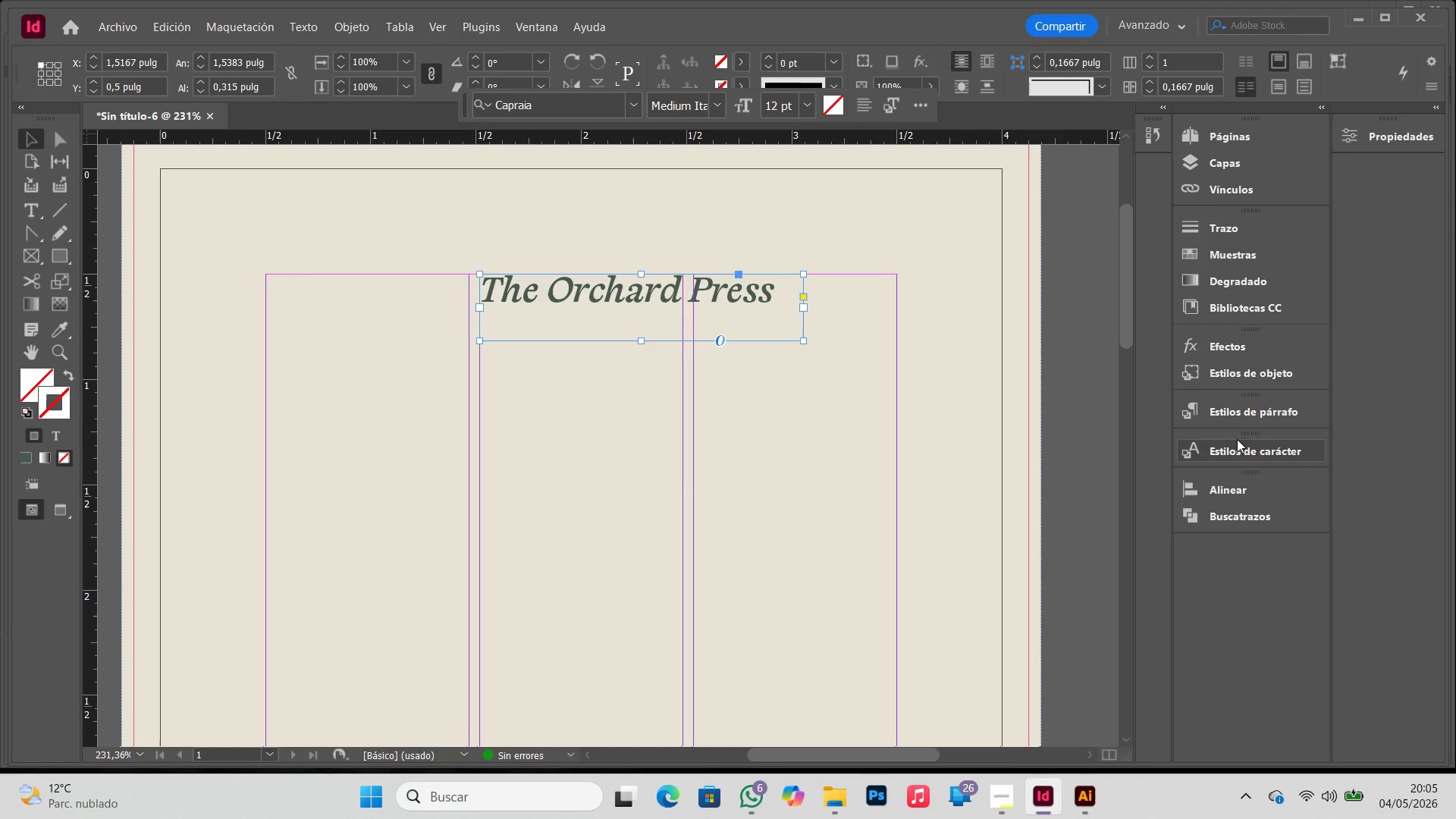 
left_click([1243, 417])
 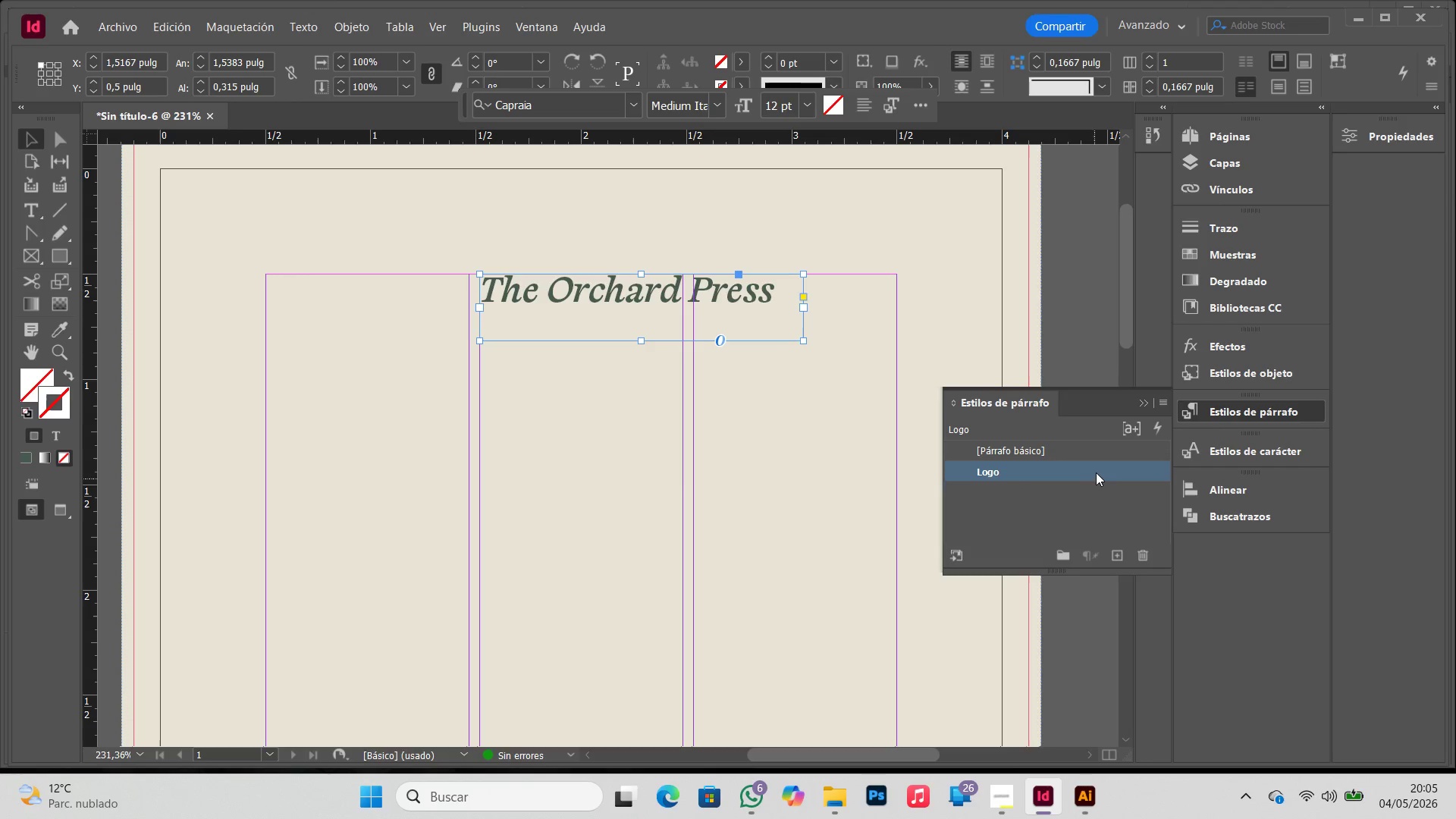 
double_click([1096, 472])
 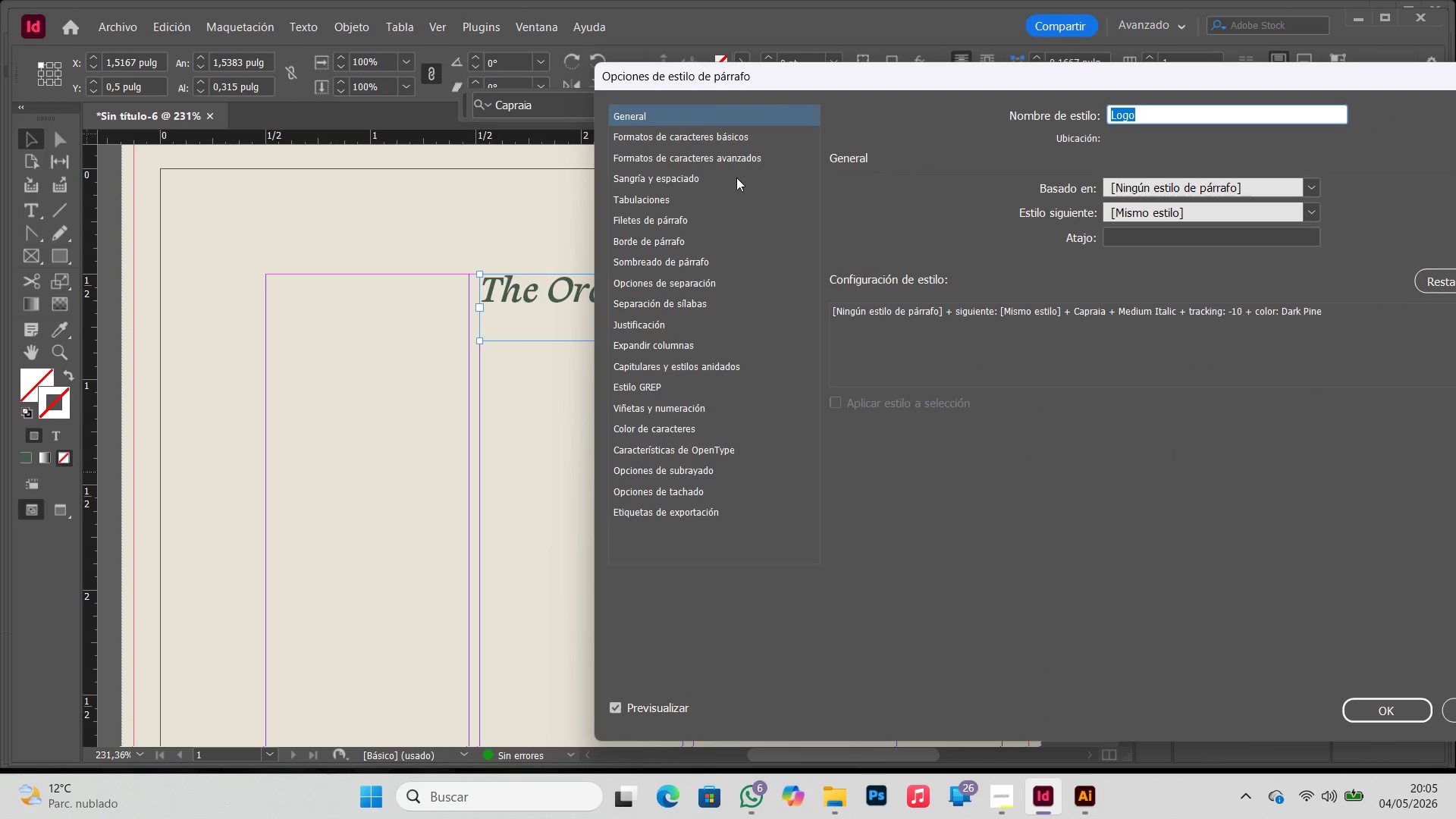 
left_click([732, 129])
 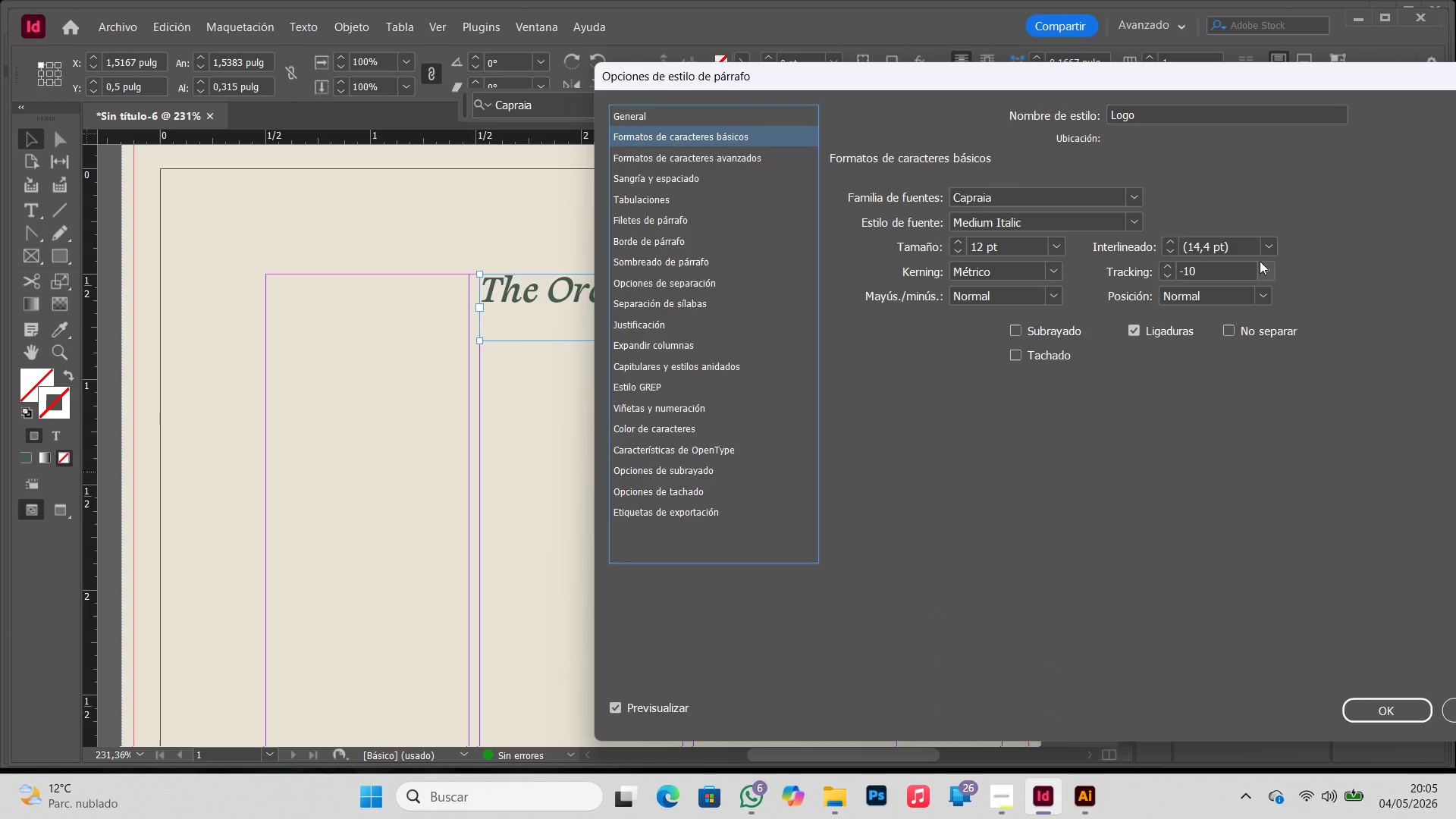 
left_click([1262, 267])
 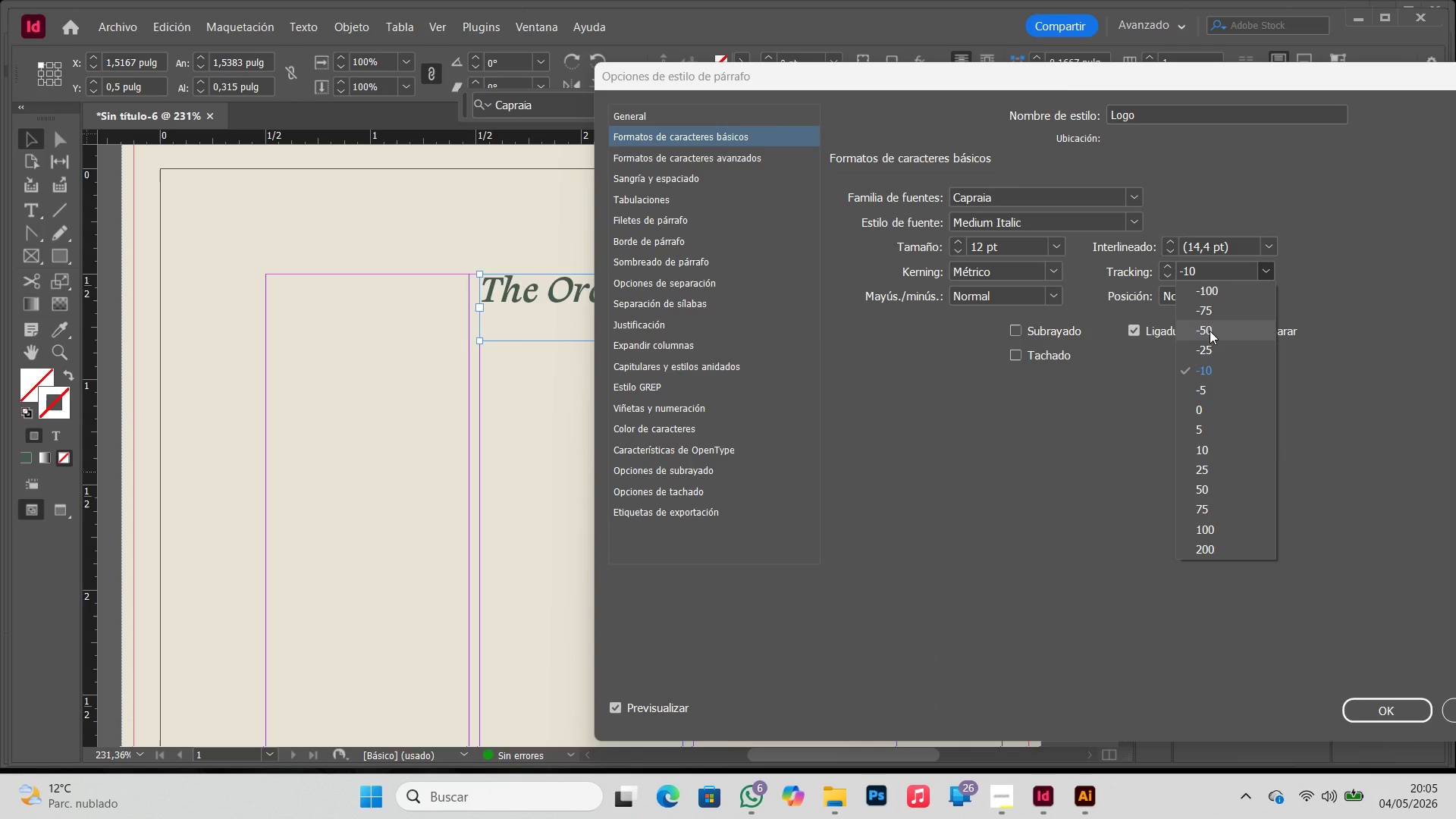 
left_click([1210, 333])
 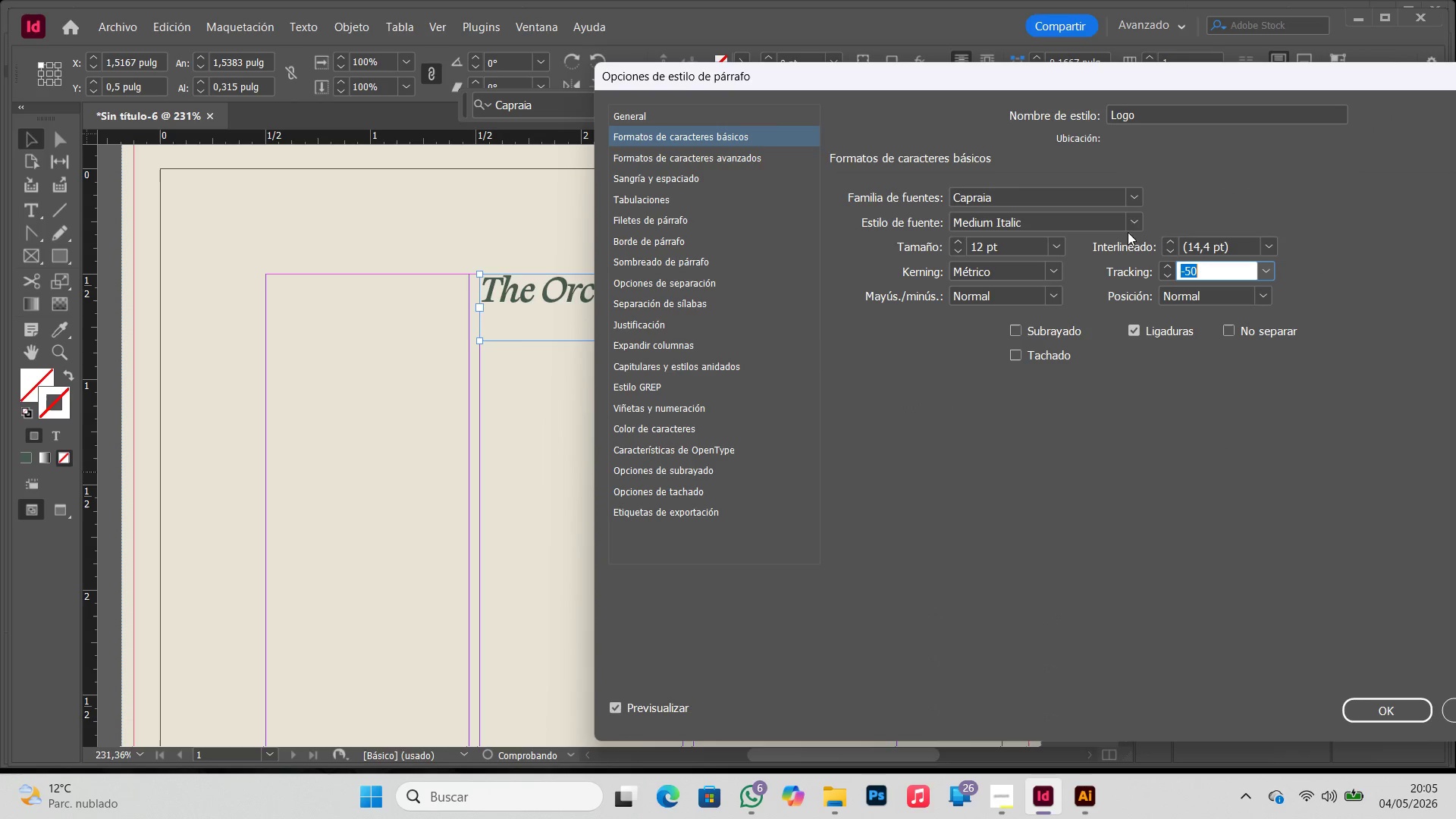 
left_click([1133, 221])
 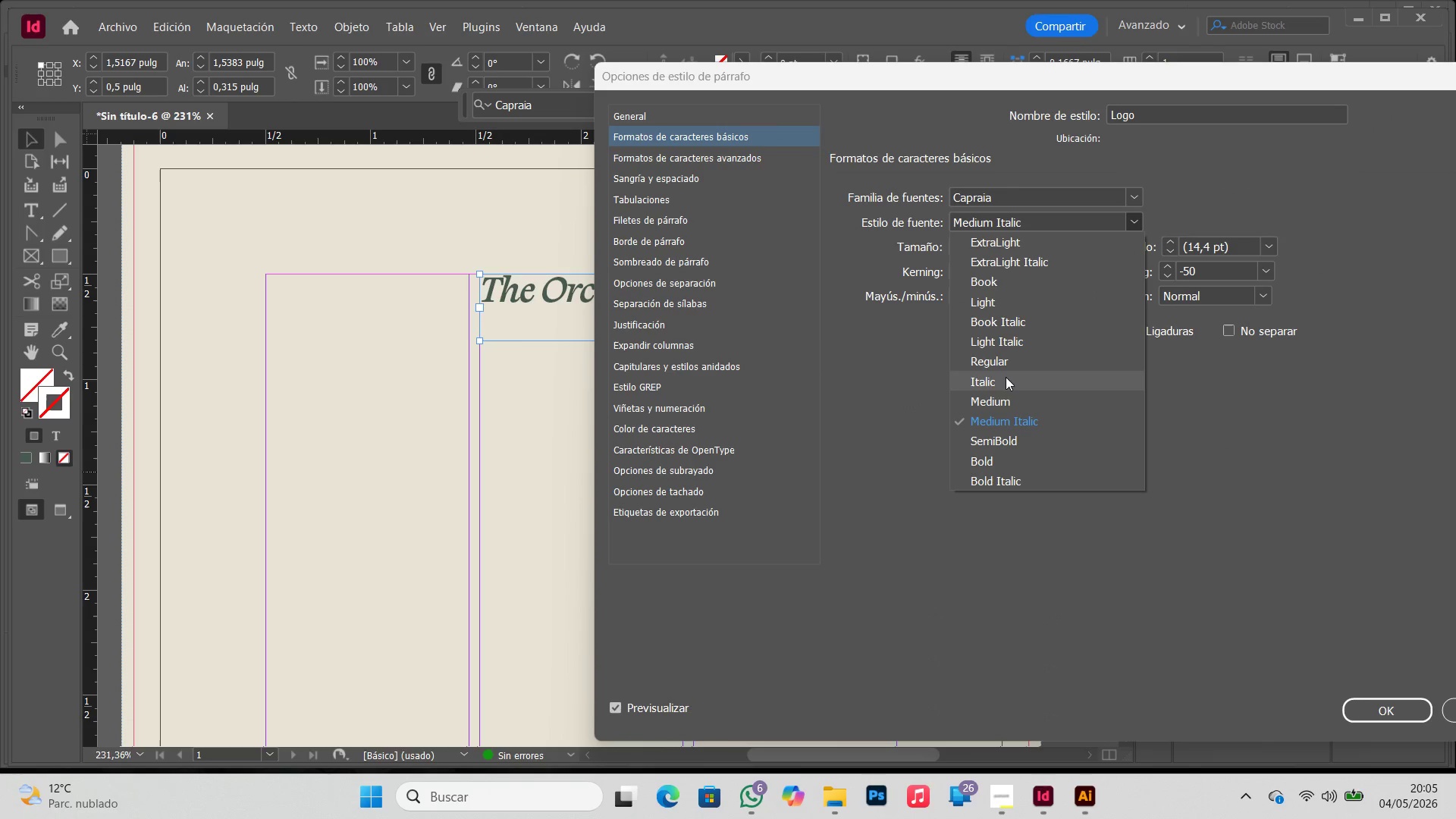 
left_click([1005, 391])
 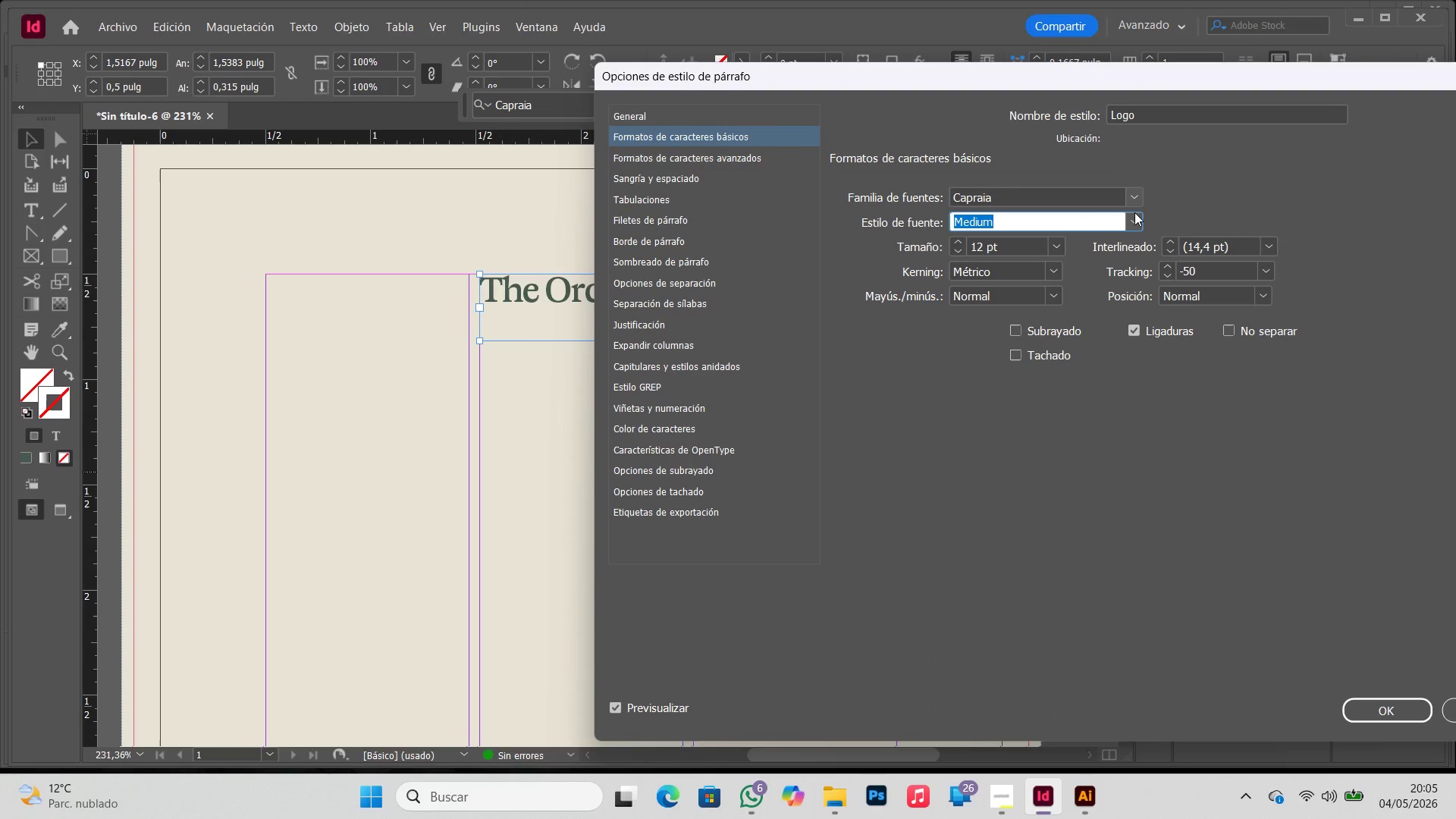 
left_click([1138, 228])
 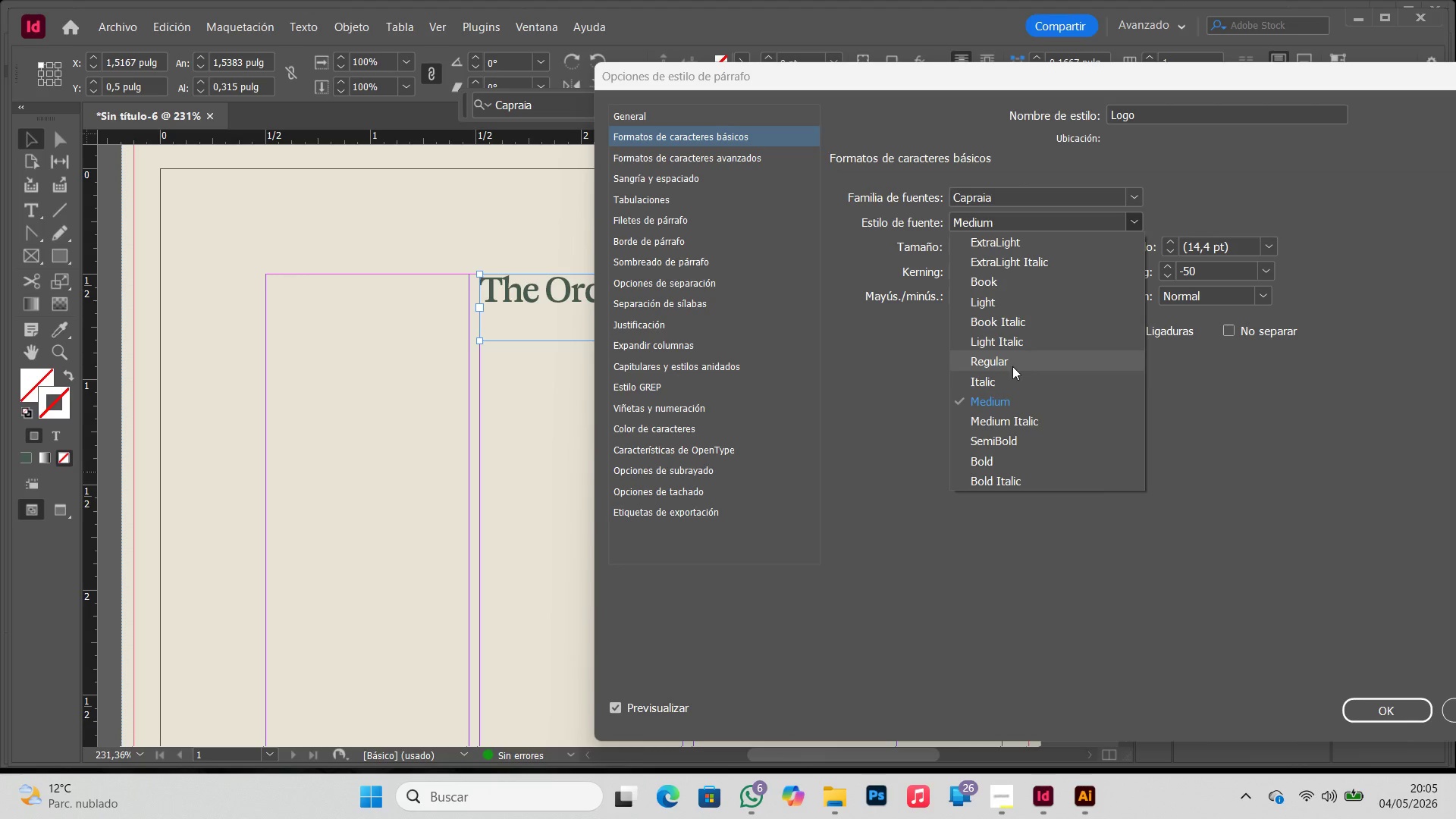 
left_click([1004, 375])
 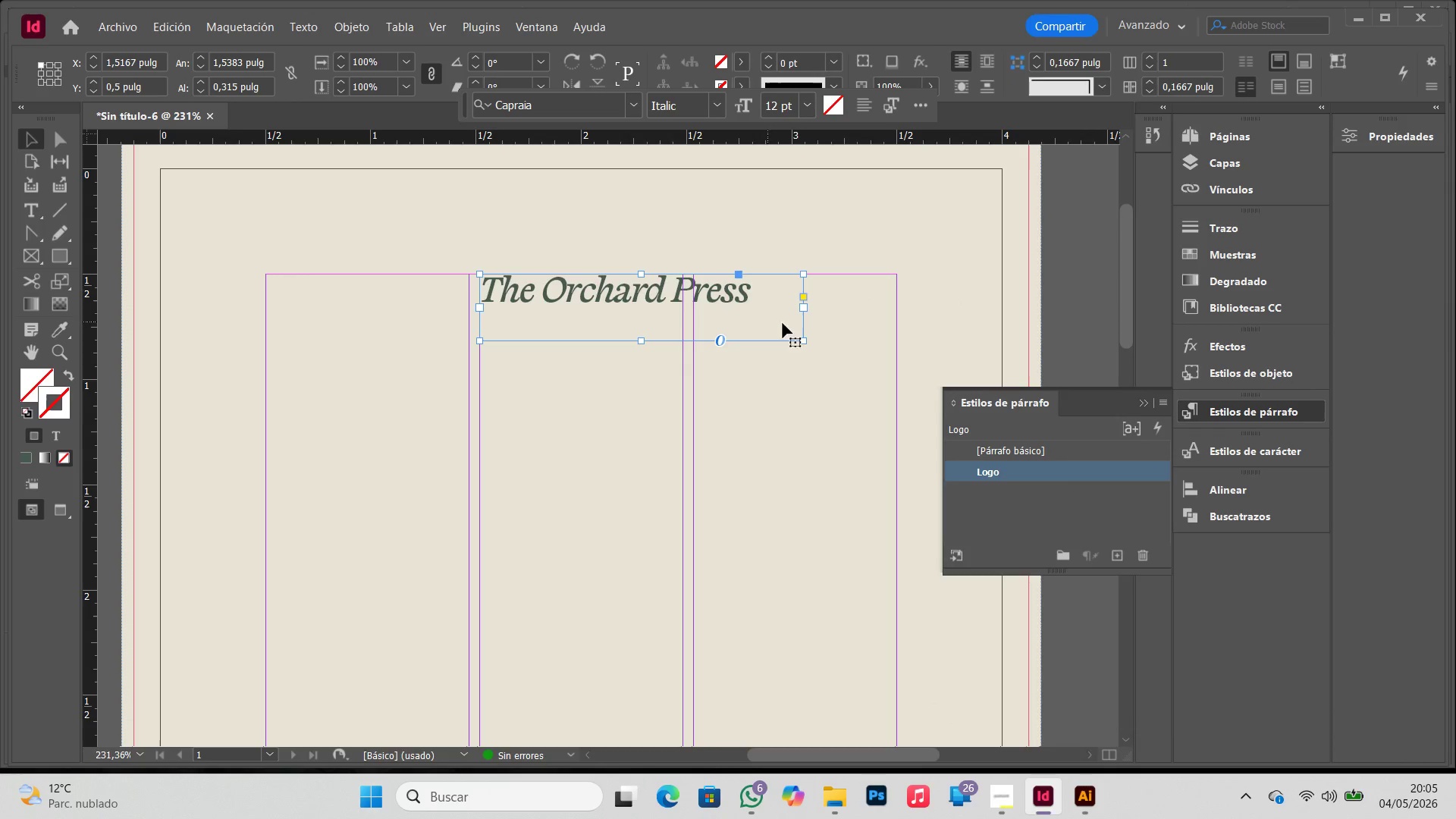 
double_click([805, 340])
 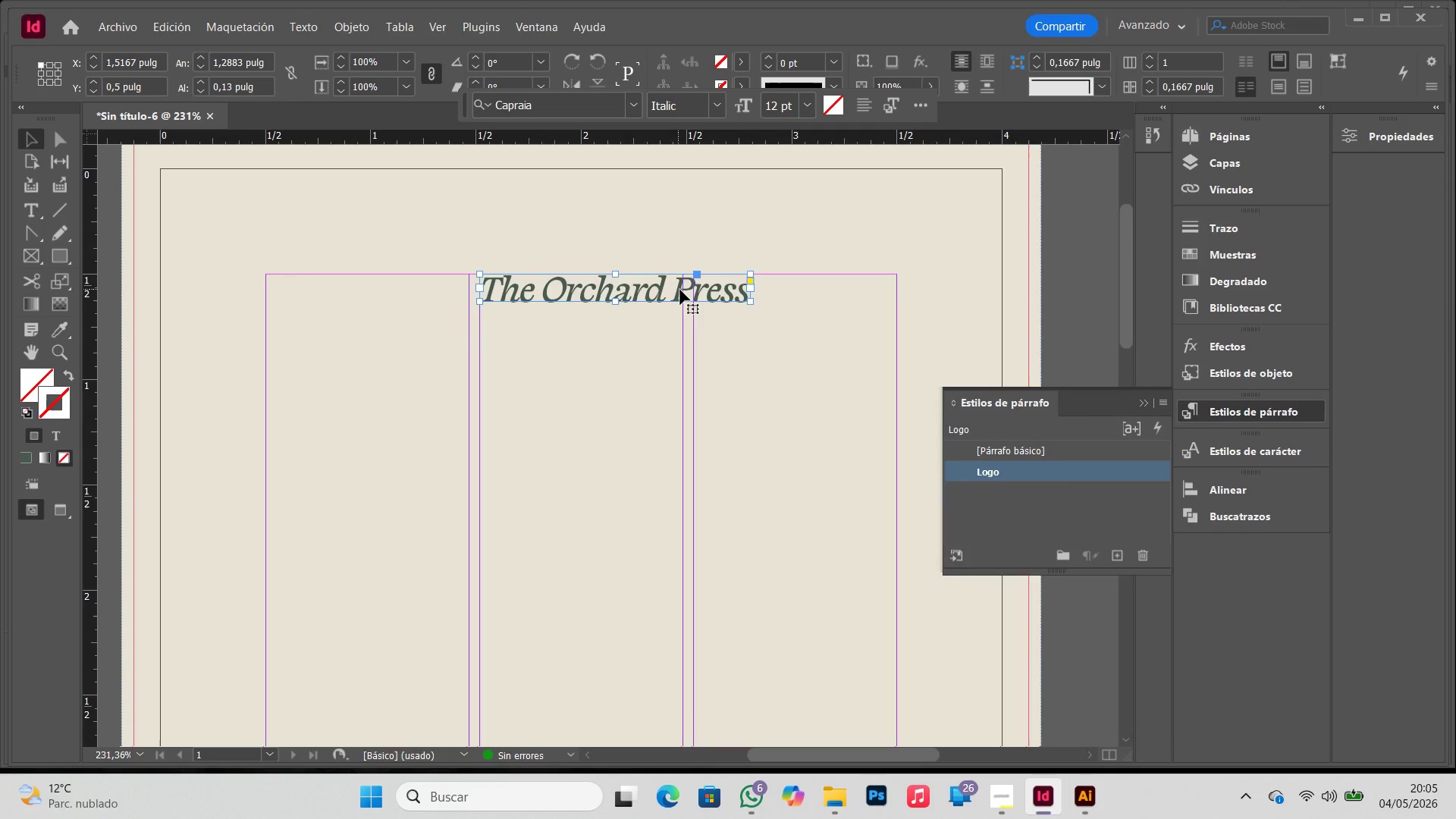 
left_click_drag(start_coordinate=[680, 290], to_coordinate=[650, 315])
 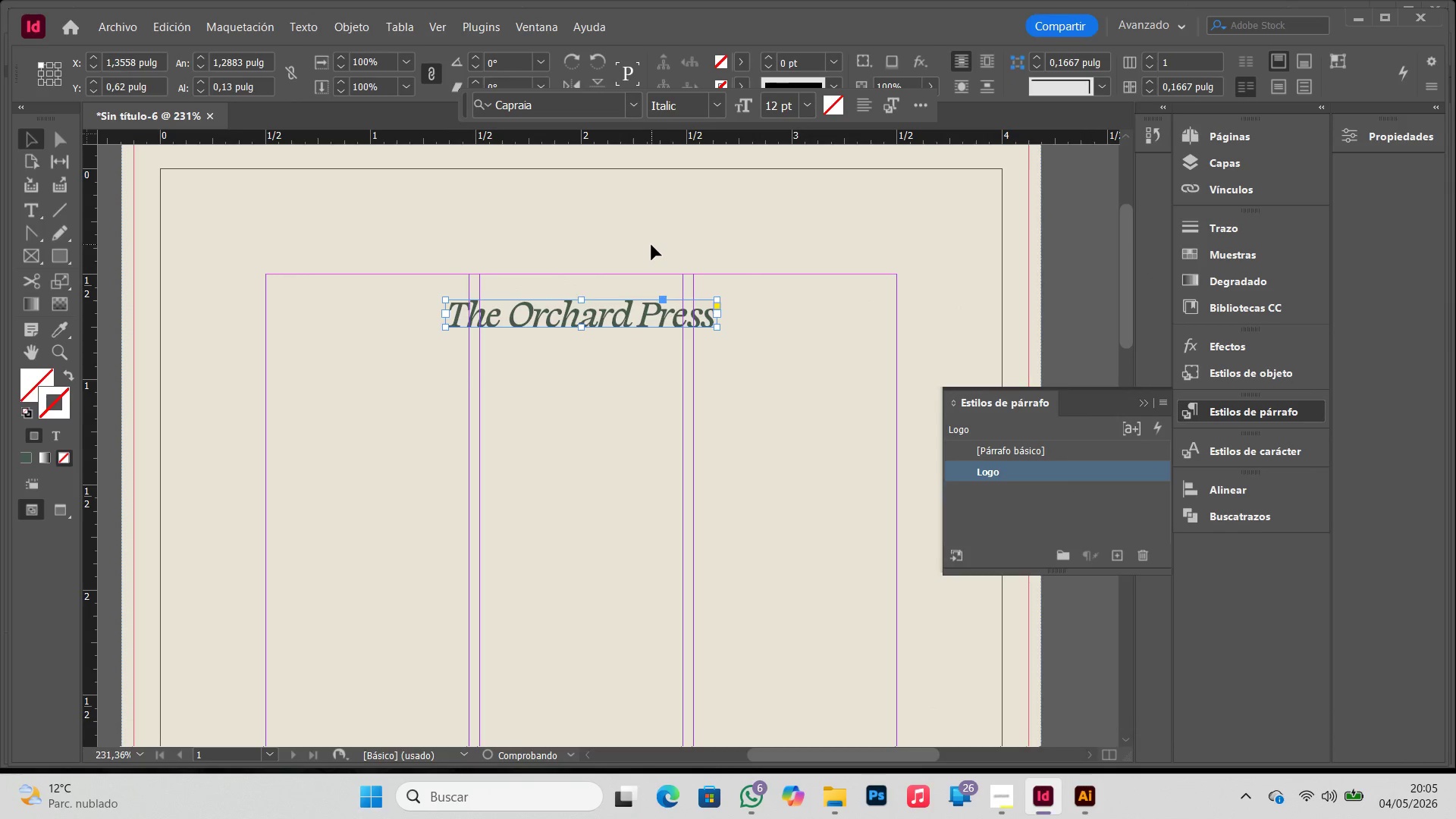 
hold_key(key=ShiftLeft, duration=0.41)
 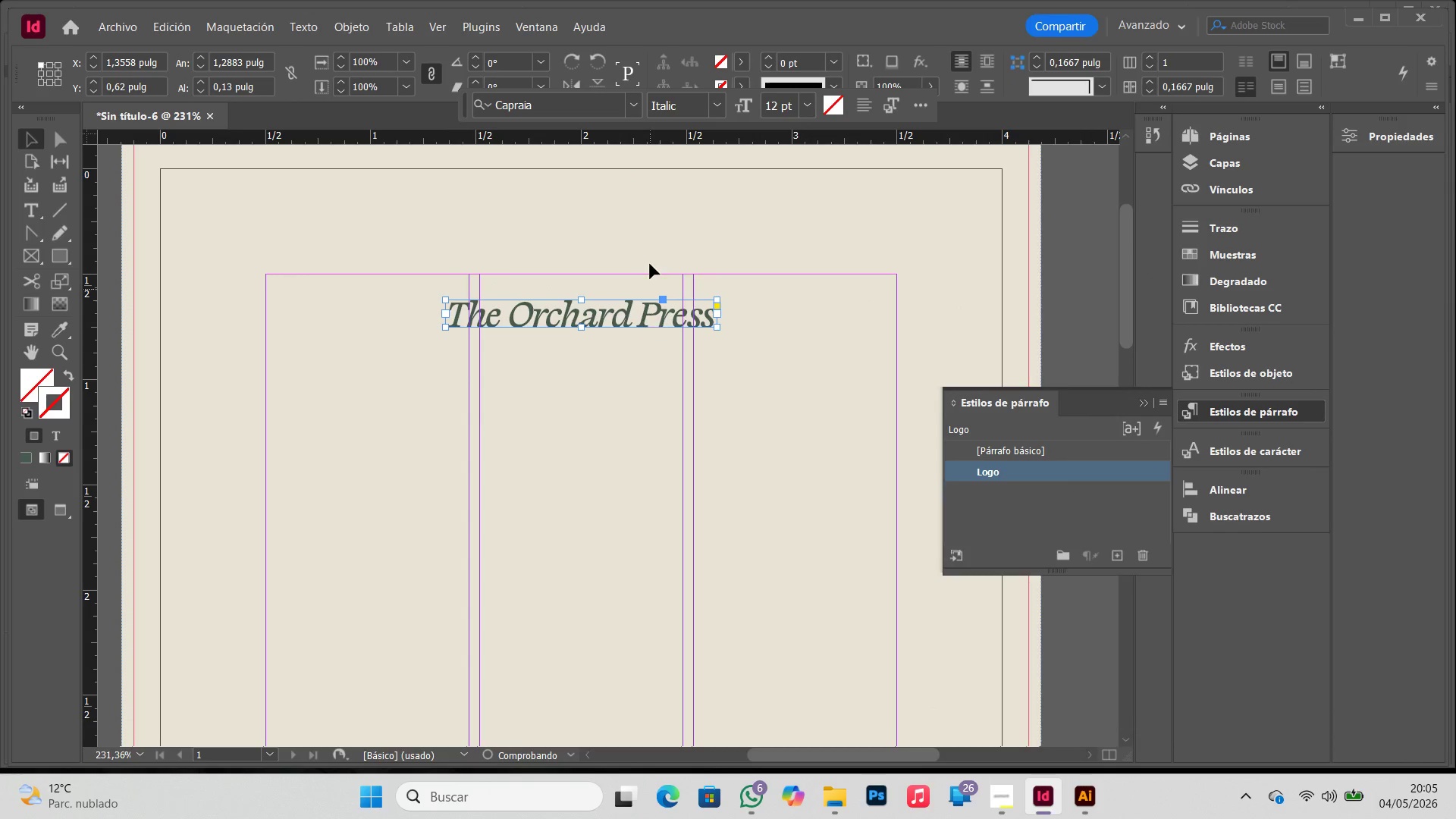 
left_click([651, 245])
 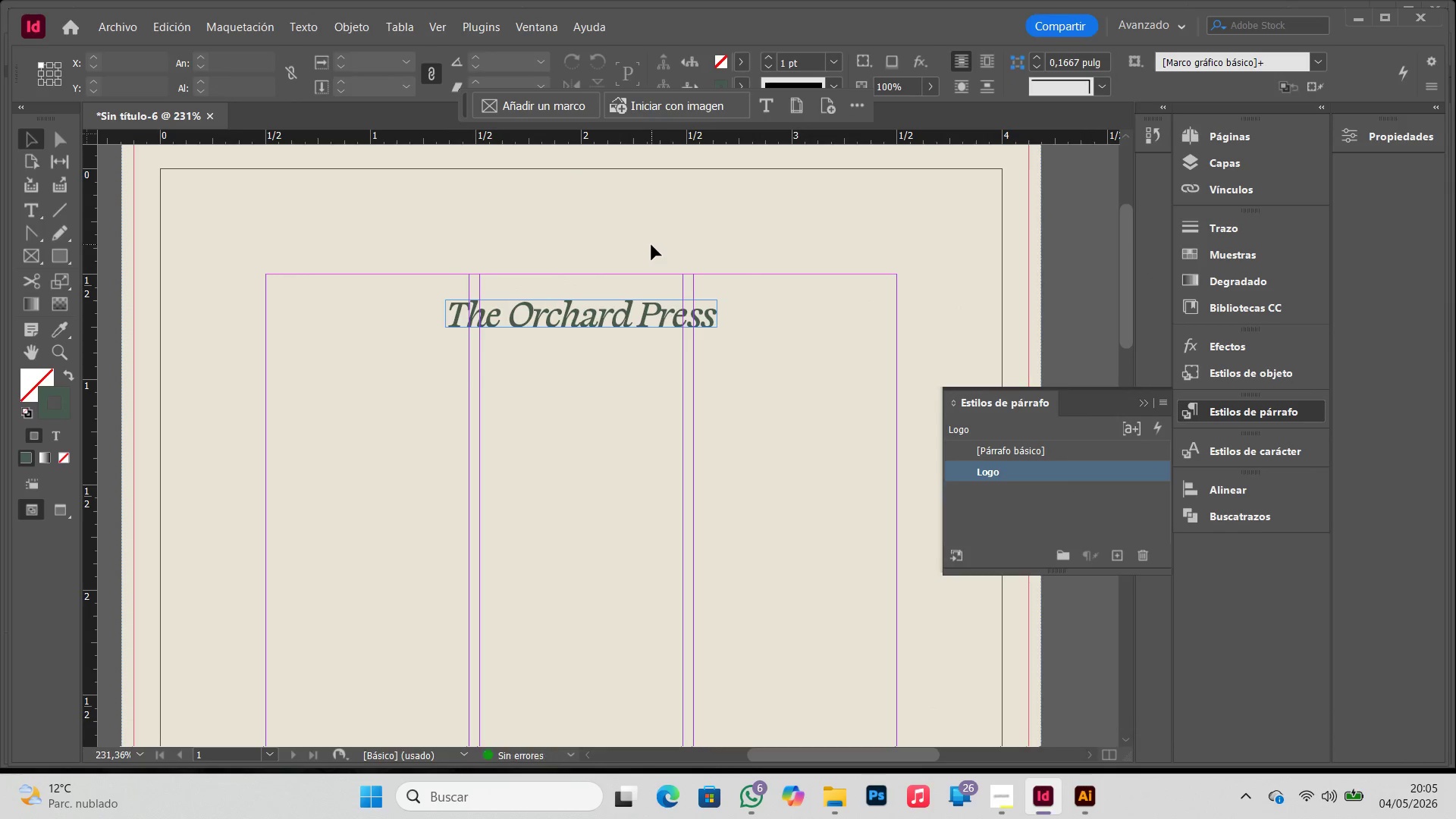 
type(ww)
 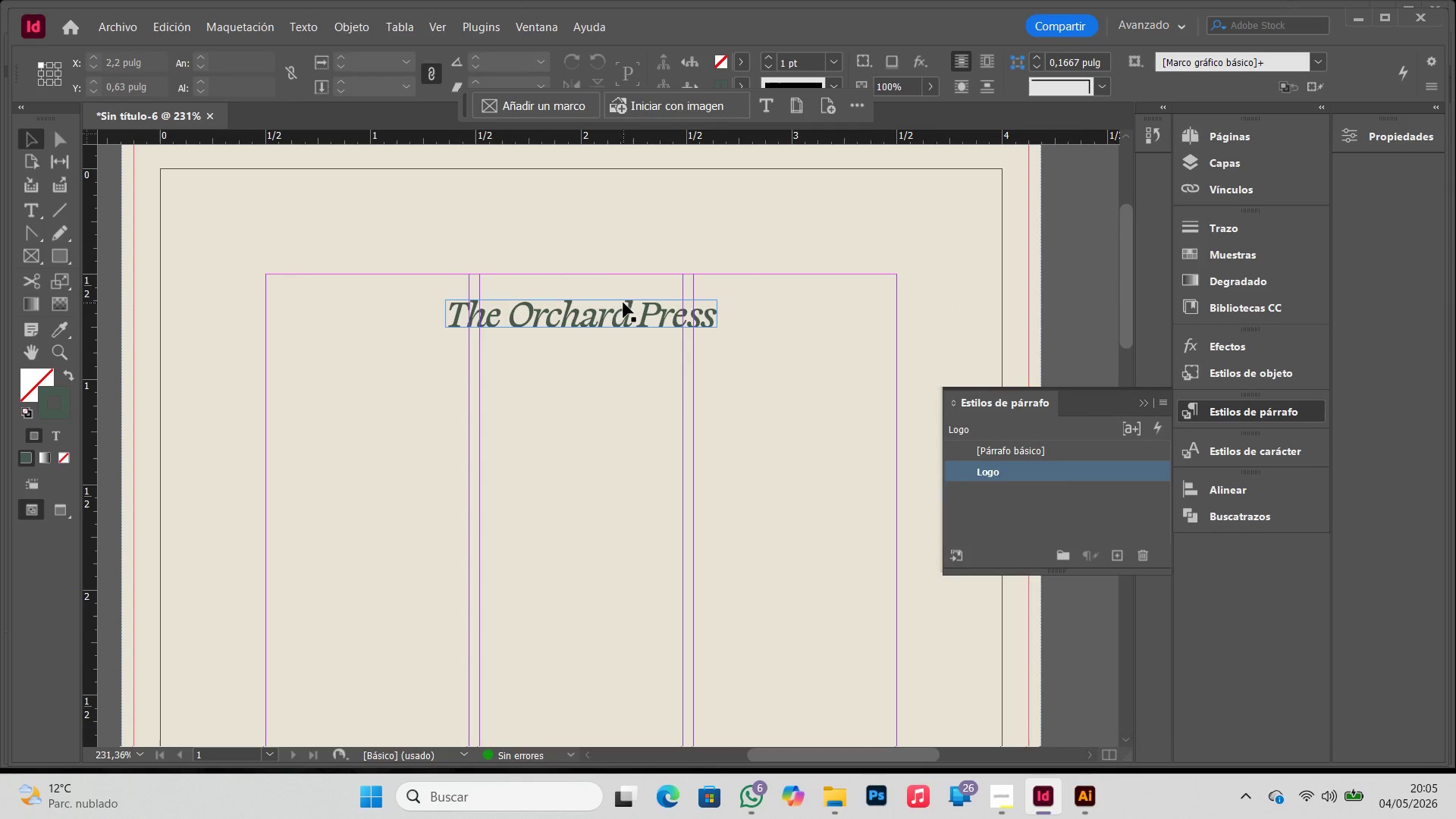 
left_click_drag(start_coordinate=[622, 309], to_coordinate=[618, 328])
 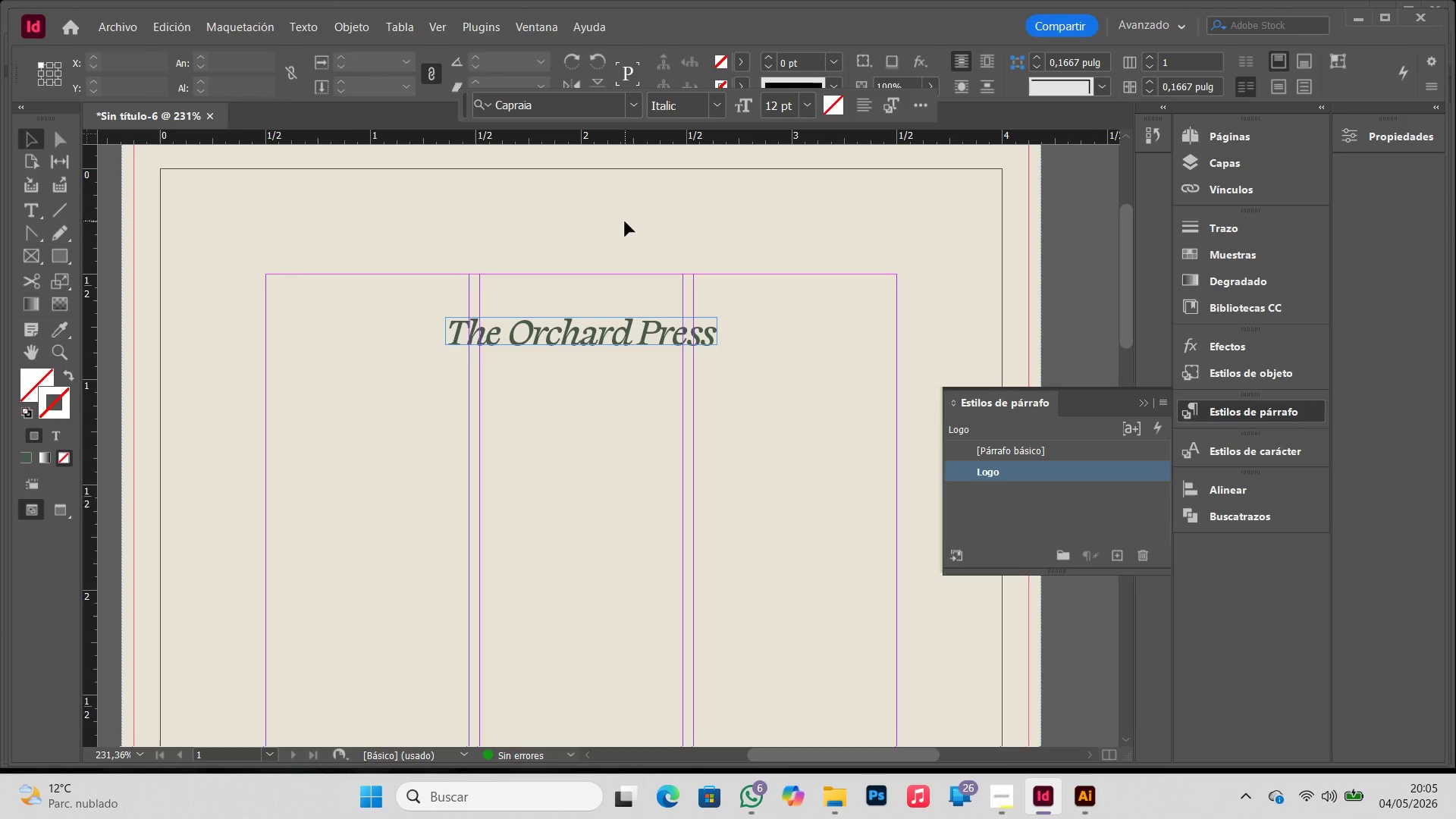 
hold_key(key=ShiftLeft, duration=0.86)
 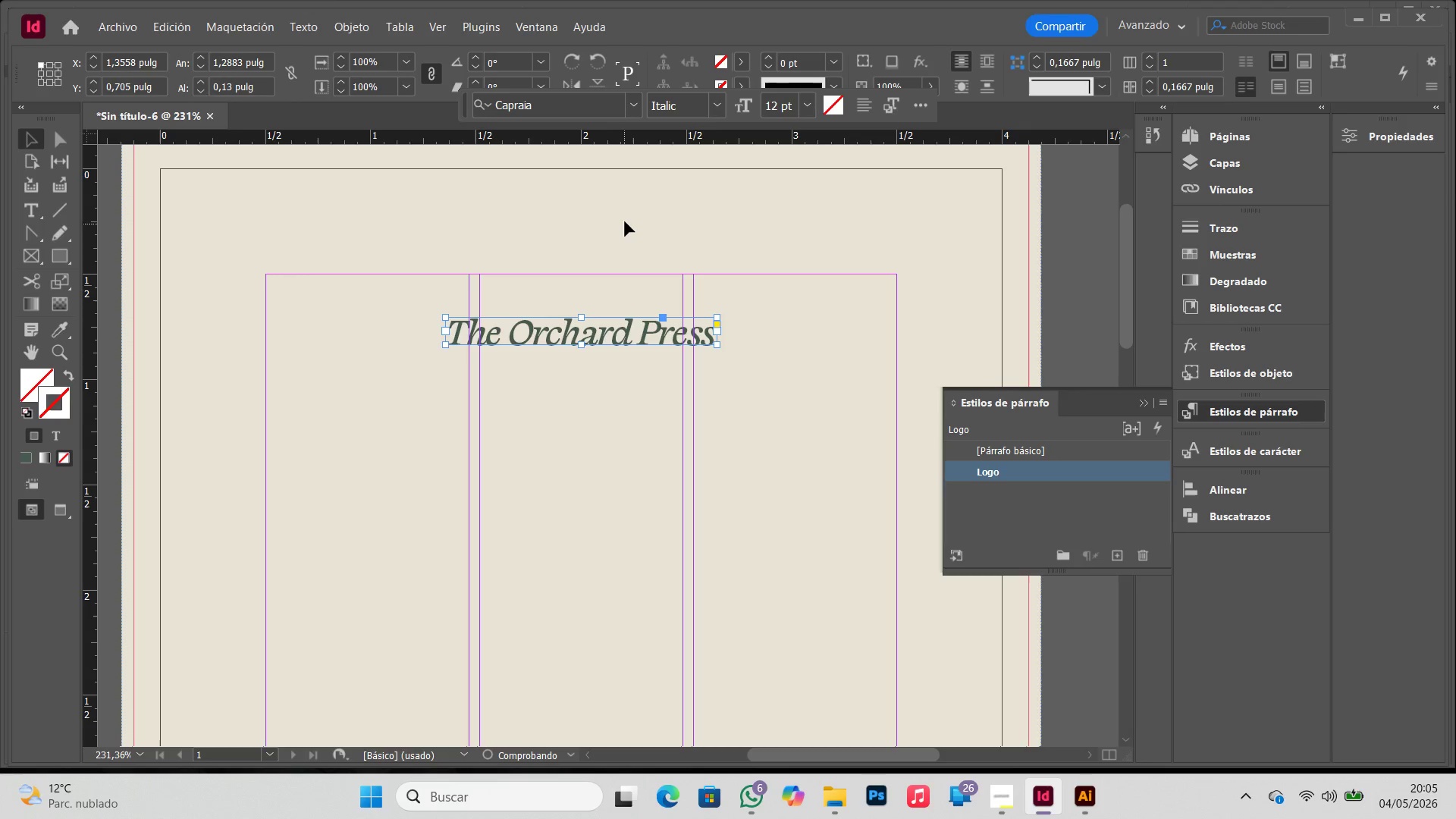 
left_click([625, 221])
 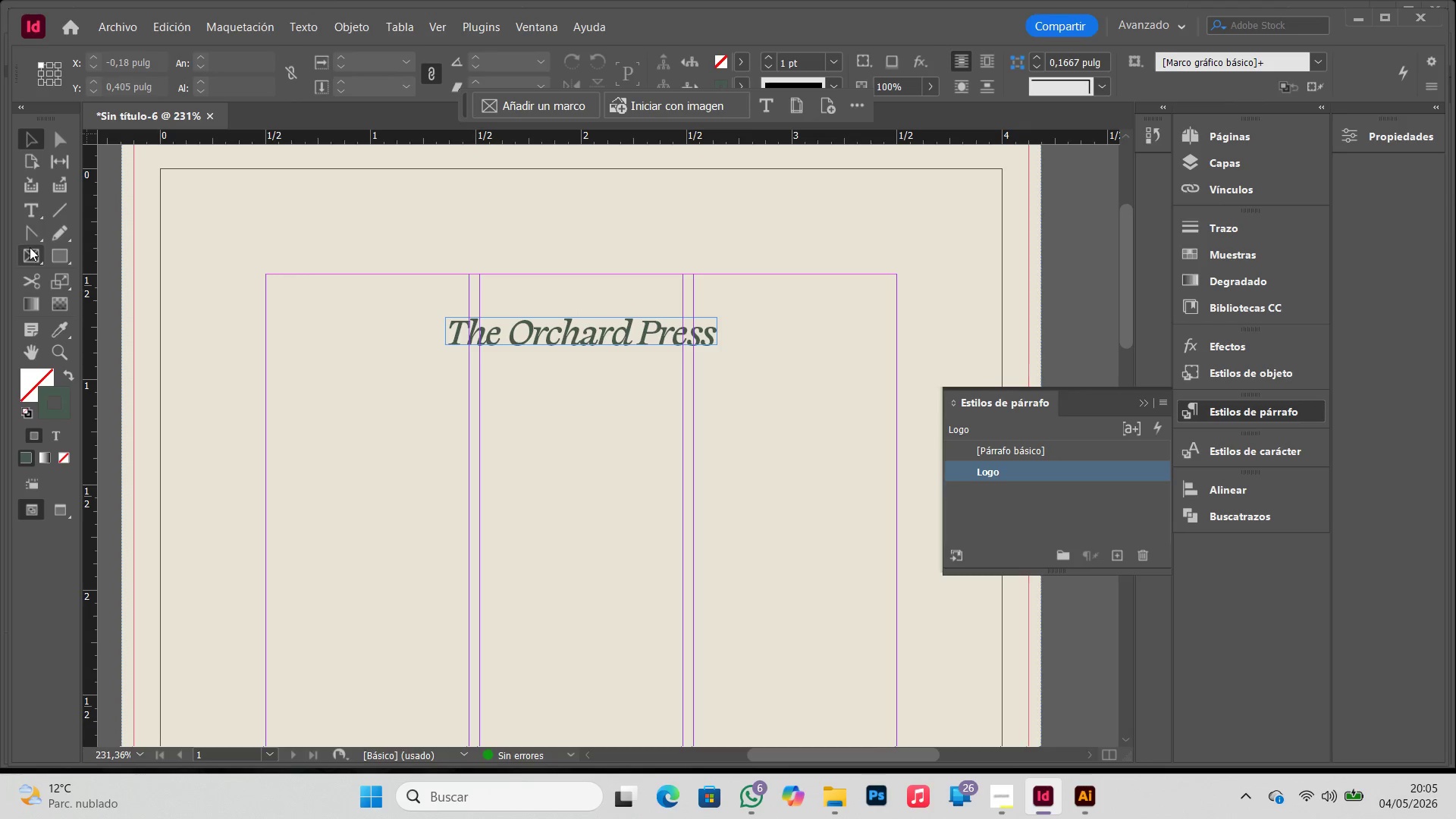 
hold_key(key=Z, duration=0.78)
 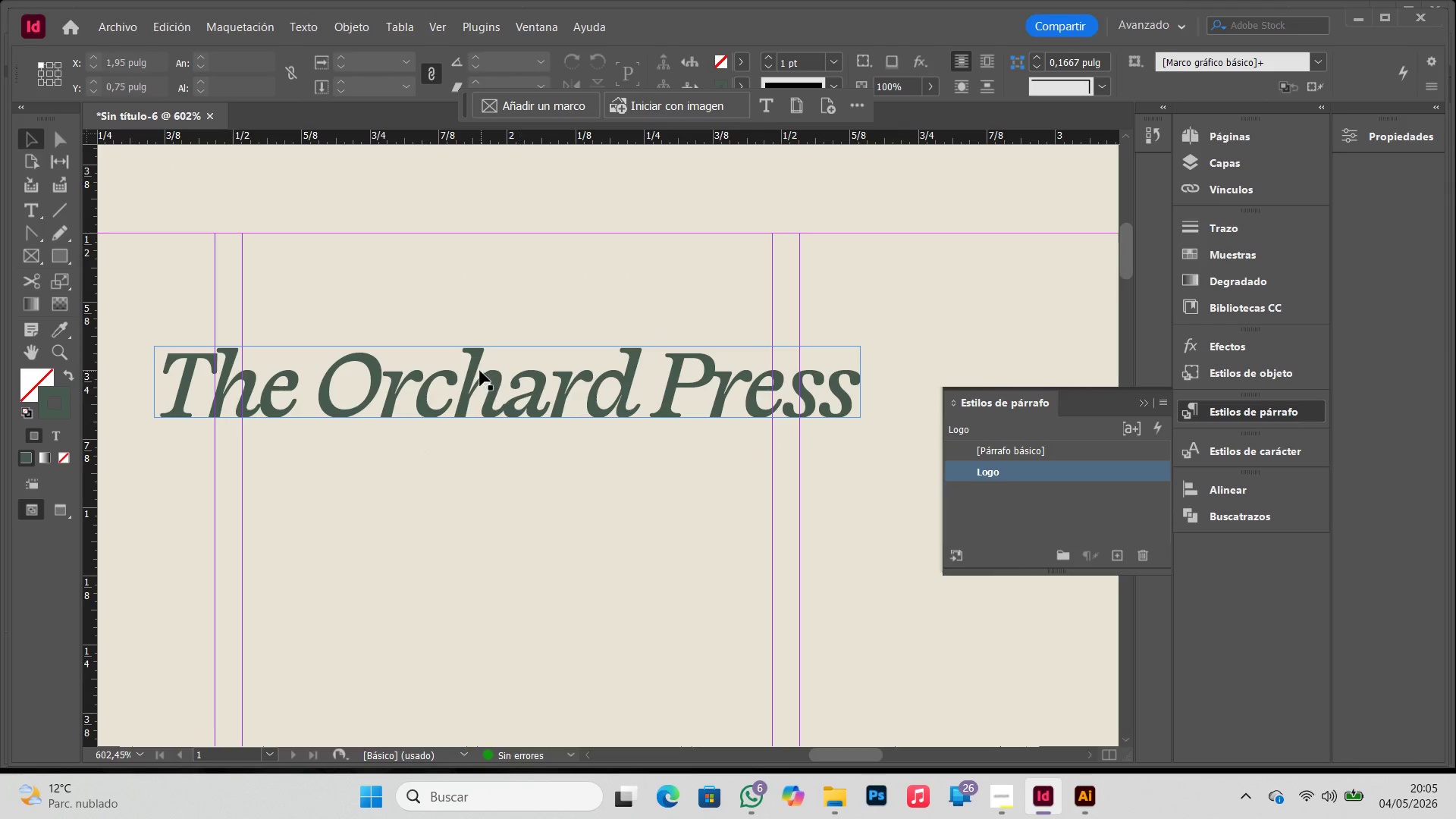 
left_click_drag(start_coordinate=[424, 257], to_coordinate=[816, 454])
 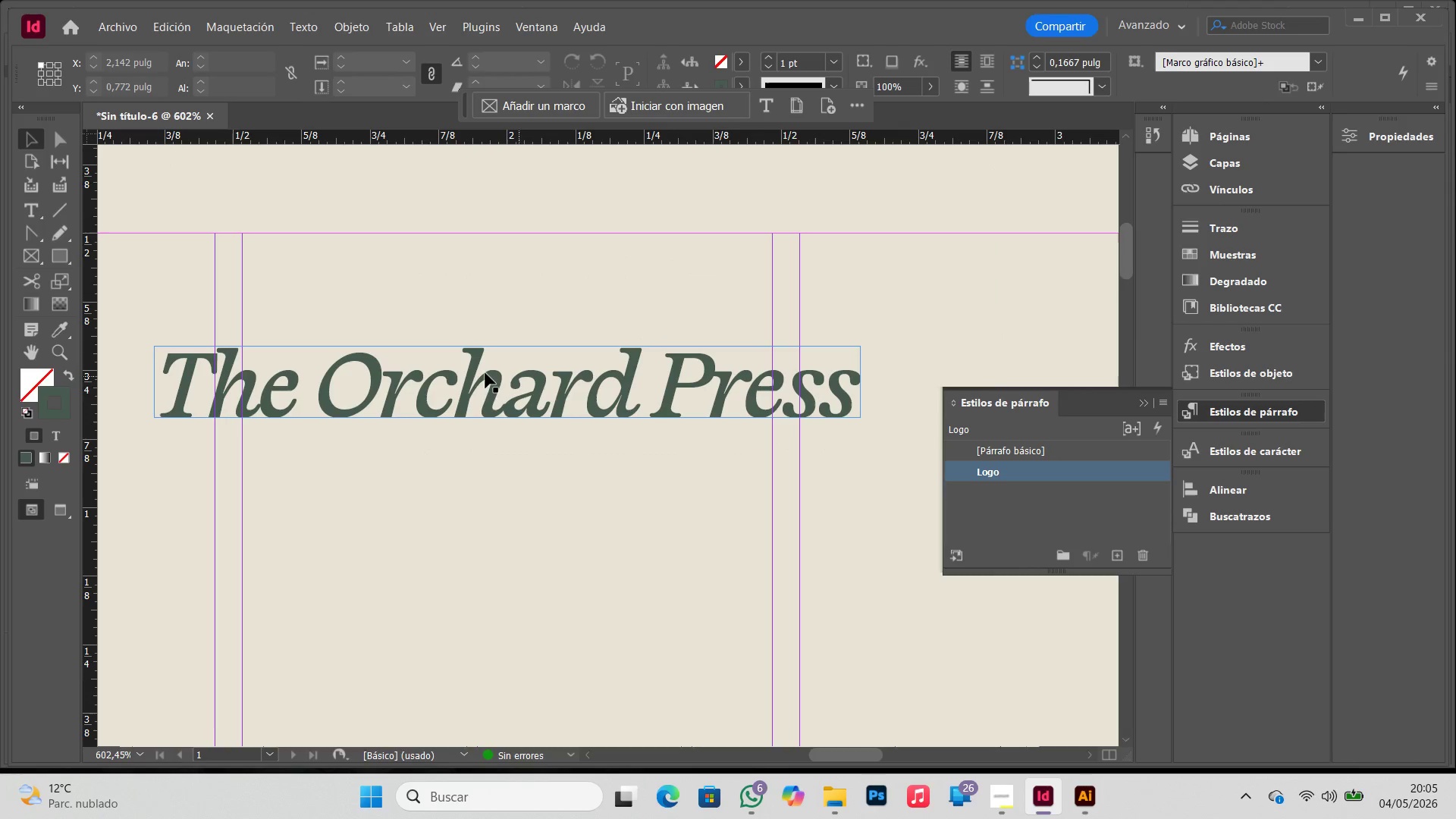 
hold_key(key=Space, duration=0.58)
 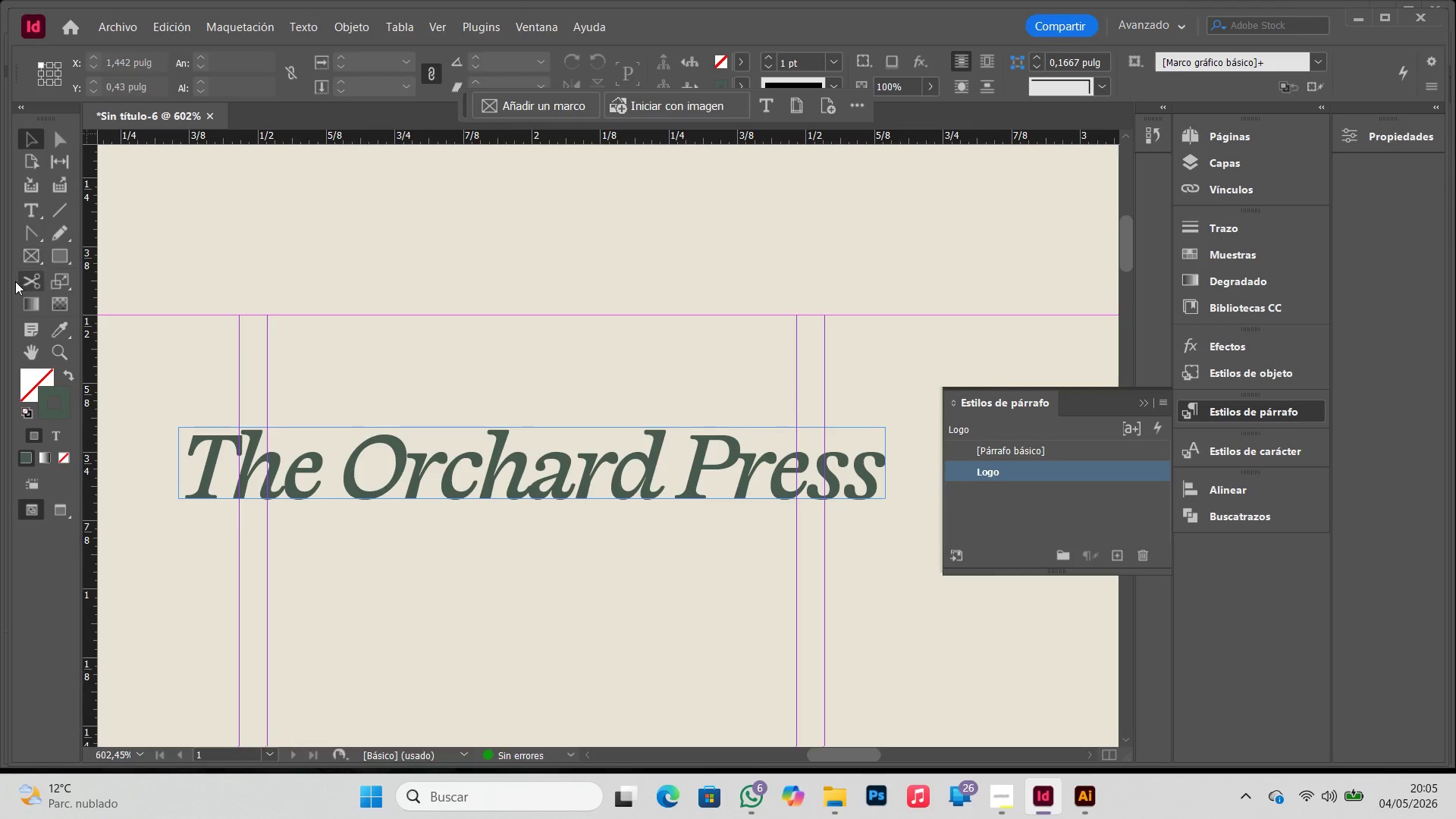 
left_click_drag(start_coordinate=[470, 342], to_coordinate=[496, 425])
 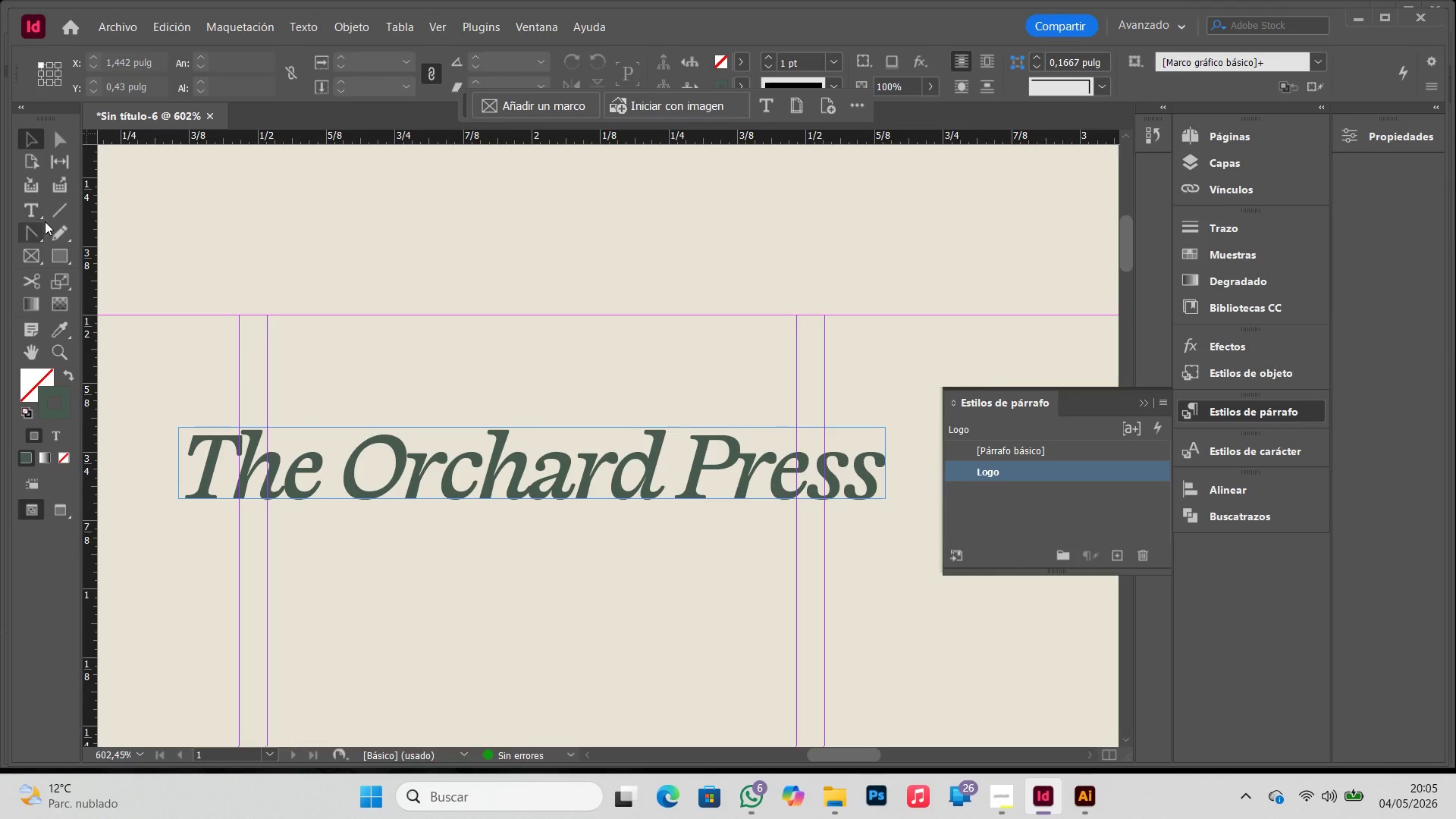 
right_click([33, 234])
 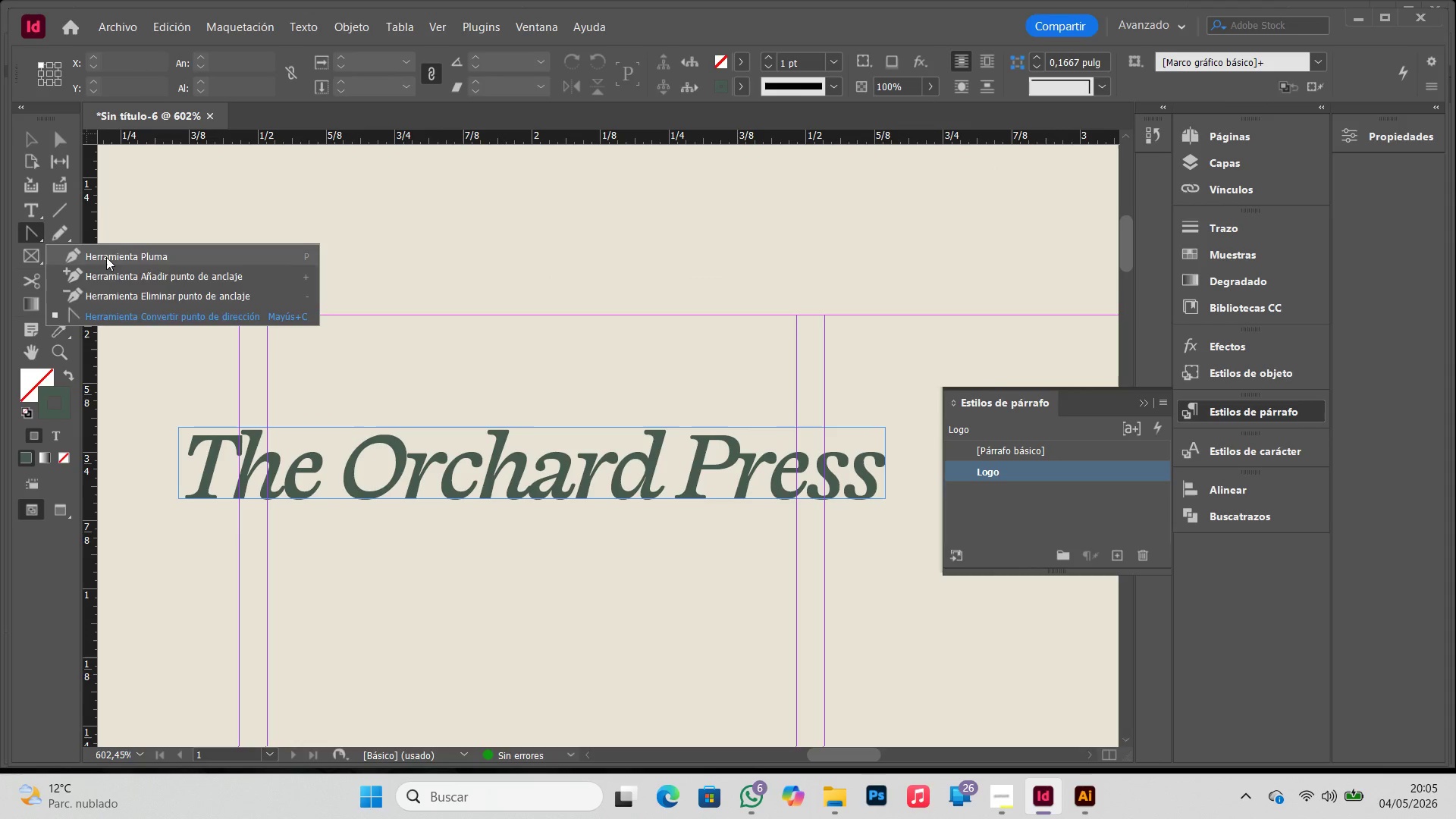 
left_click([106, 257])
 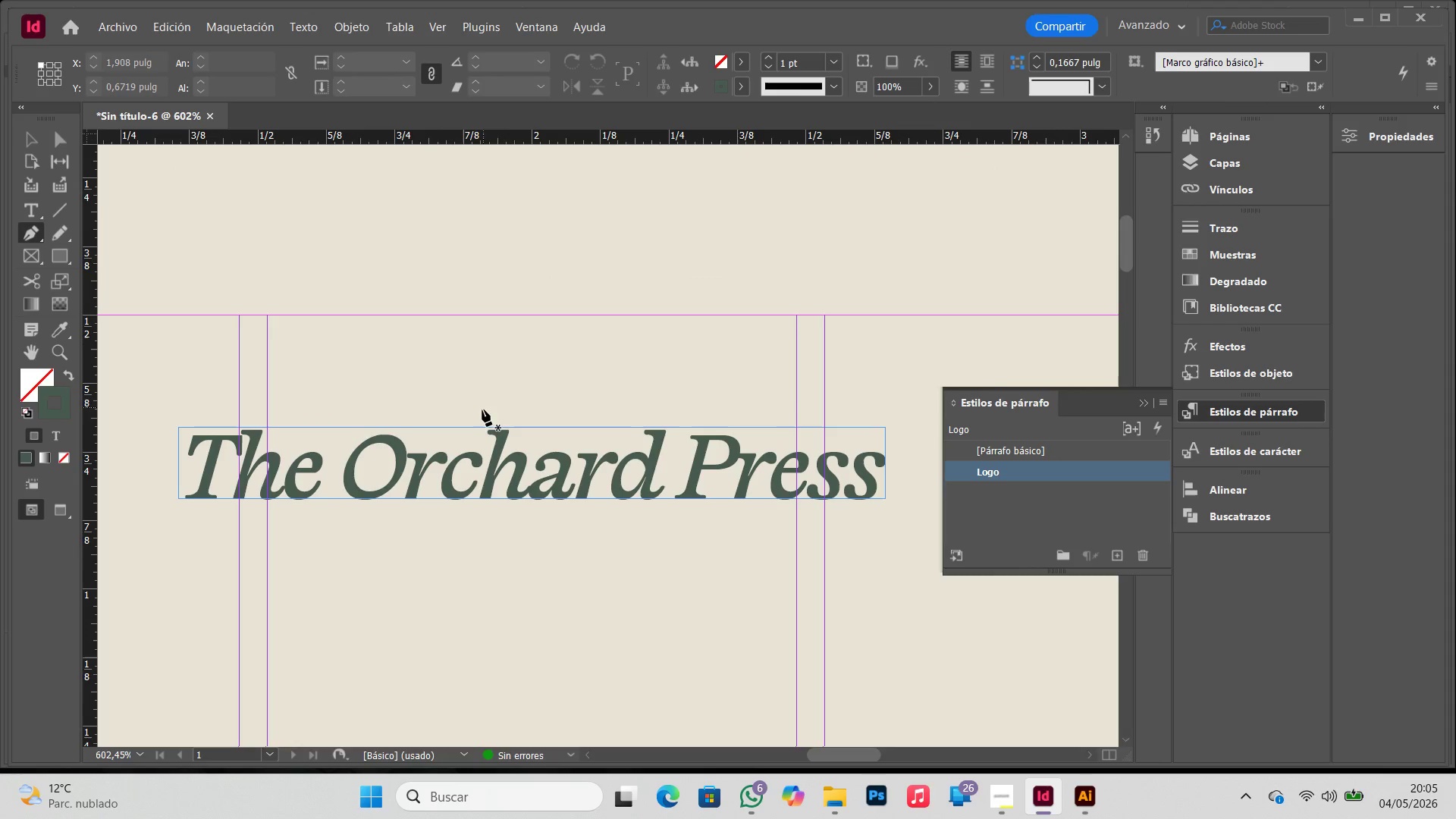 
left_click_drag(start_coordinate=[479, 412], to_coordinate=[491, 403])
 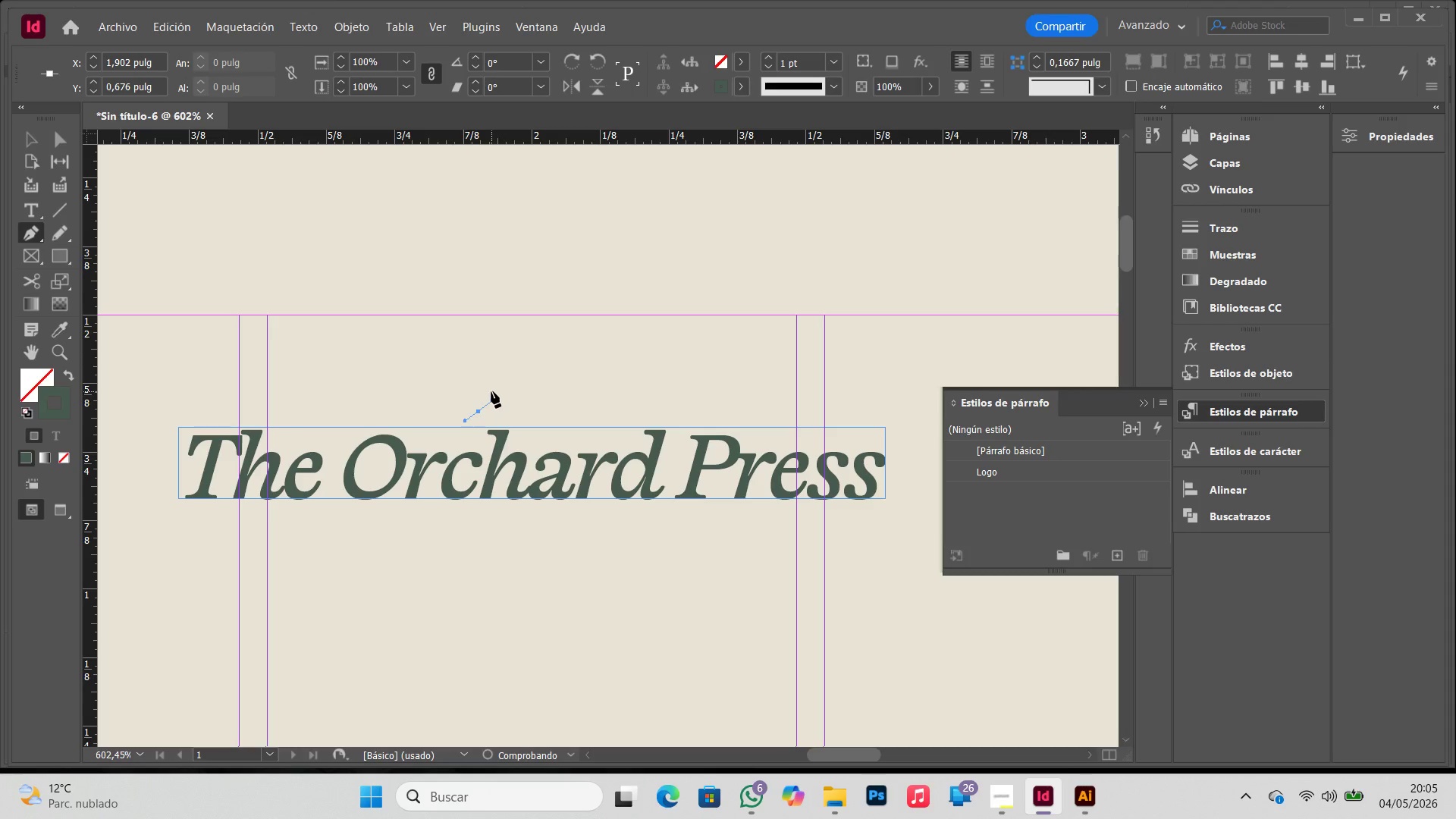 
left_click([491, 391])
 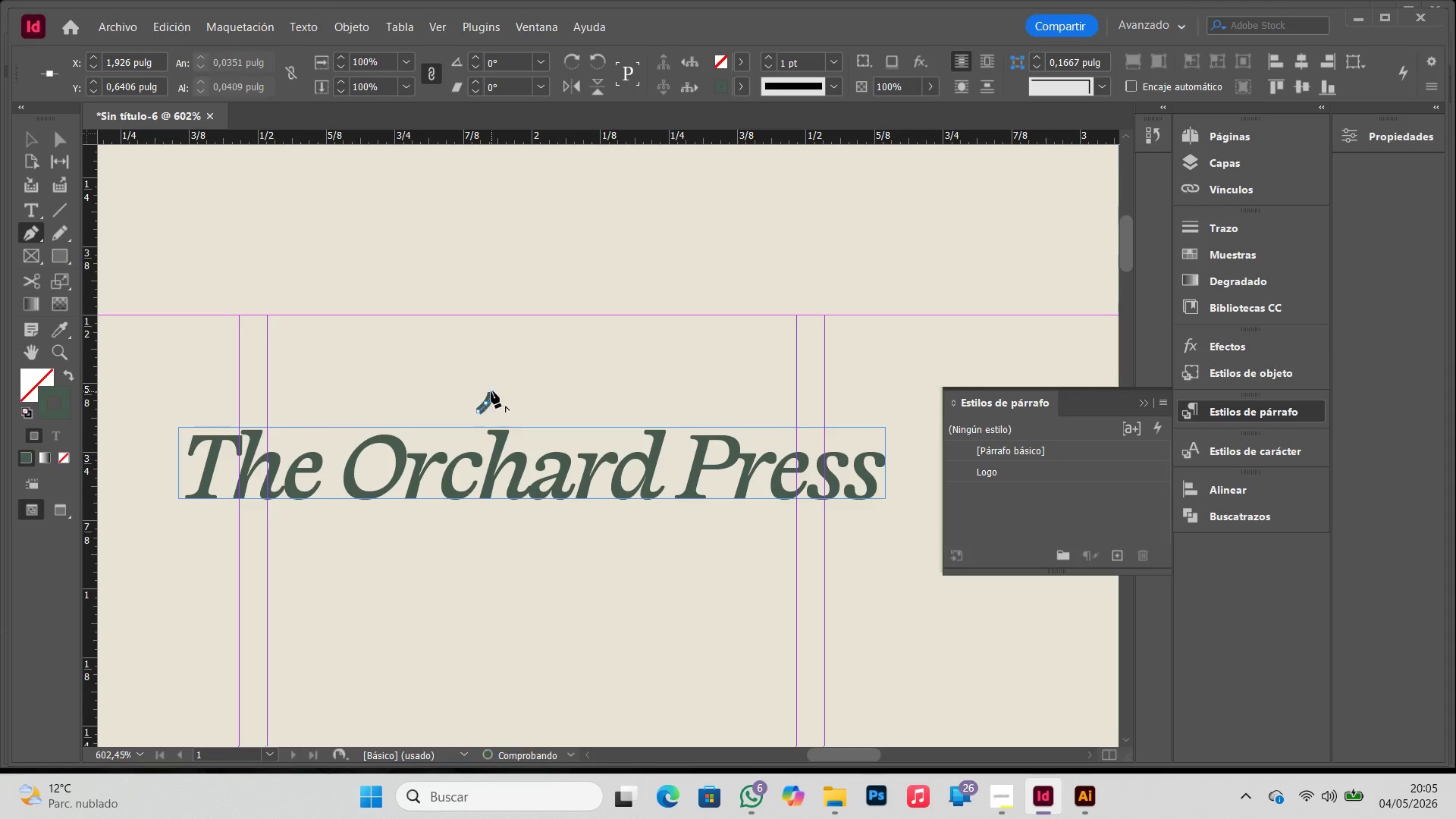 
left_click_drag(start_coordinate=[491, 391], to_coordinate=[485, 367])
 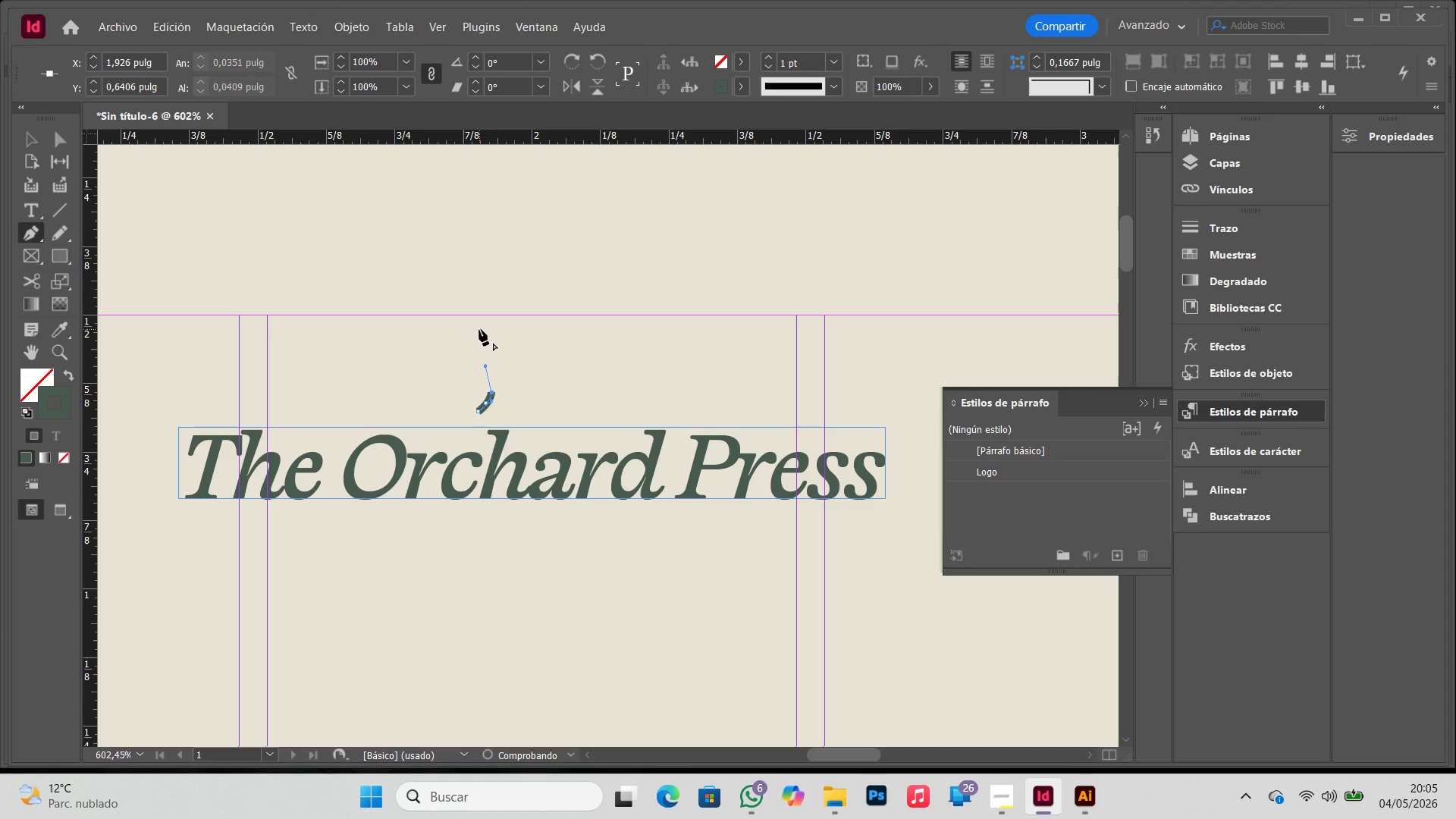 
left_click([481, 329])
 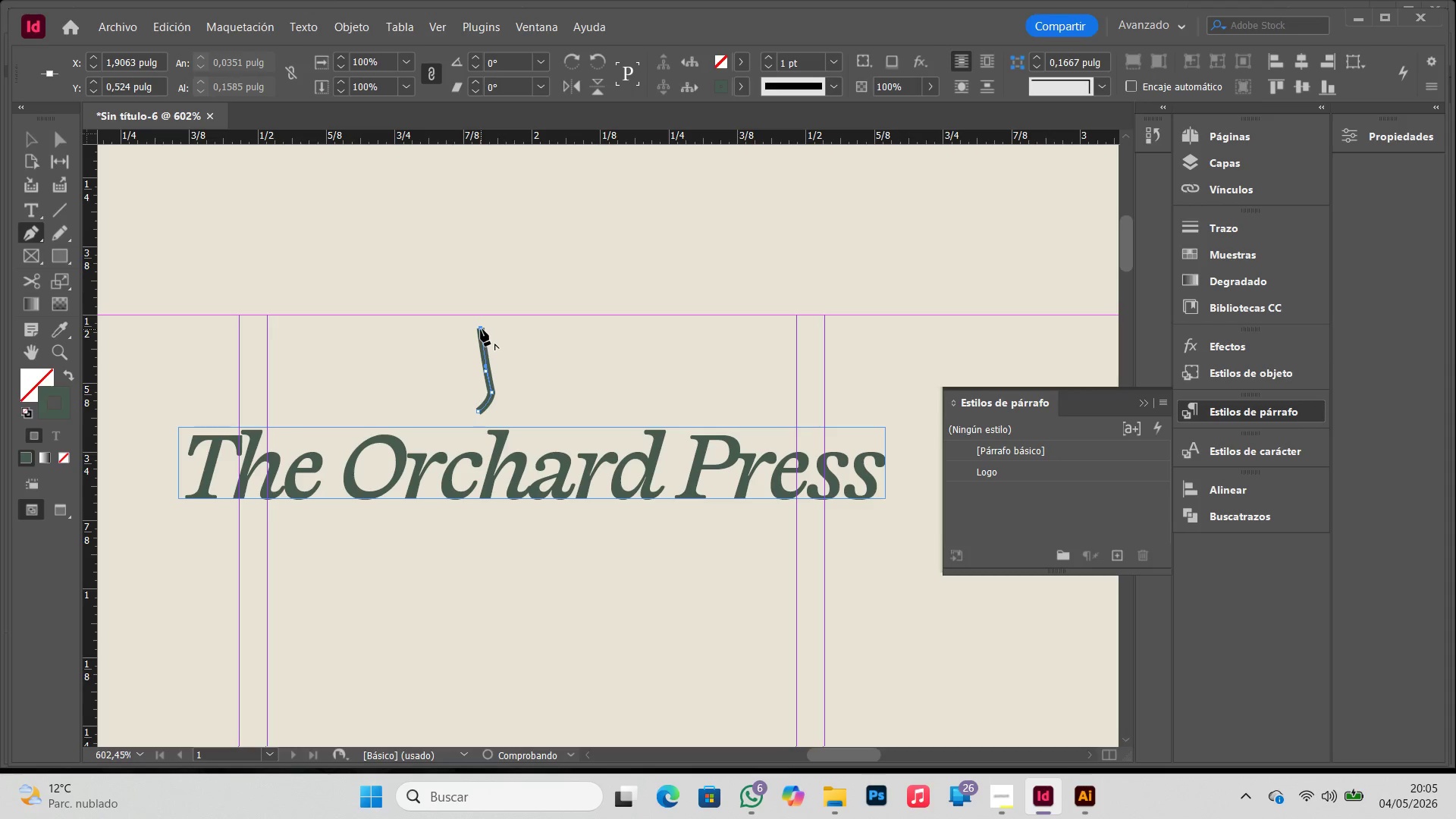 
left_click_drag(start_coordinate=[481, 329], to_coordinate=[485, 310])
 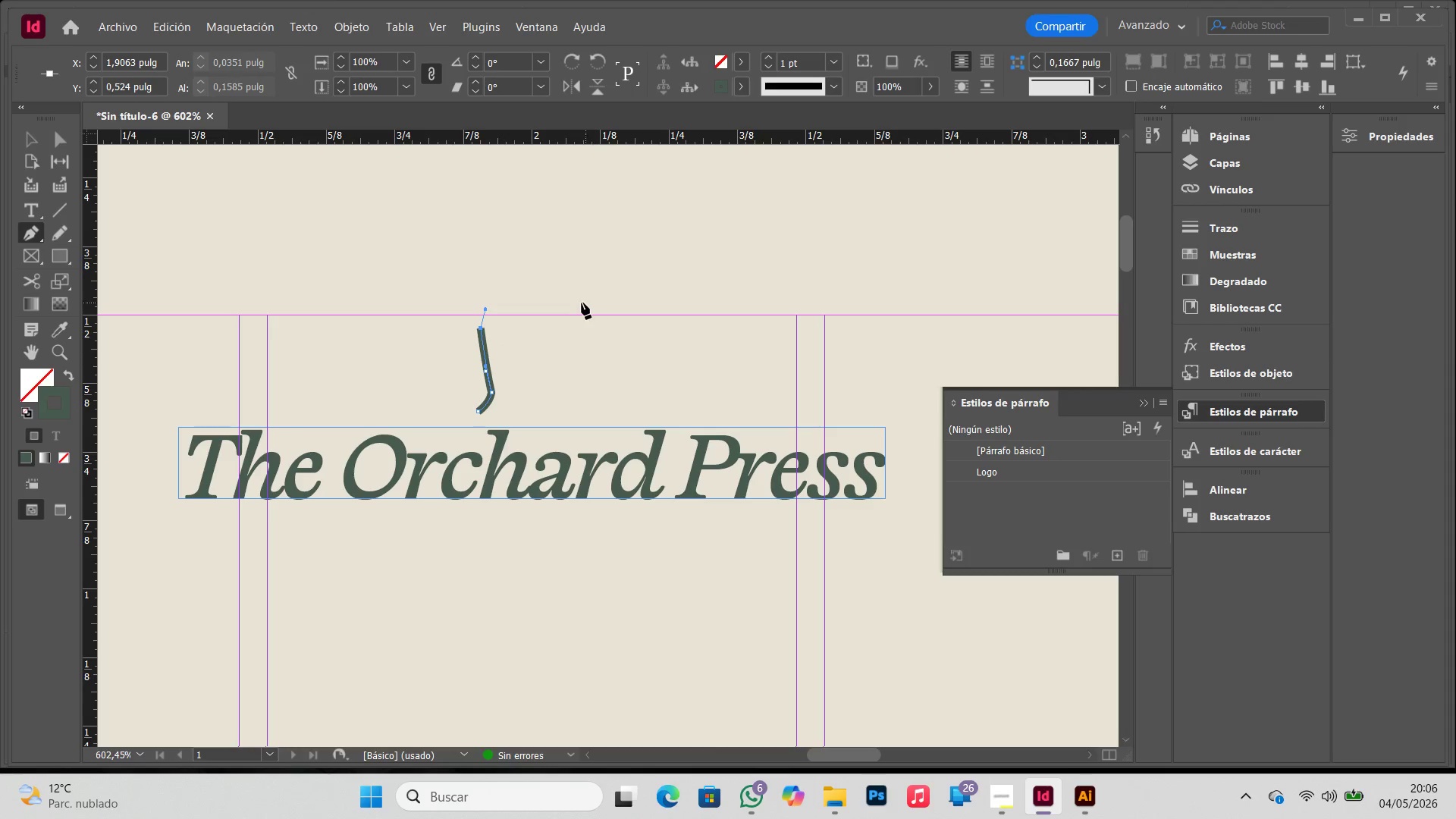 
left_click([568, 299])
 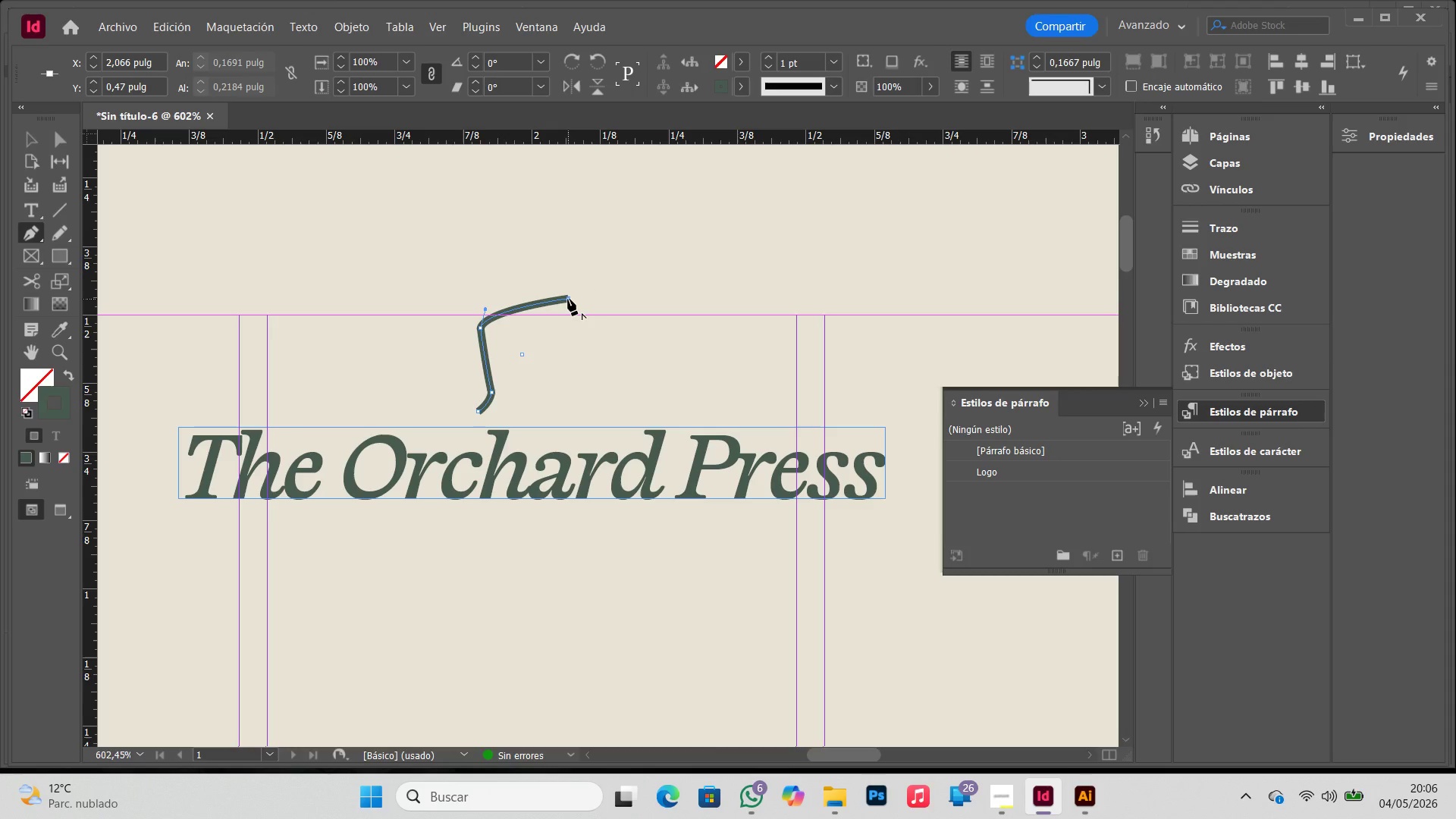 
left_click_drag(start_coordinate=[568, 299], to_coordinate=[574, 325])
 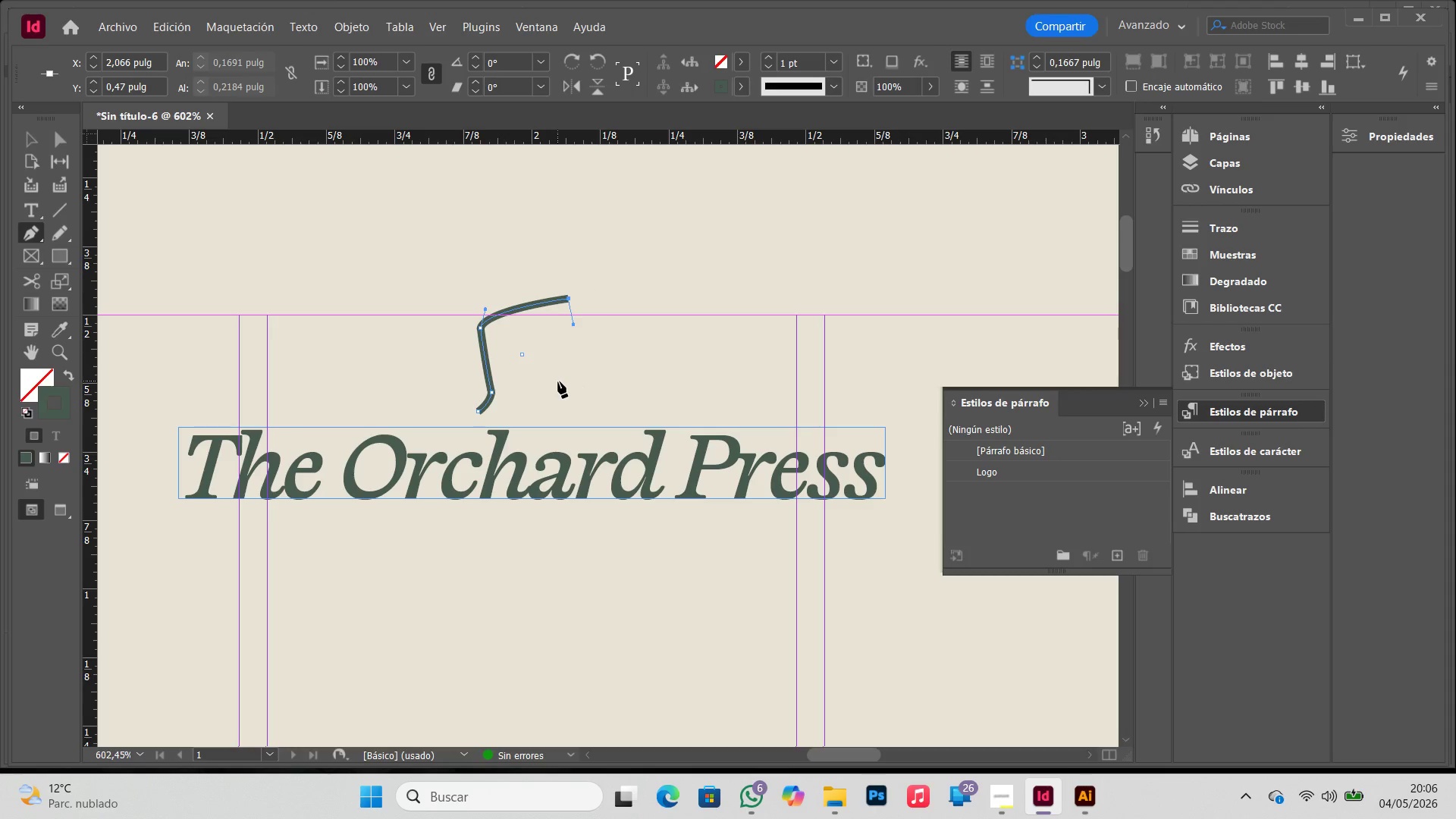 
left_click([558, 381])
 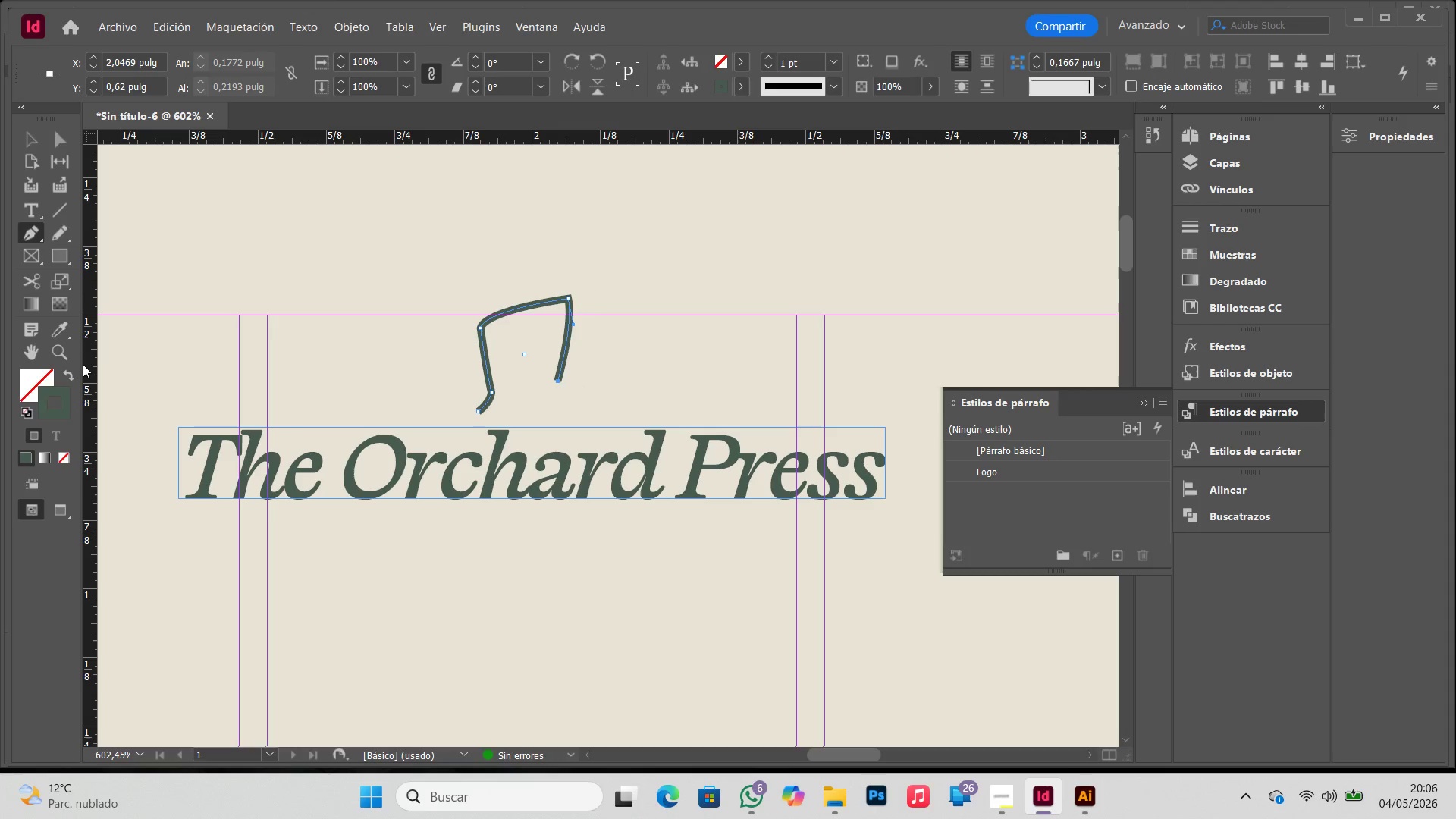 
left_click([72, 375])
 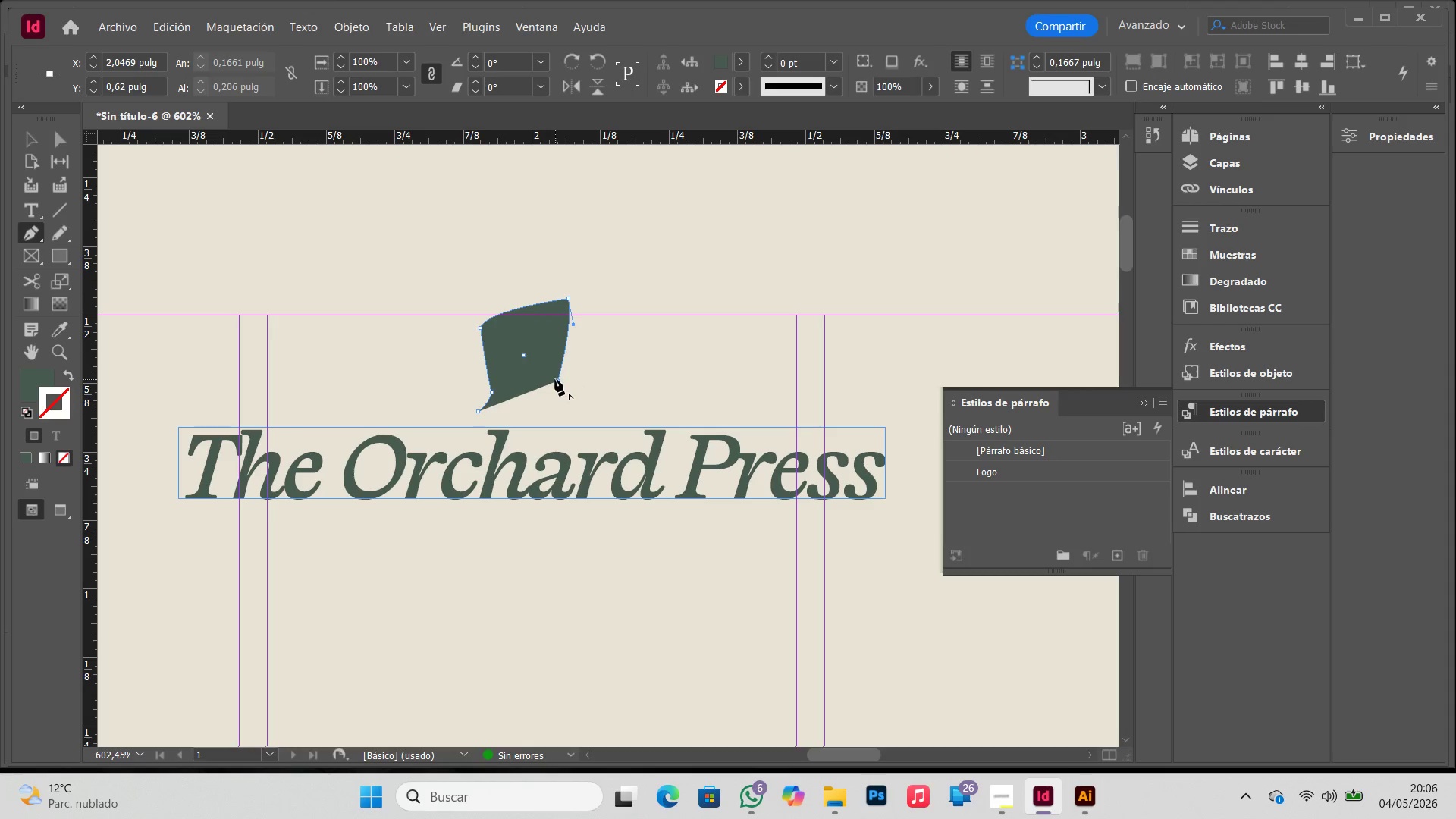 
left_click_drag(start_coordinate=[558, 381], to_coordinate=[547, 393])
 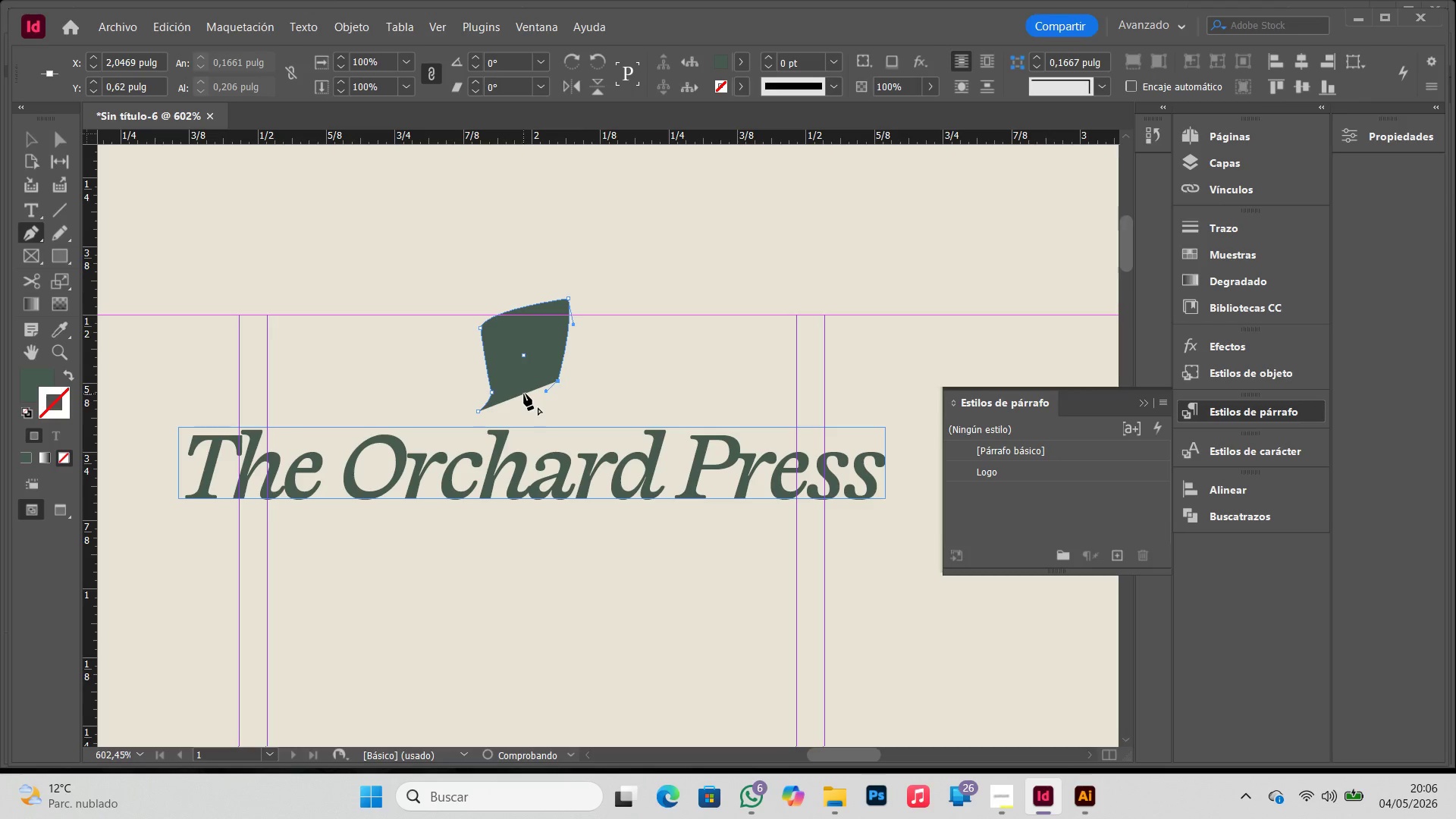 
left_click([522, 394])
 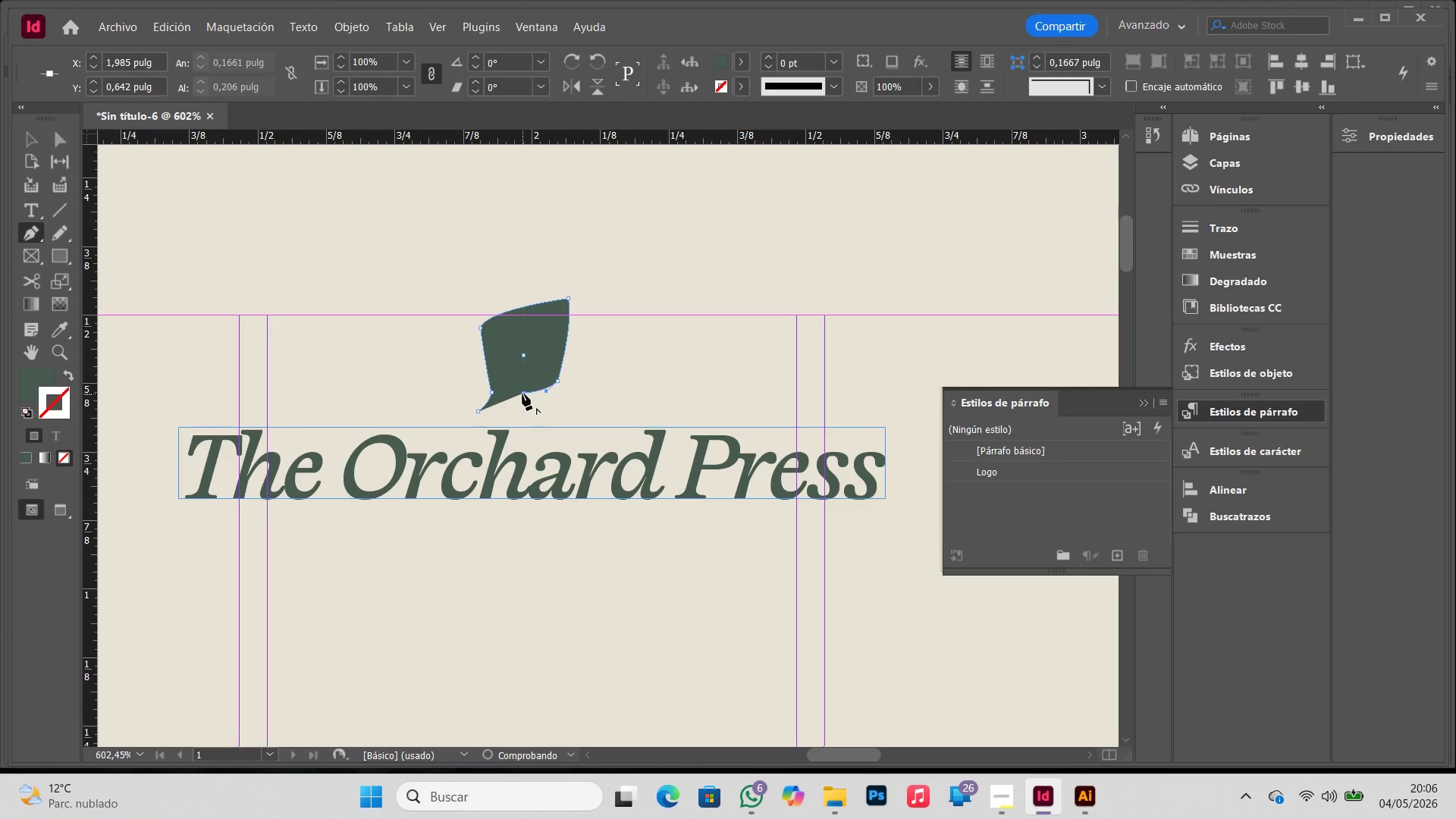 
left_click_drag(start_coordinate=[522, 394], to_coordinate=[522, 383])
 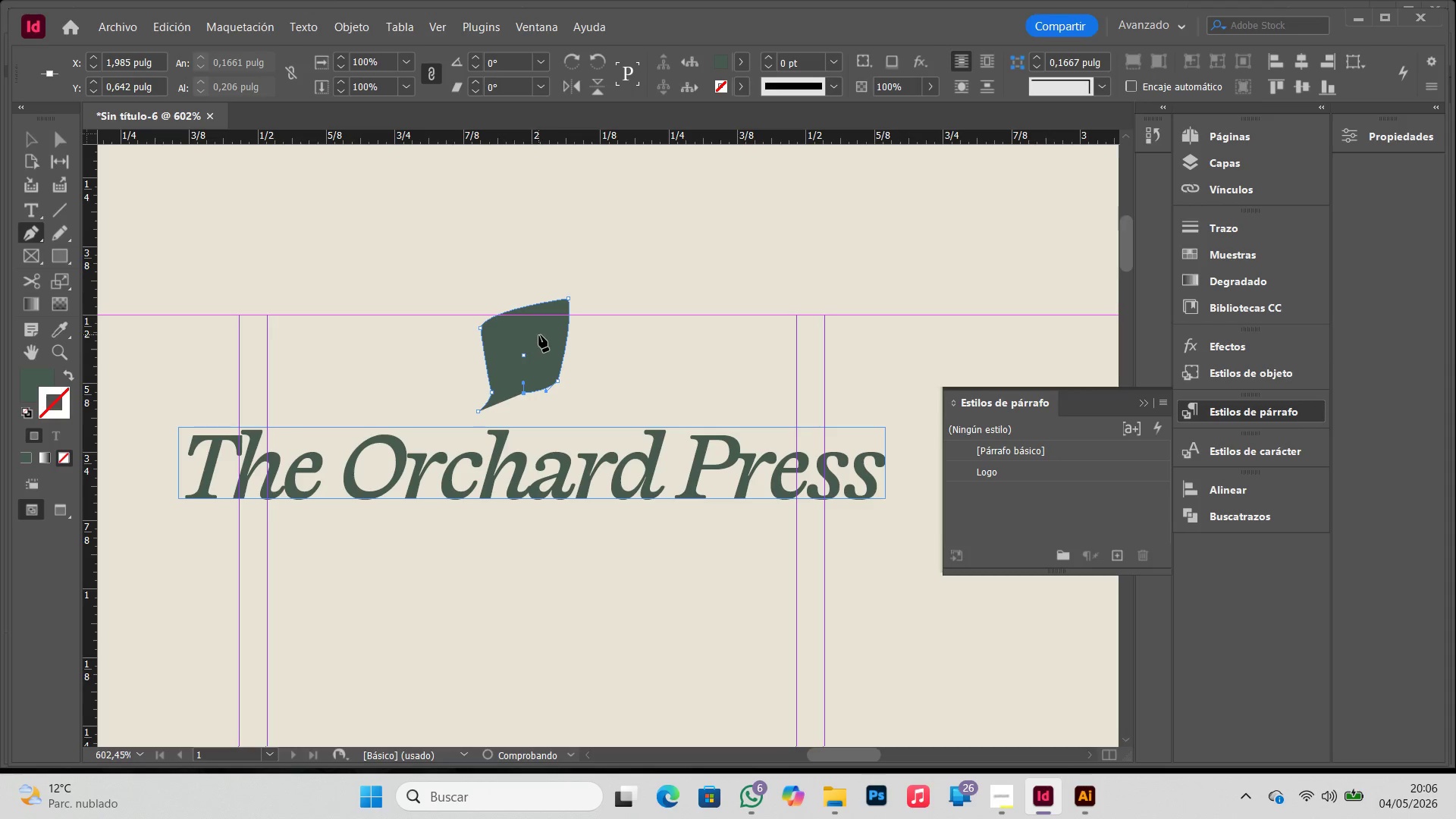 
left_click([539, 334])
 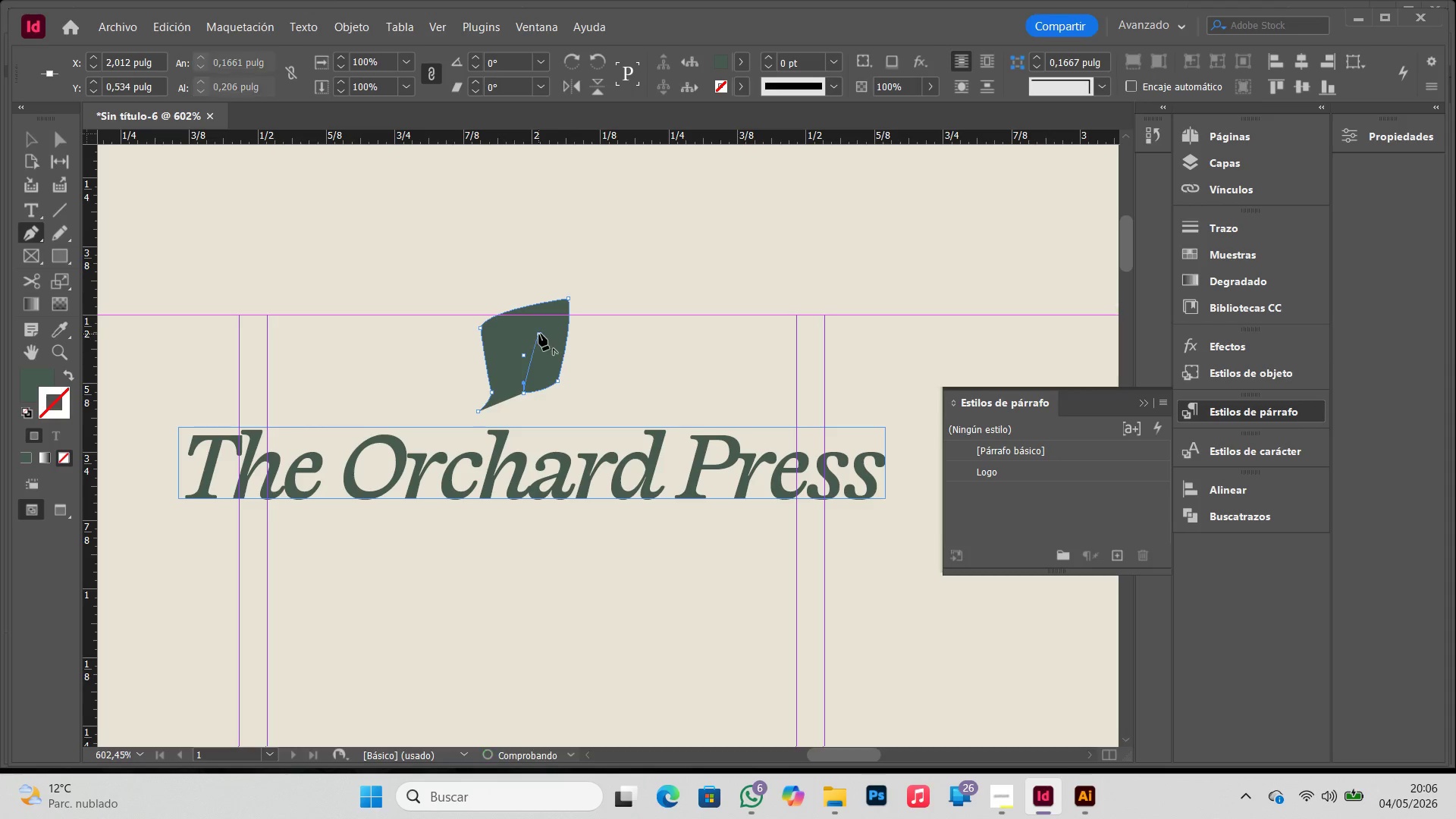 
left_click_drag(start_coordinate=[539, 334], to_coordinate=[513, 356])
 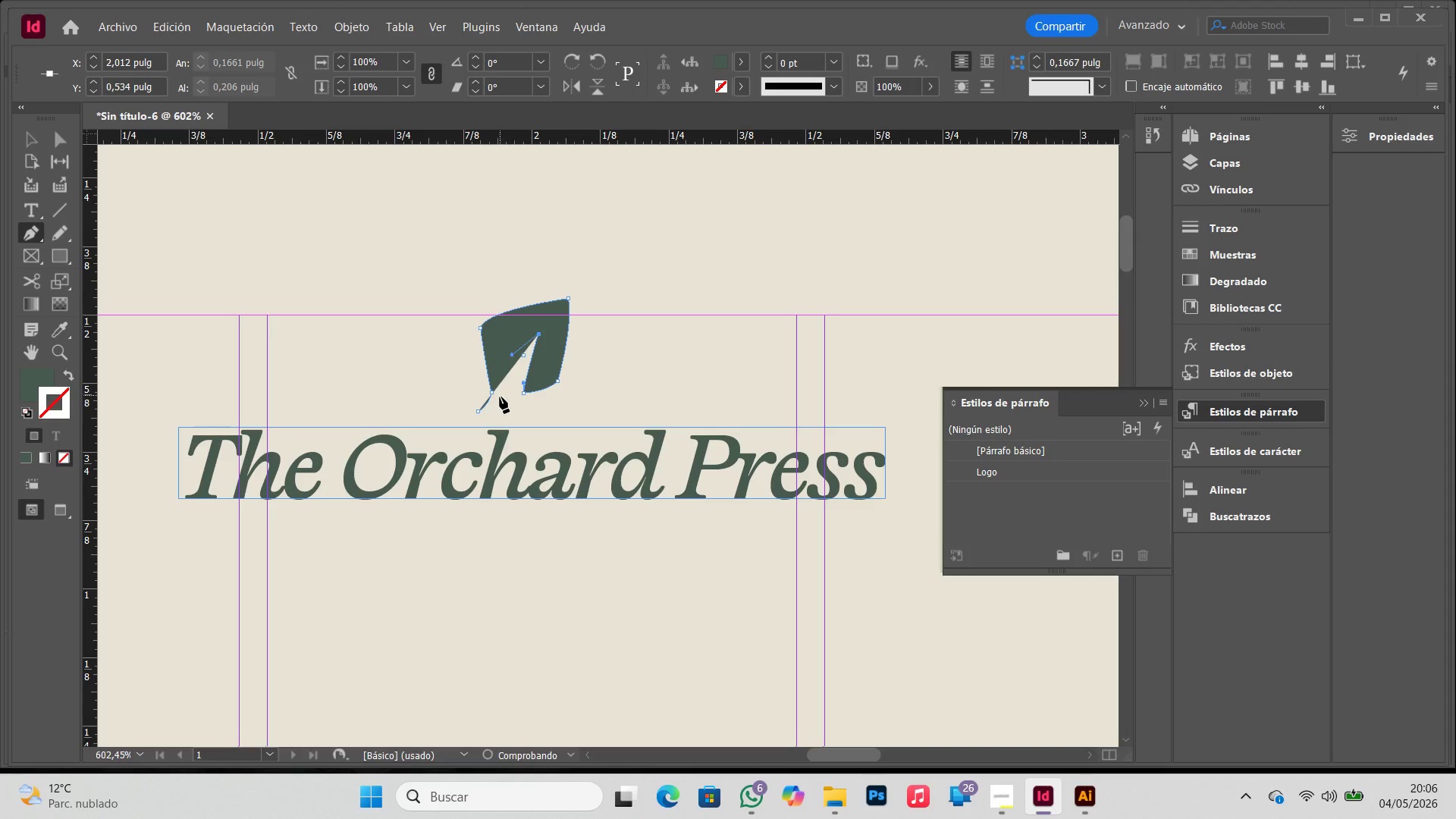 
left_click([494, 410])
 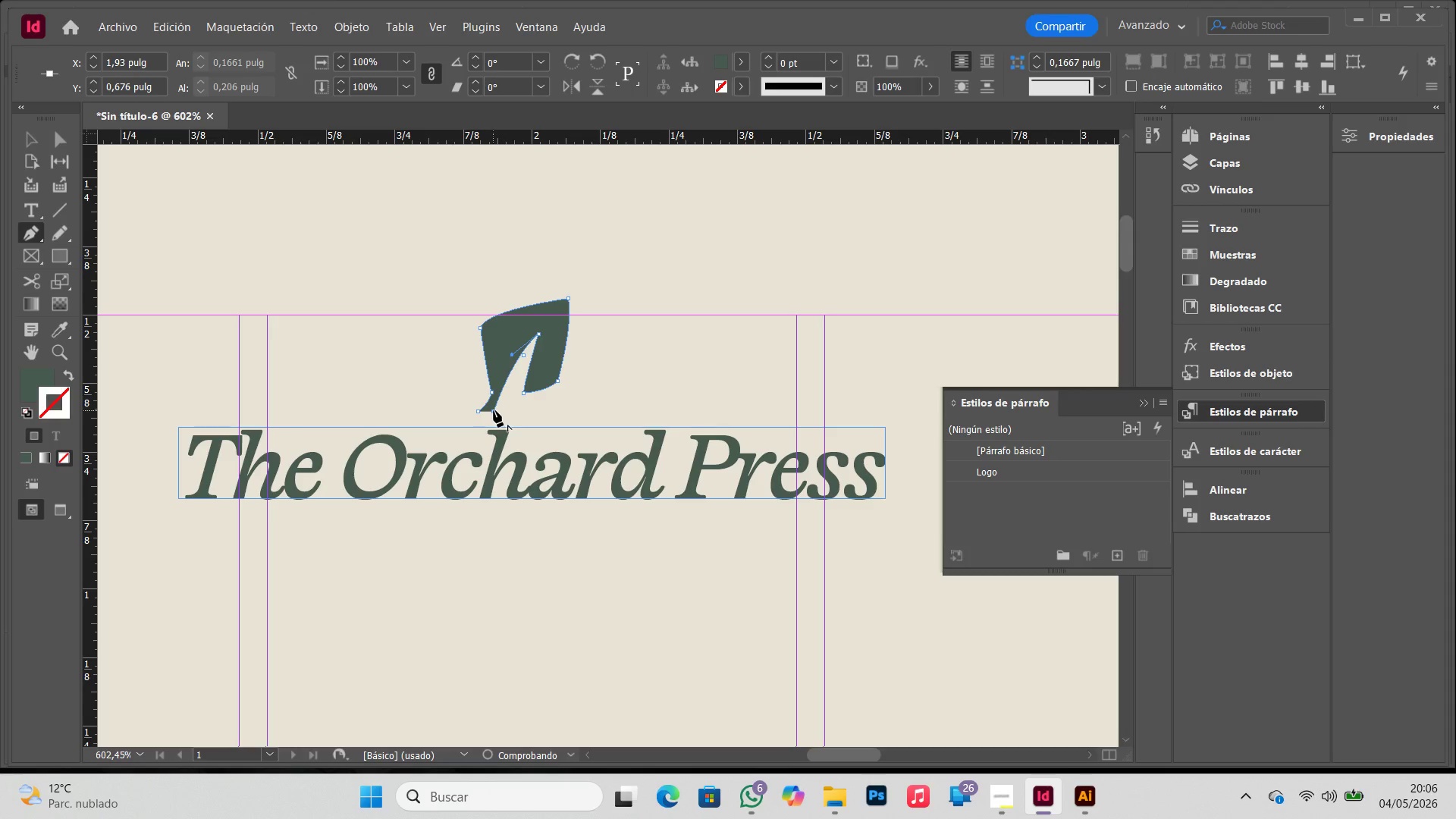 
key(Control+ControlLeft)
 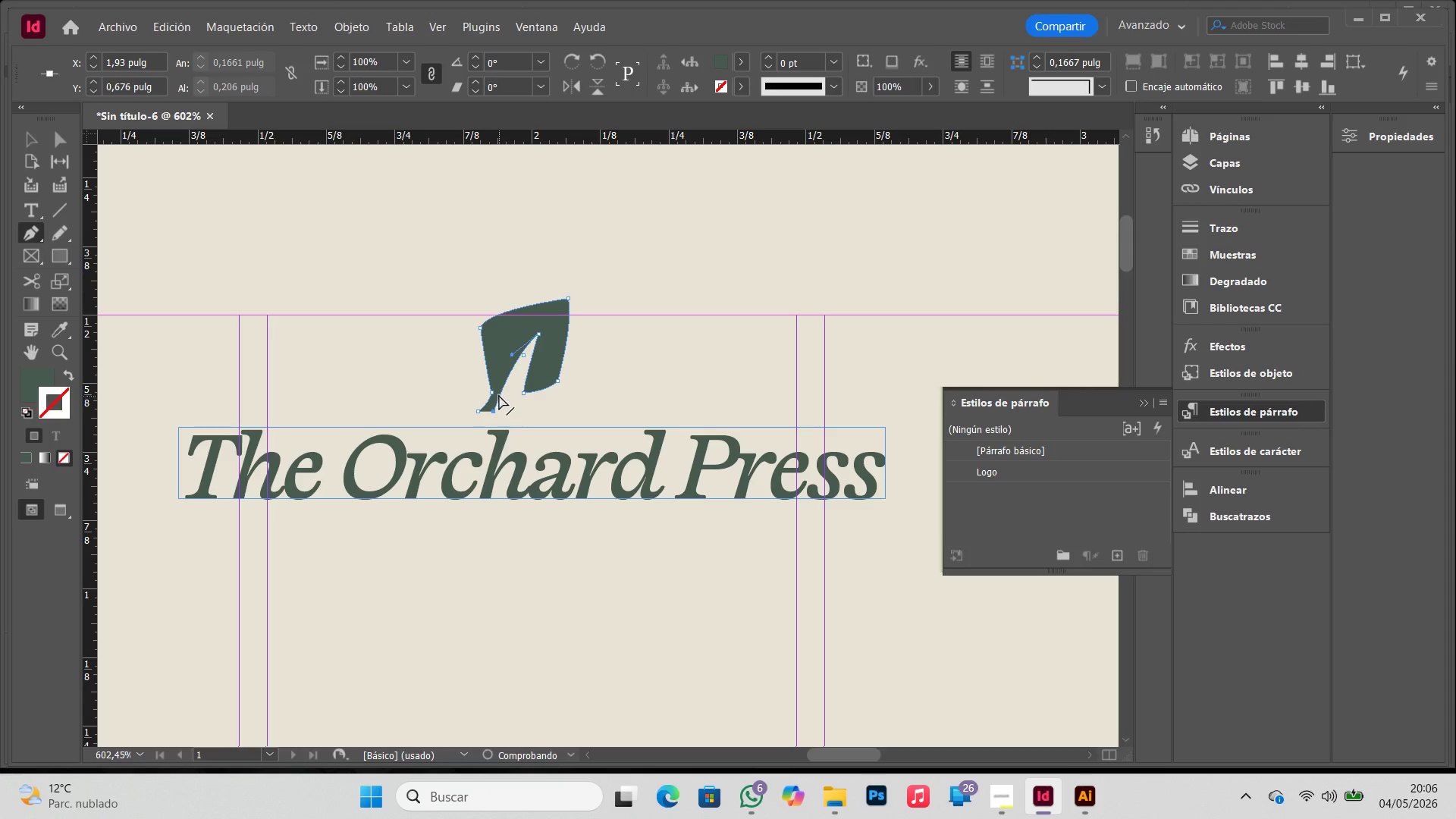 
key(Control+Z)
 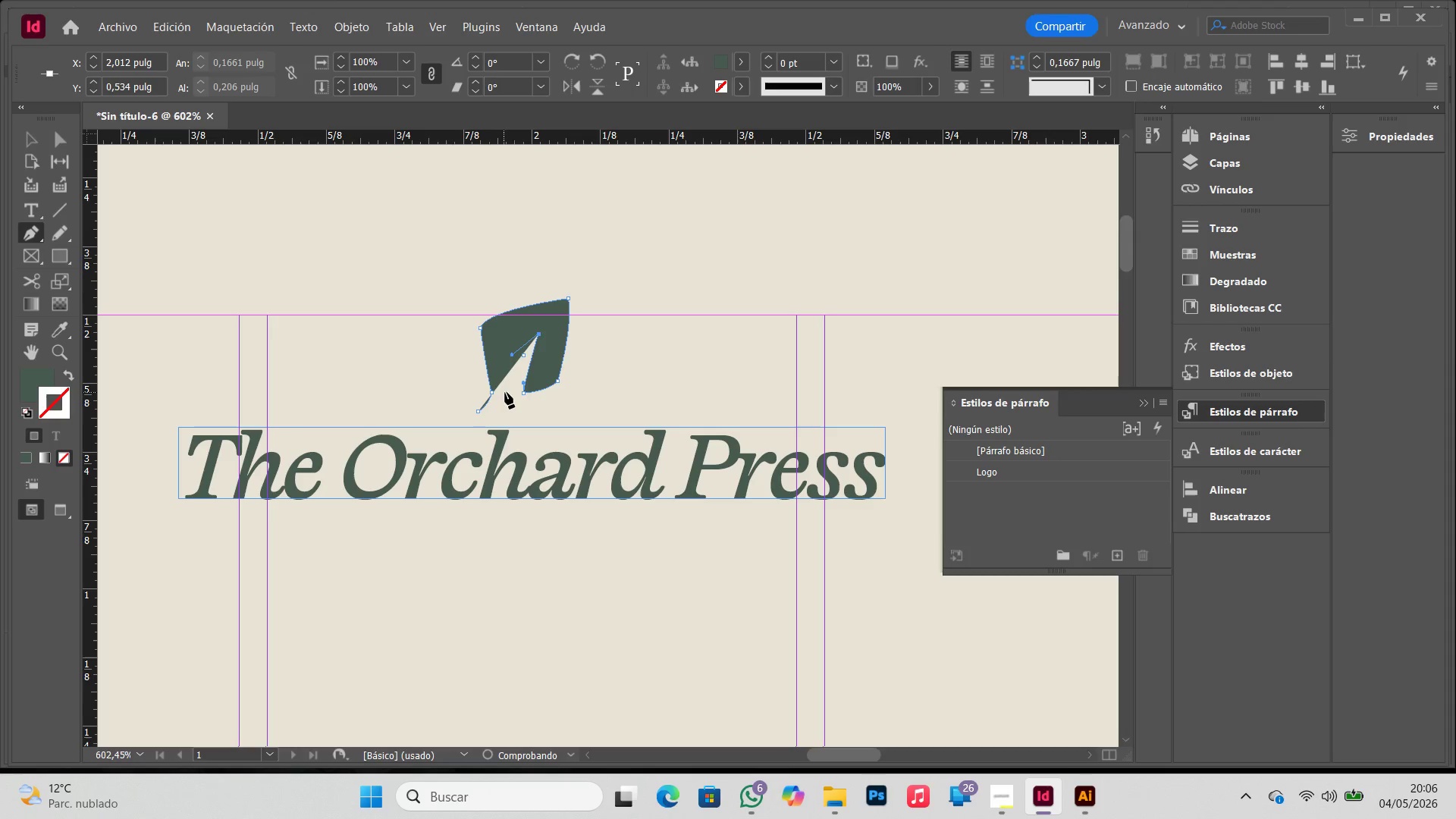 
left_click([505, 392])
 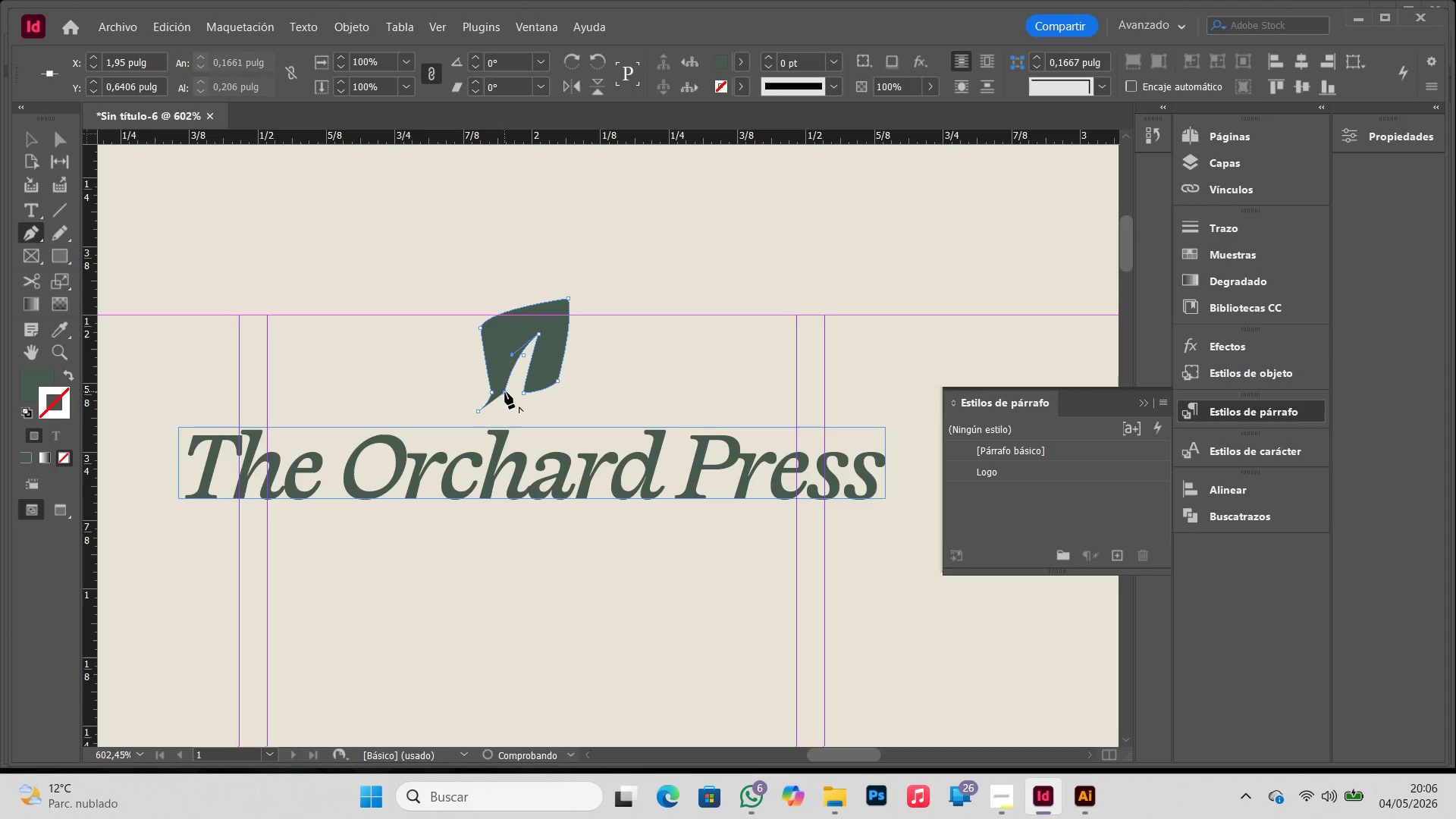 
left_click_drag(start_coordinate=[505, 392], to_coordinate=[497, 406])
 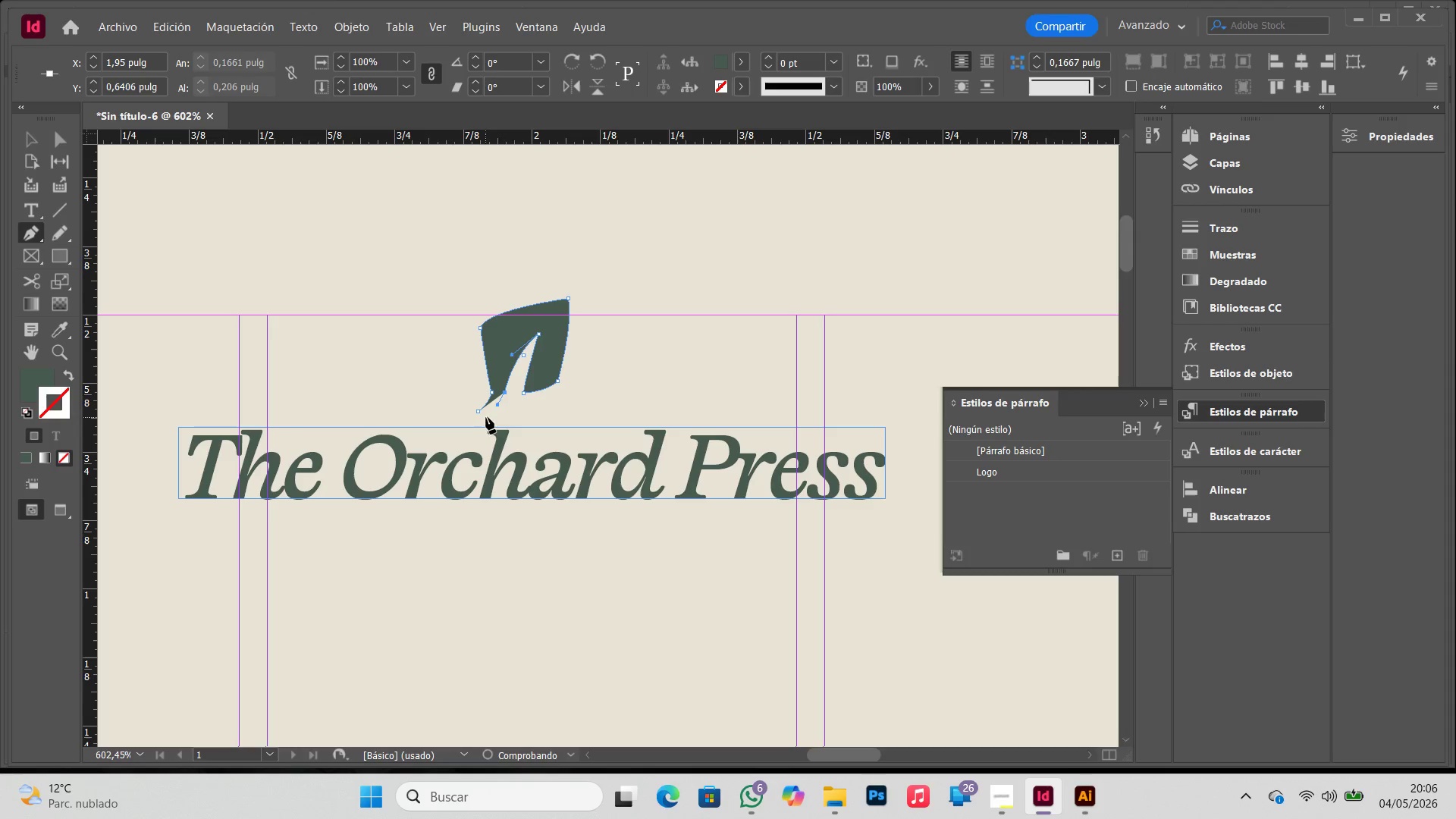 
left_click([486, 417])
 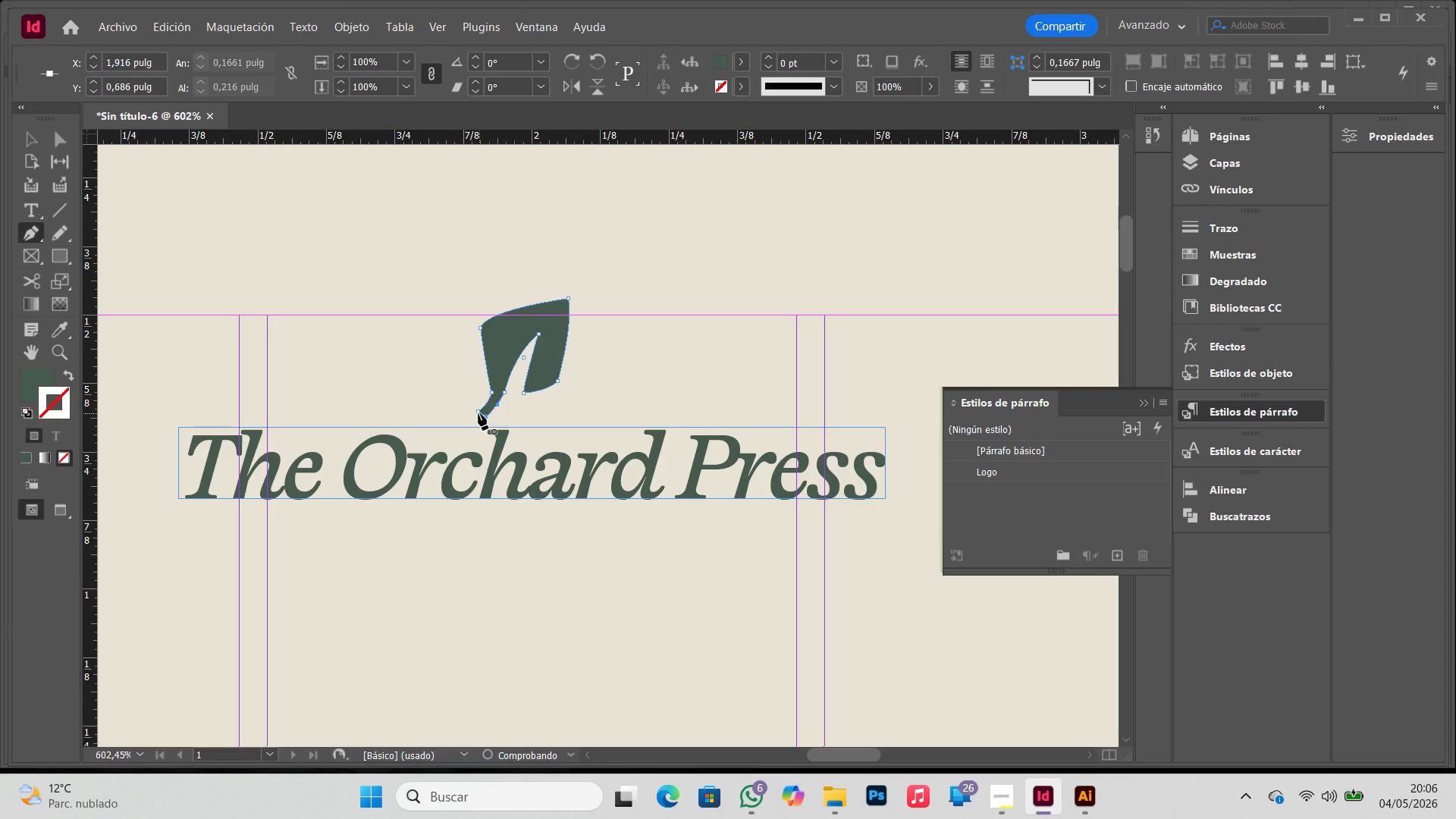 
left_click([478, 412])
 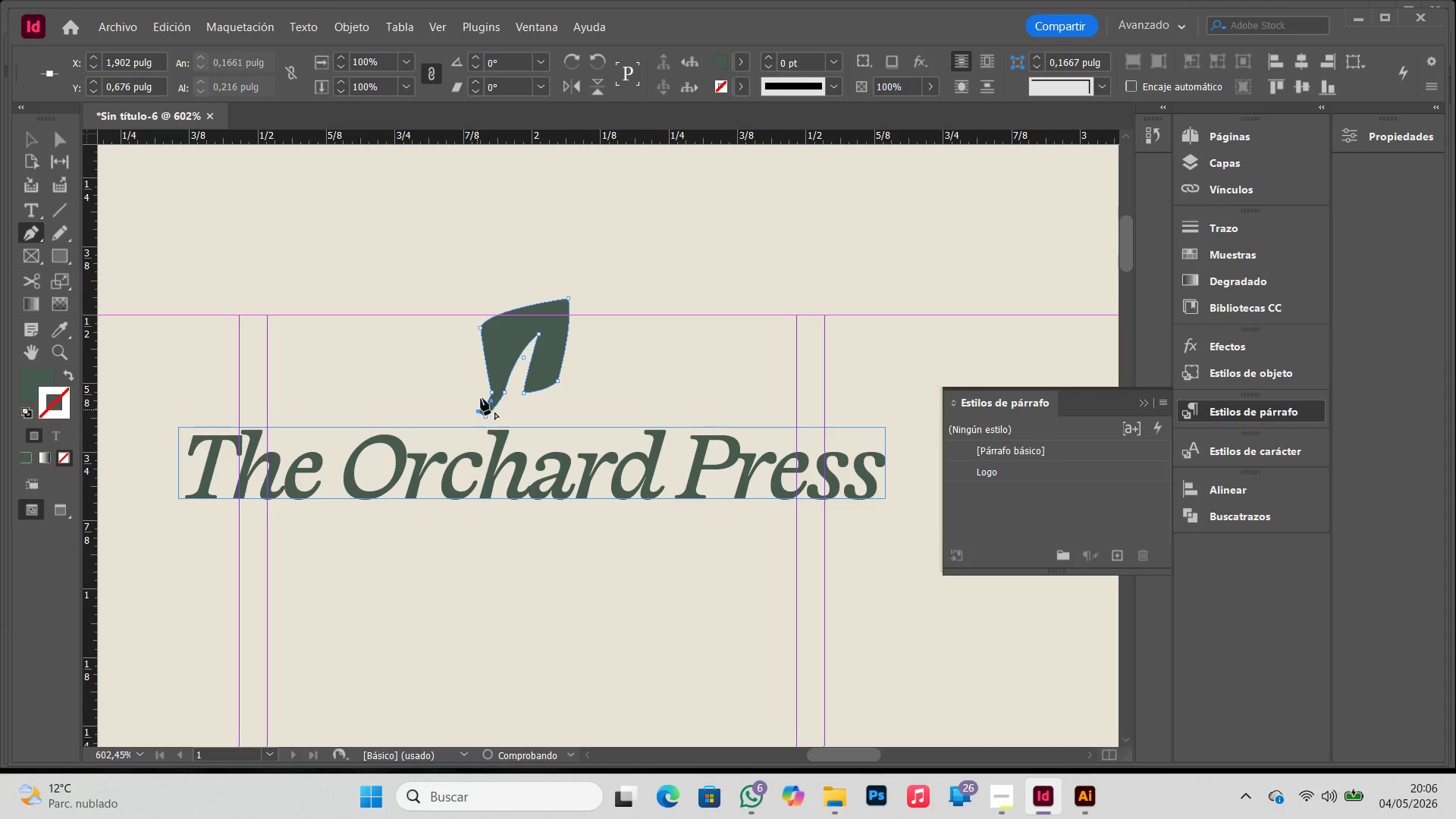 
hold_key(key=Z, duration=0.53)
 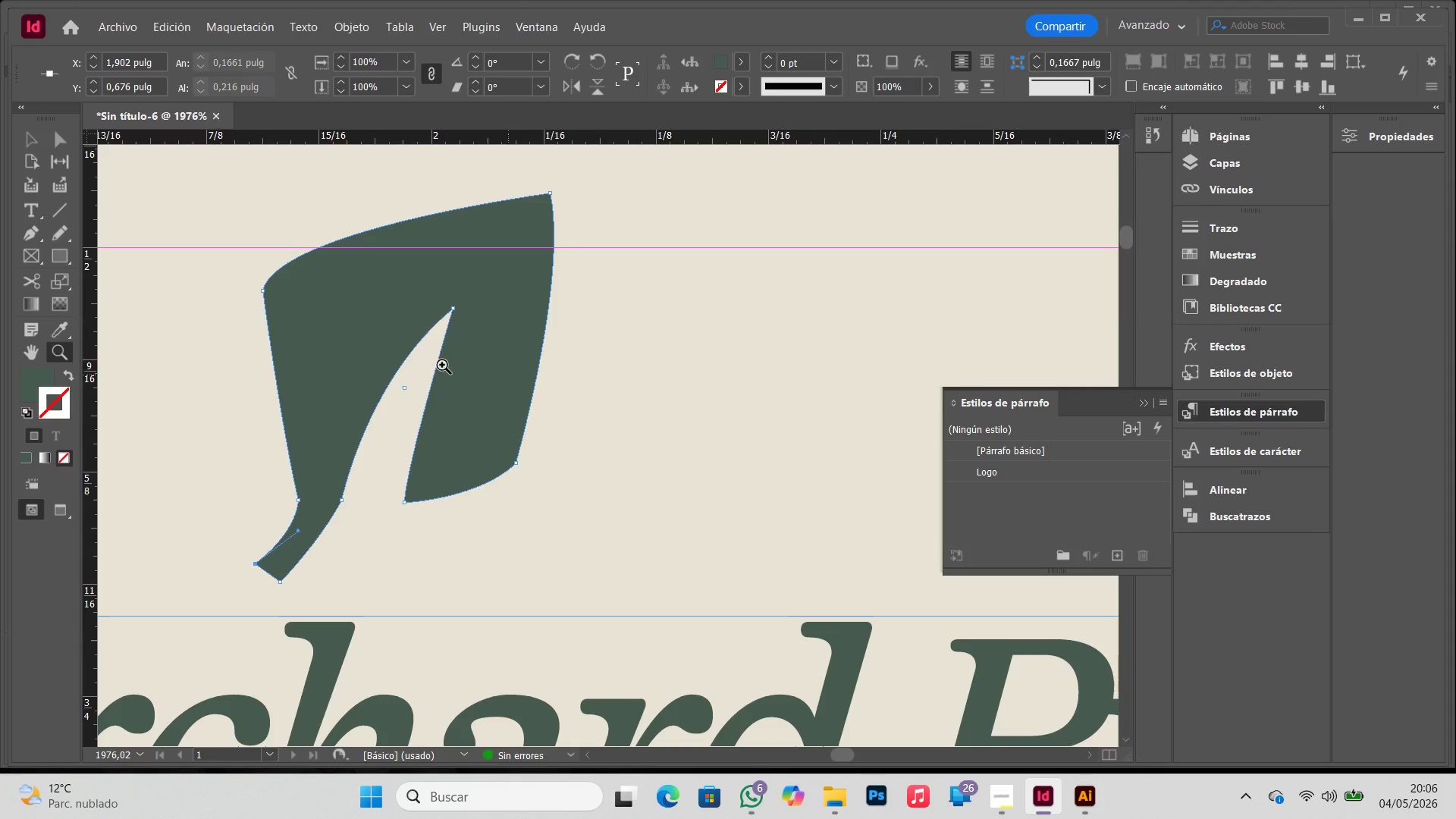 
left_click_drag(start_coordinate=[466, 284], to_coordinate=[705, 467])
 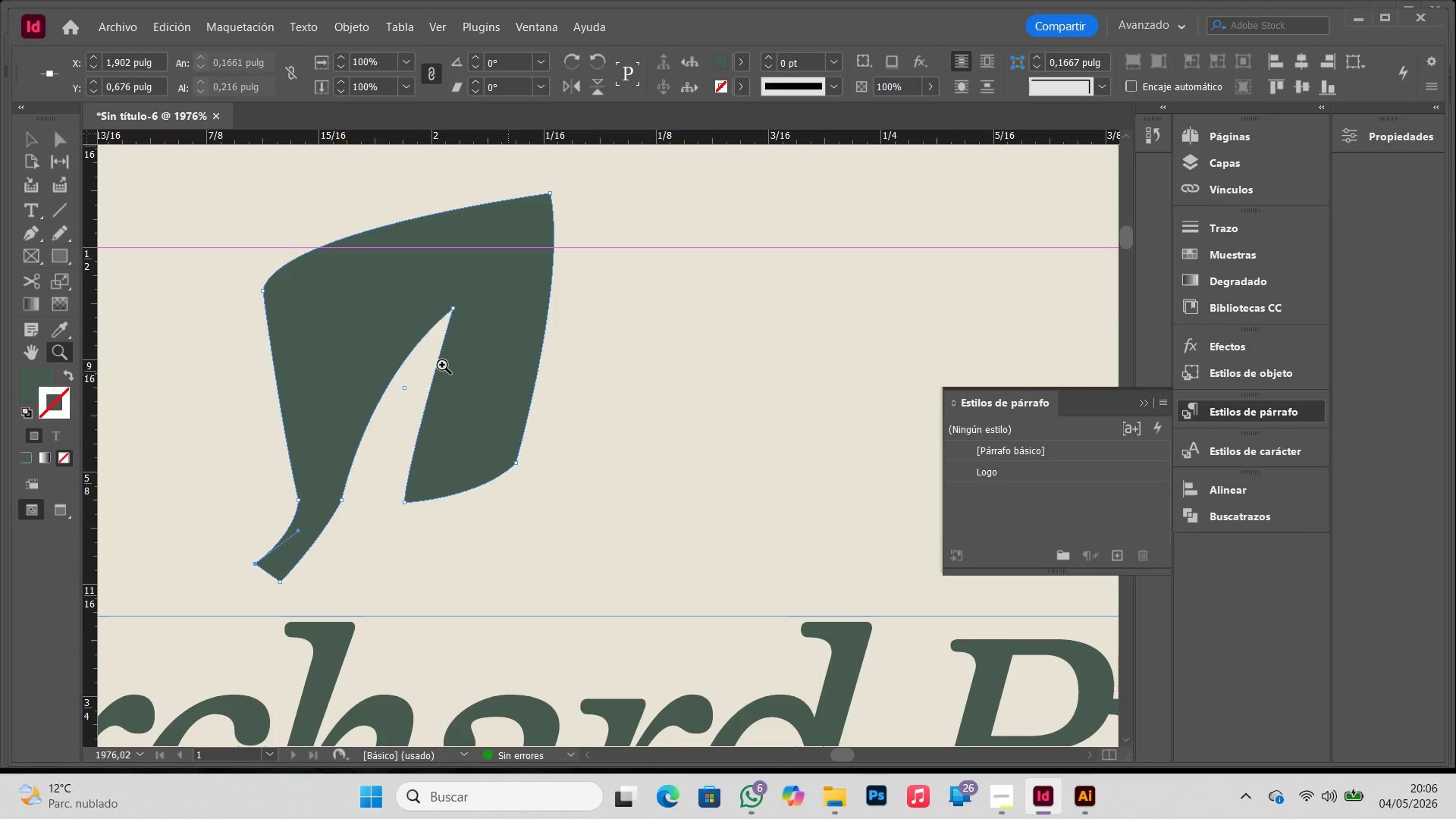 
hold_key(key=Z, duration=7.88)
 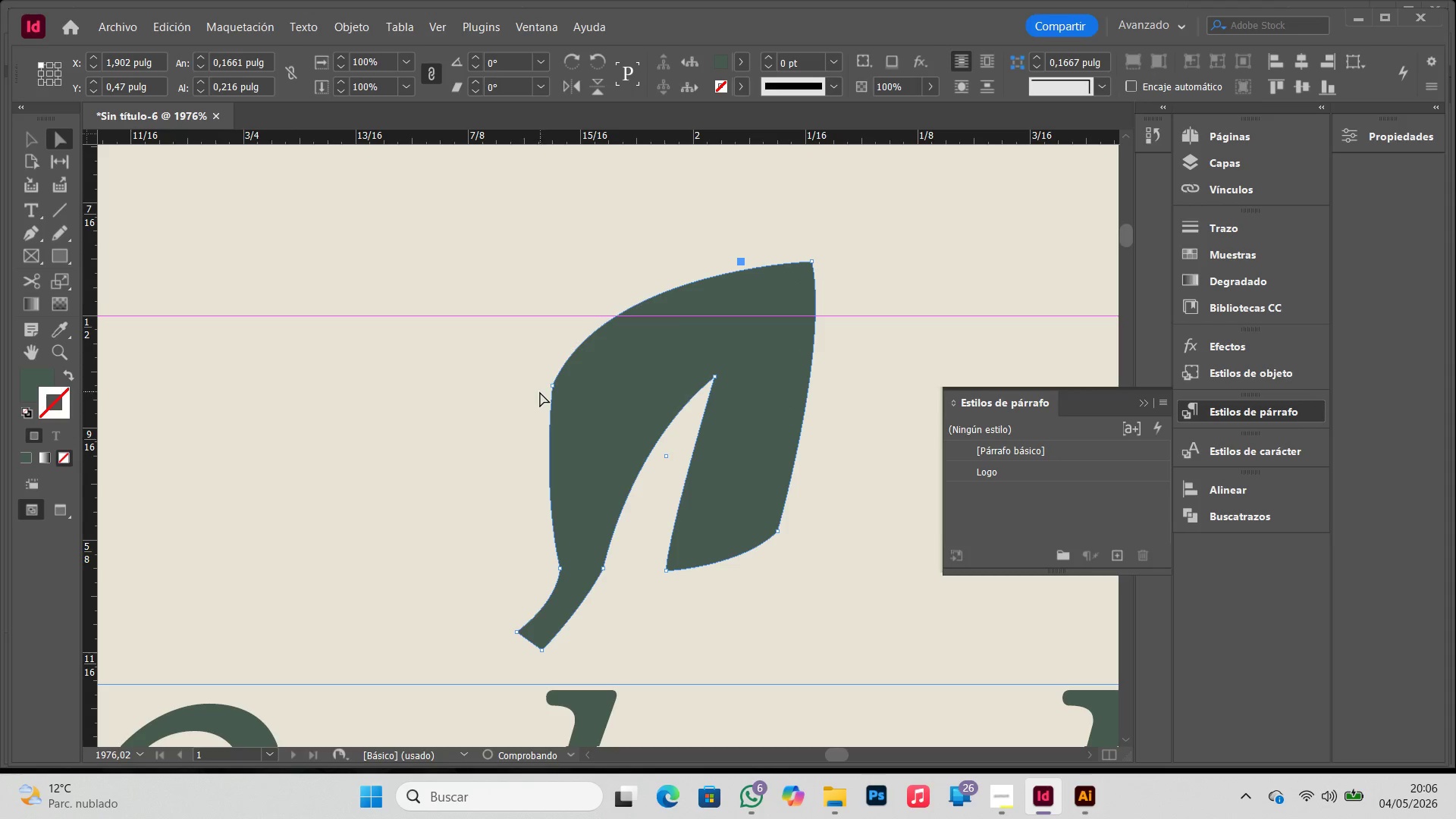 
key(A)
 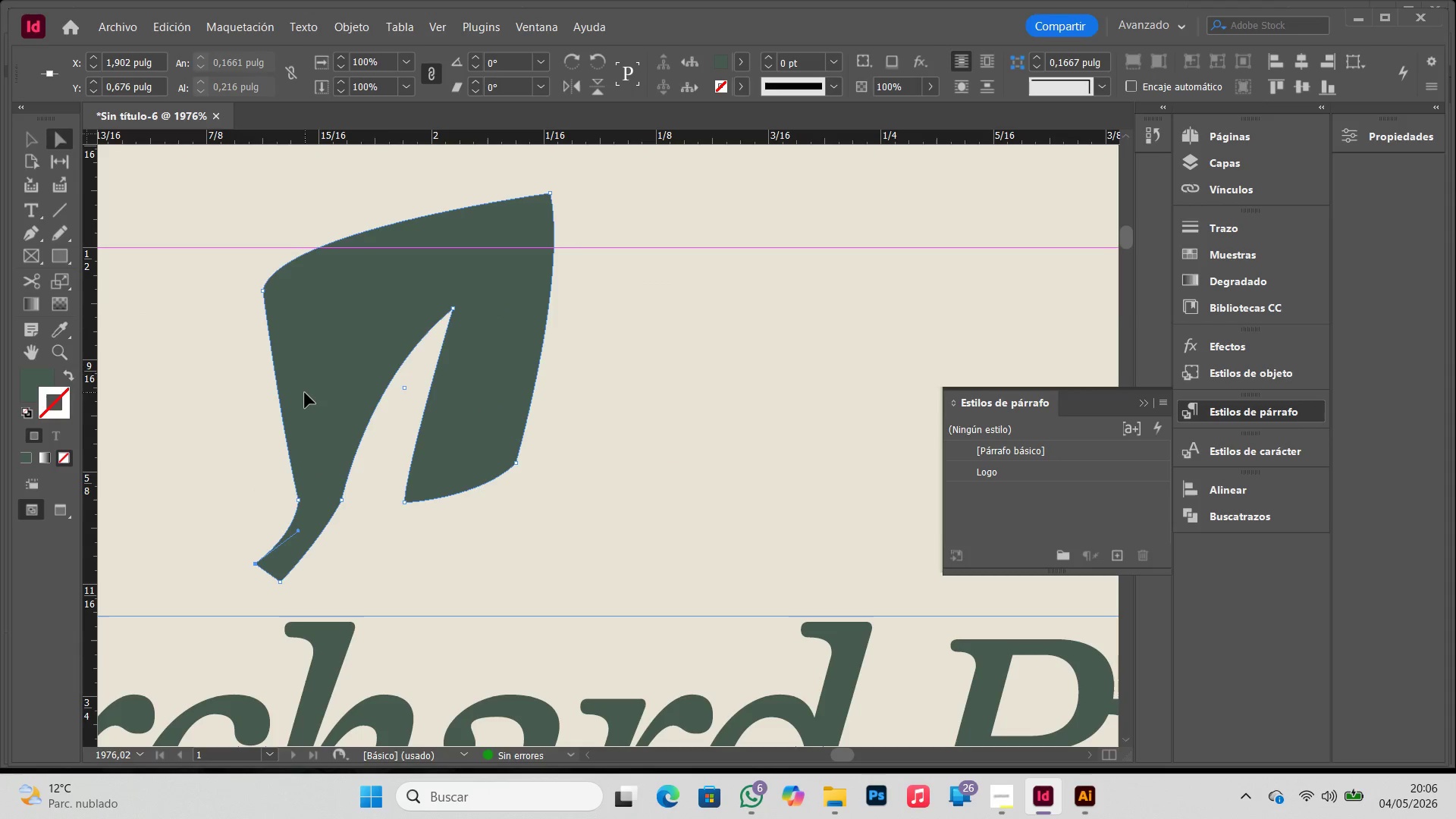 
hold_key(key=Space, duration=0.48)
 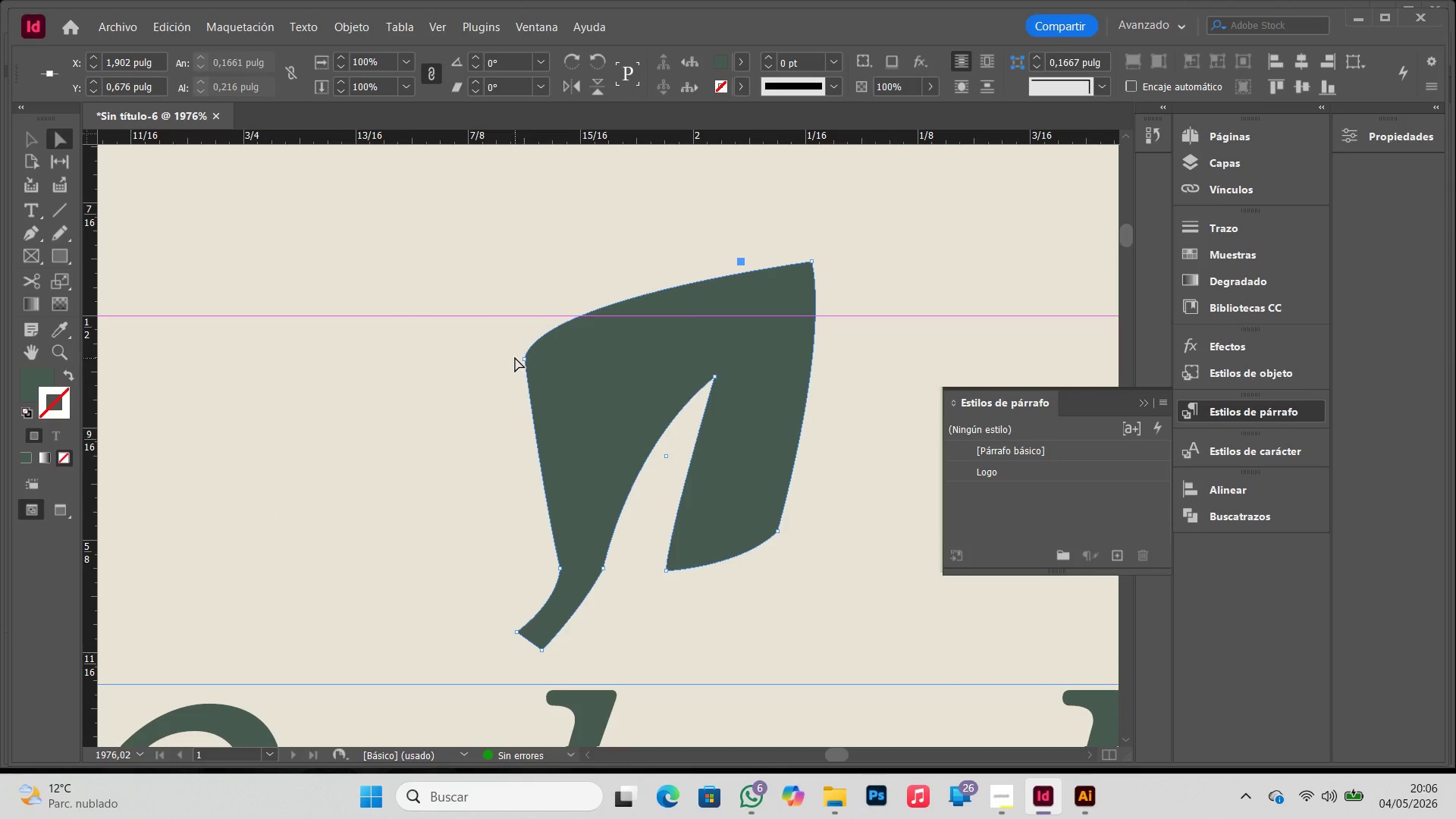 
left_click_drag(start_coordinate=[321, 378], to_coordinate=[582, 446])
 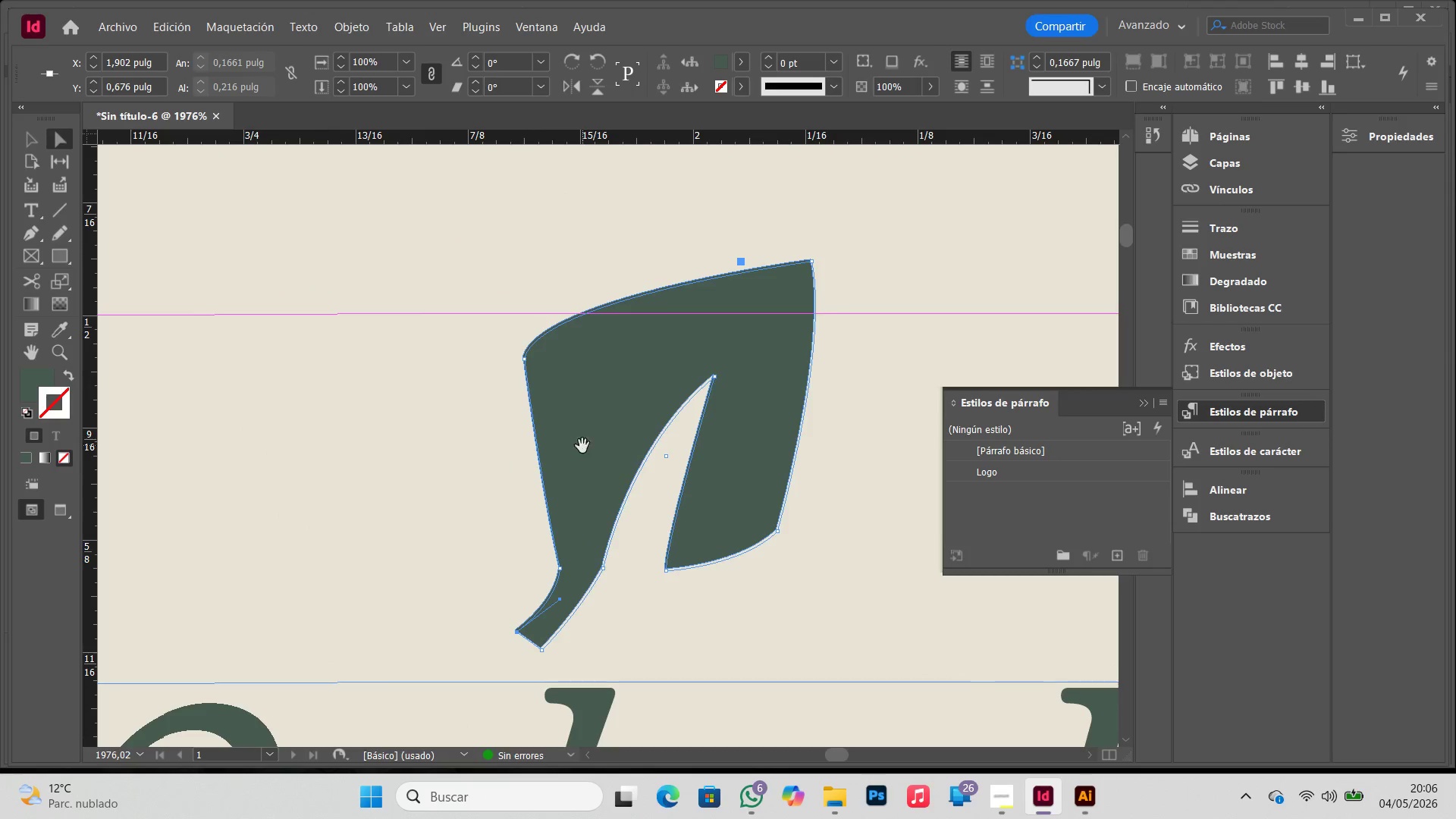 
double_click([546, 408])
 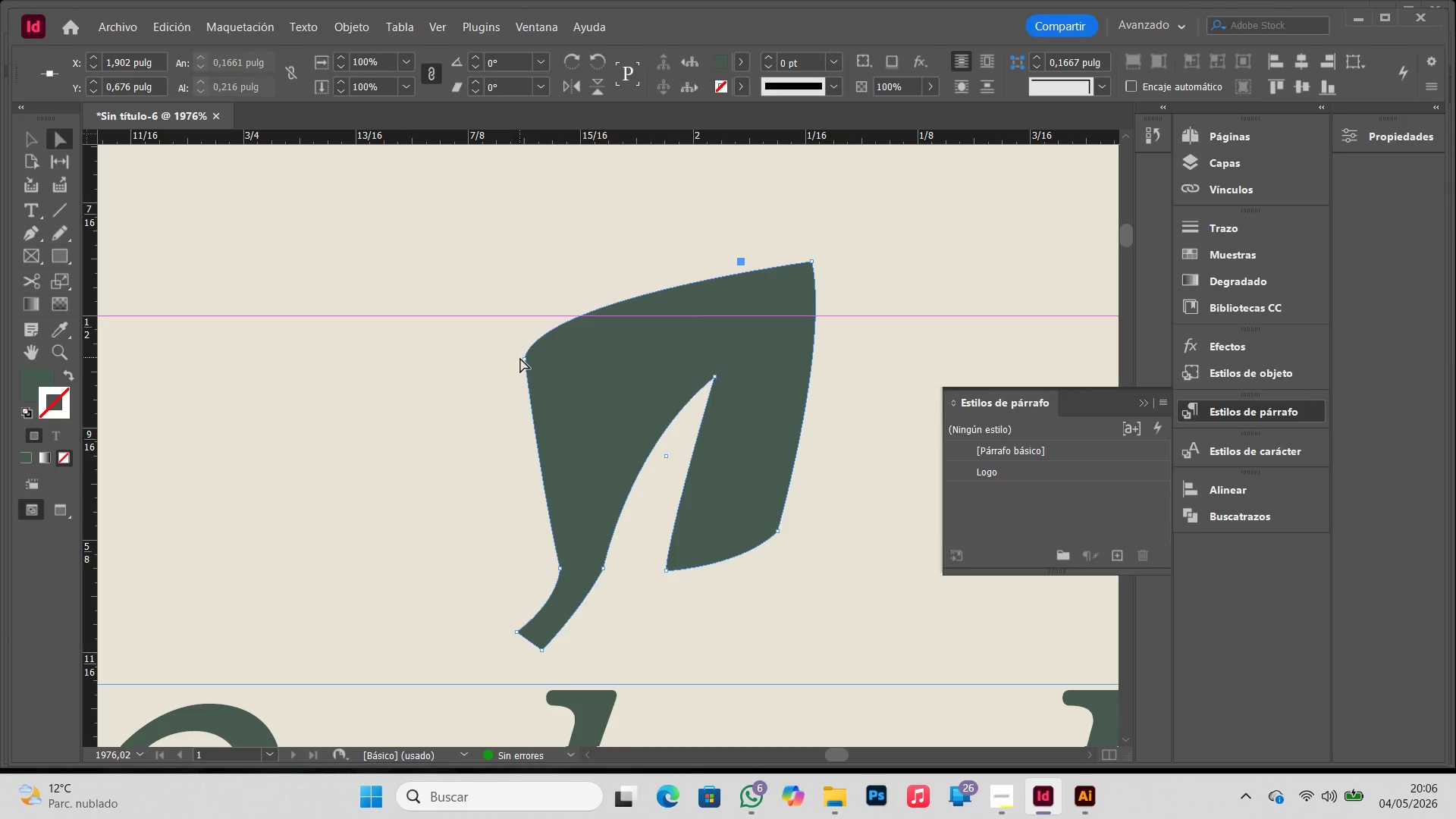 
left_click([524, 358])
 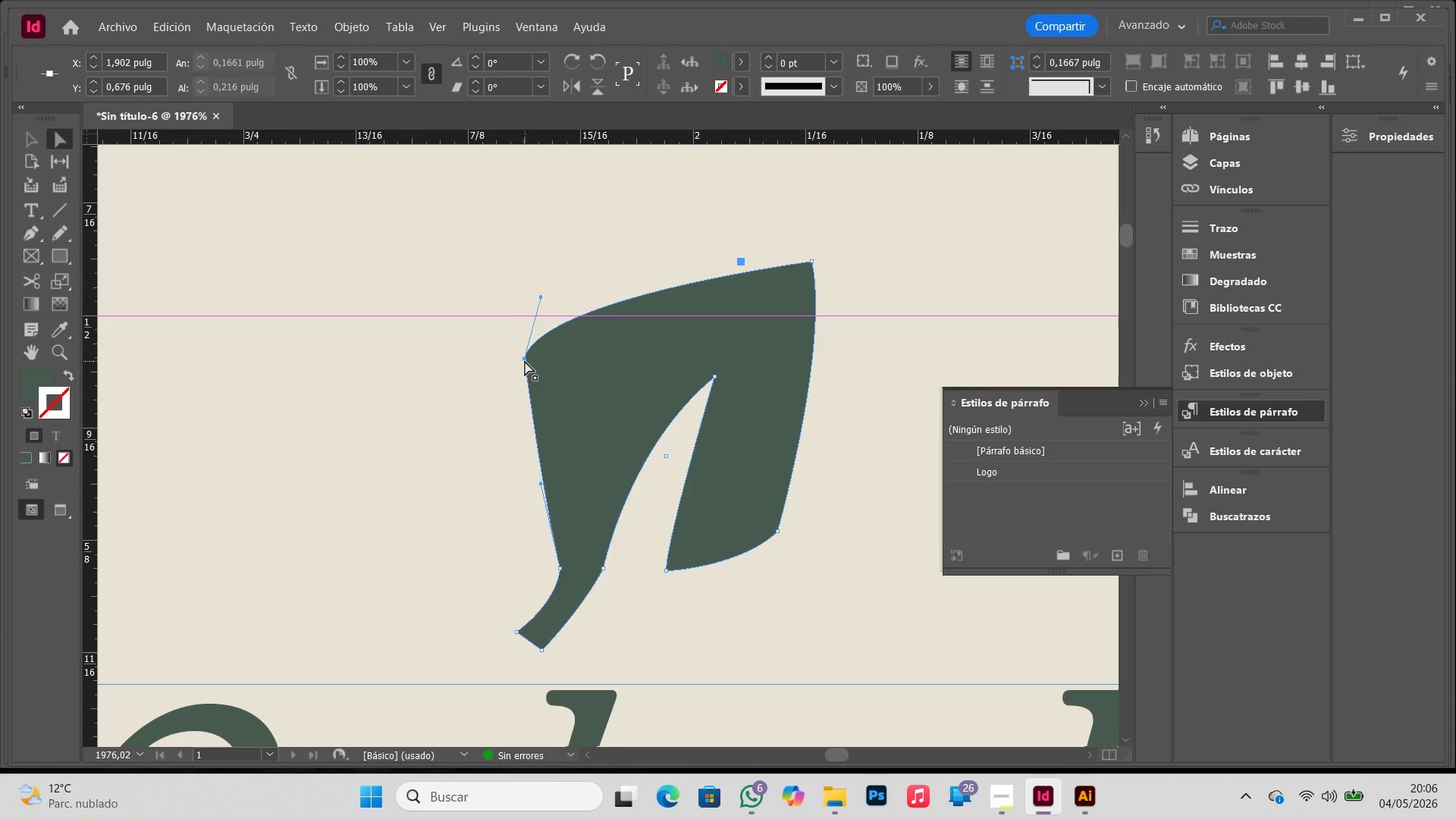 
left_click_drag(start_coordinate=[525, 361], to_coordinate=[553, 387])
 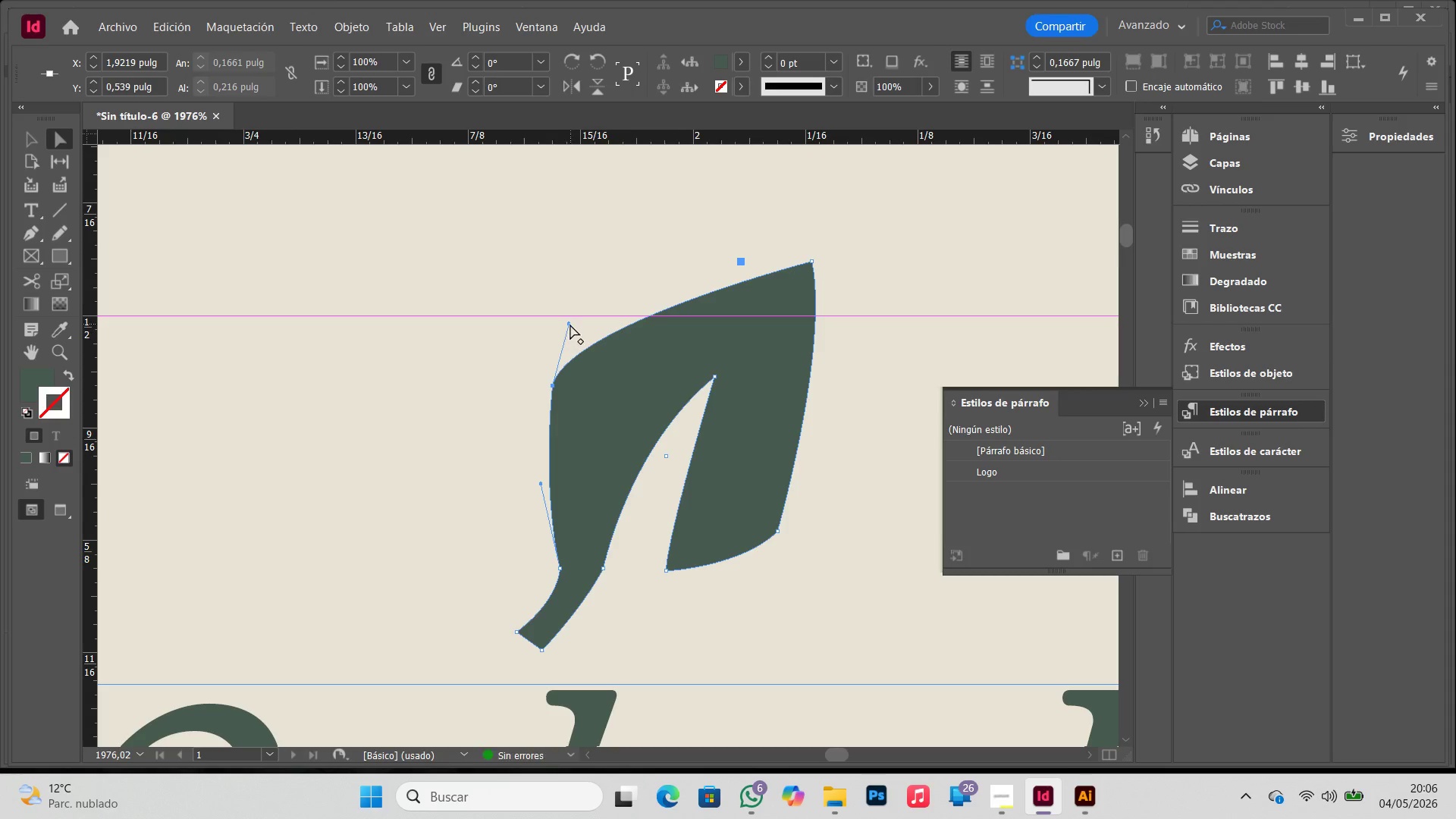 
left_click_drag(start_coordinate=[570, 325], to_coordinate=[605, 269])
 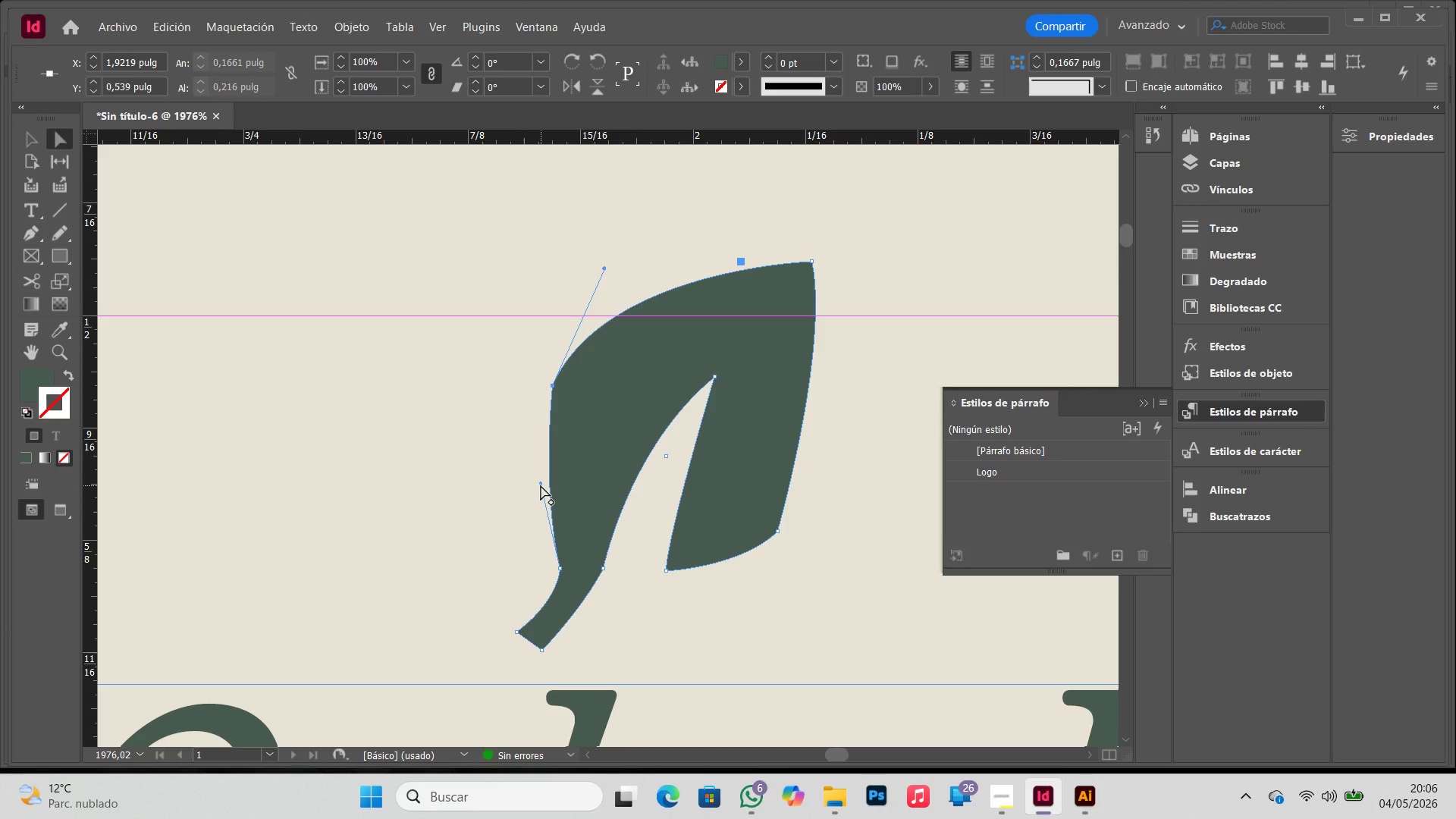 
left_click_drag(start_coordinate=[541, 480], to_coordinate=[526, 487])
 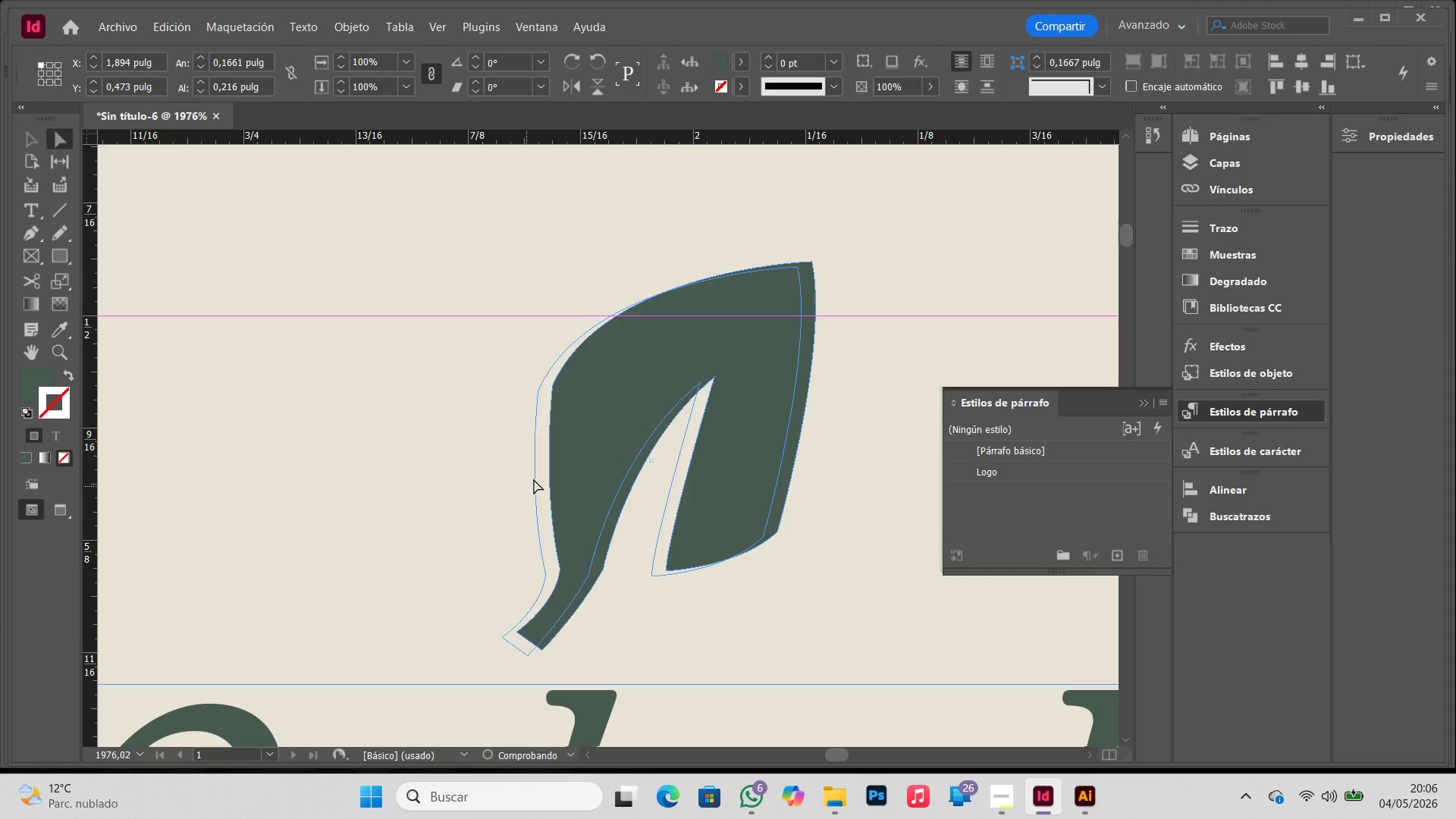 
key(Control+ControlLeft)
 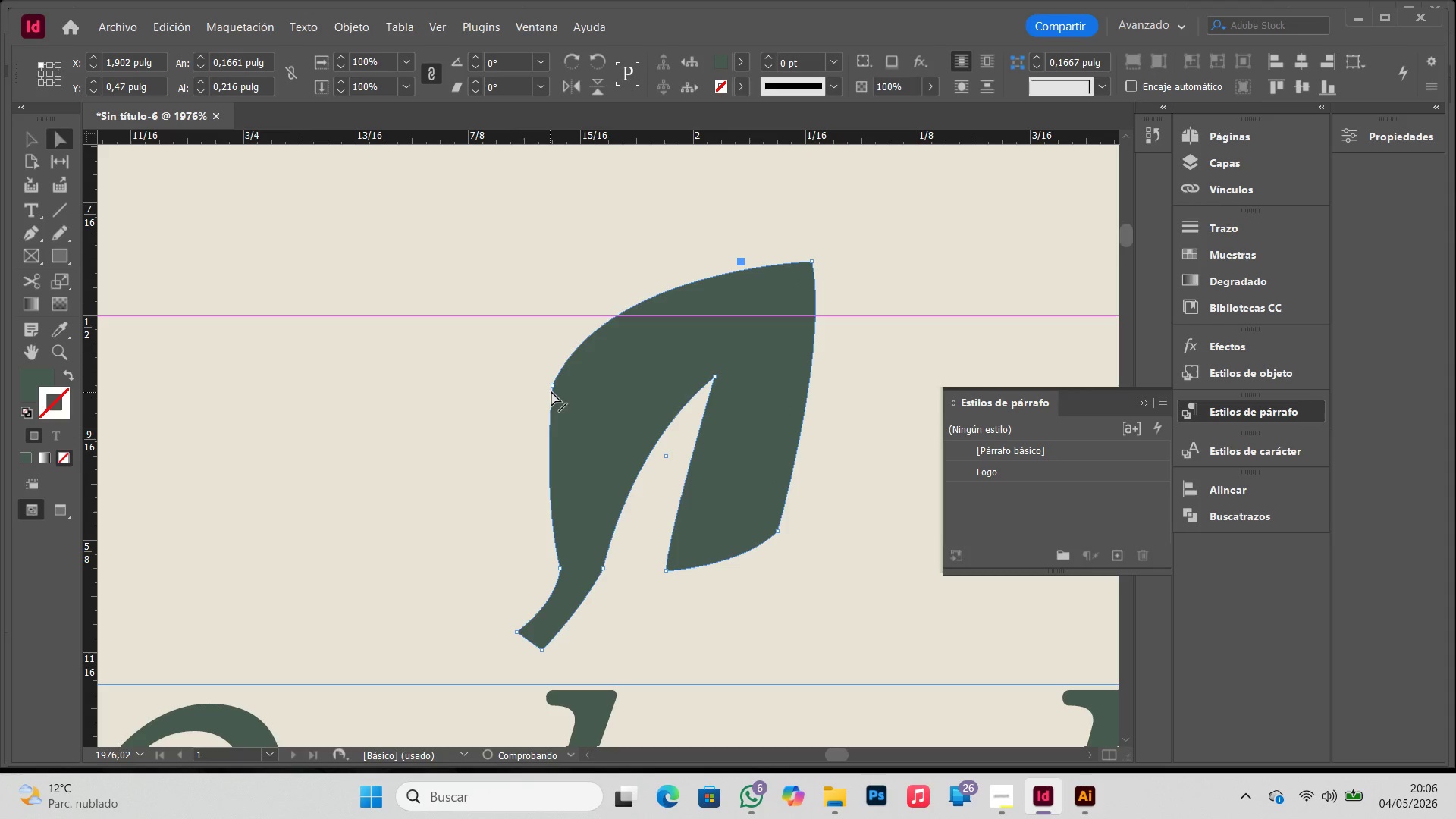 
left_click([553, 388])
 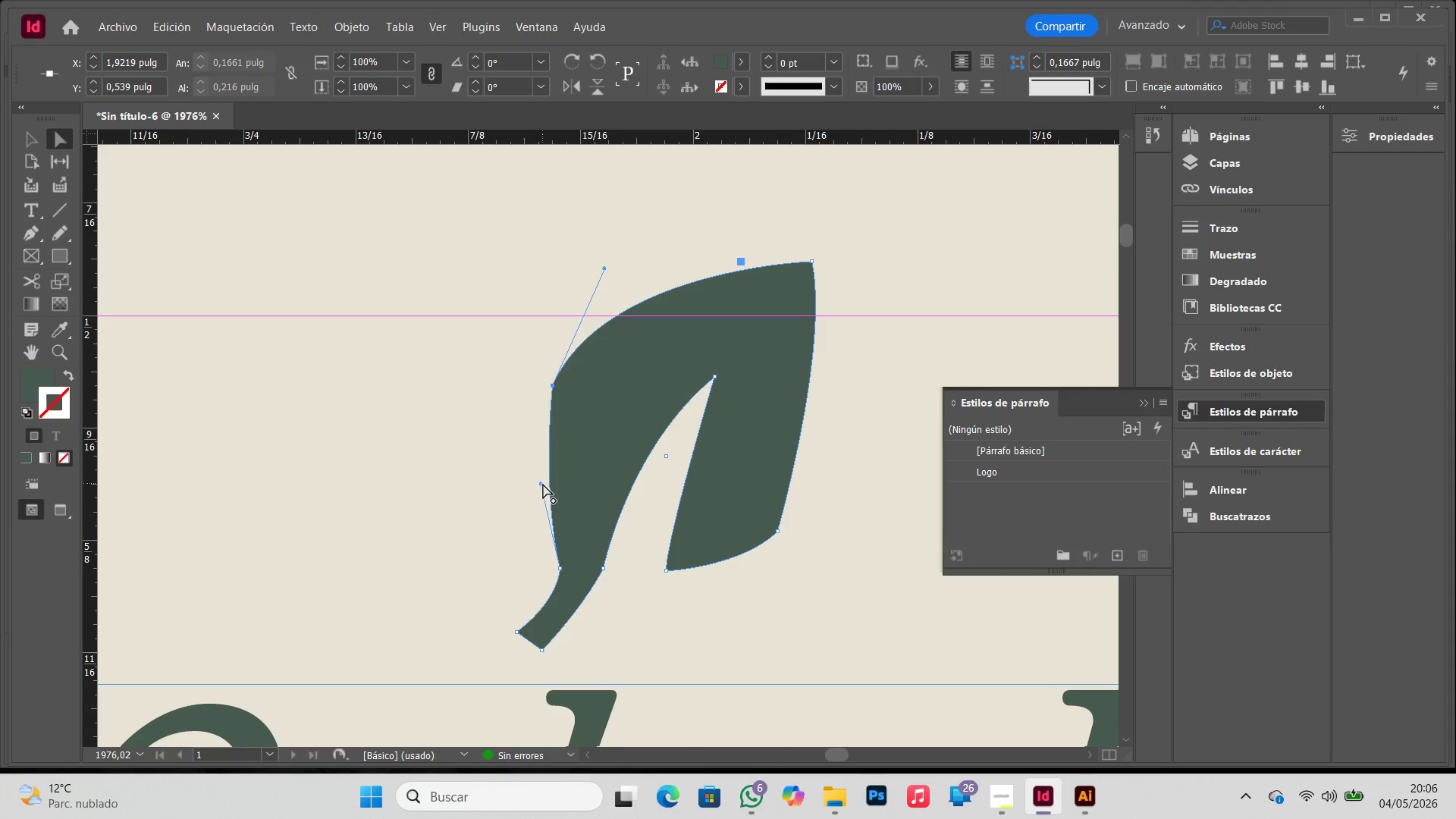 
left_click_drag(start_coordinate=[541, 482], to_coordinate=[519, 466])
 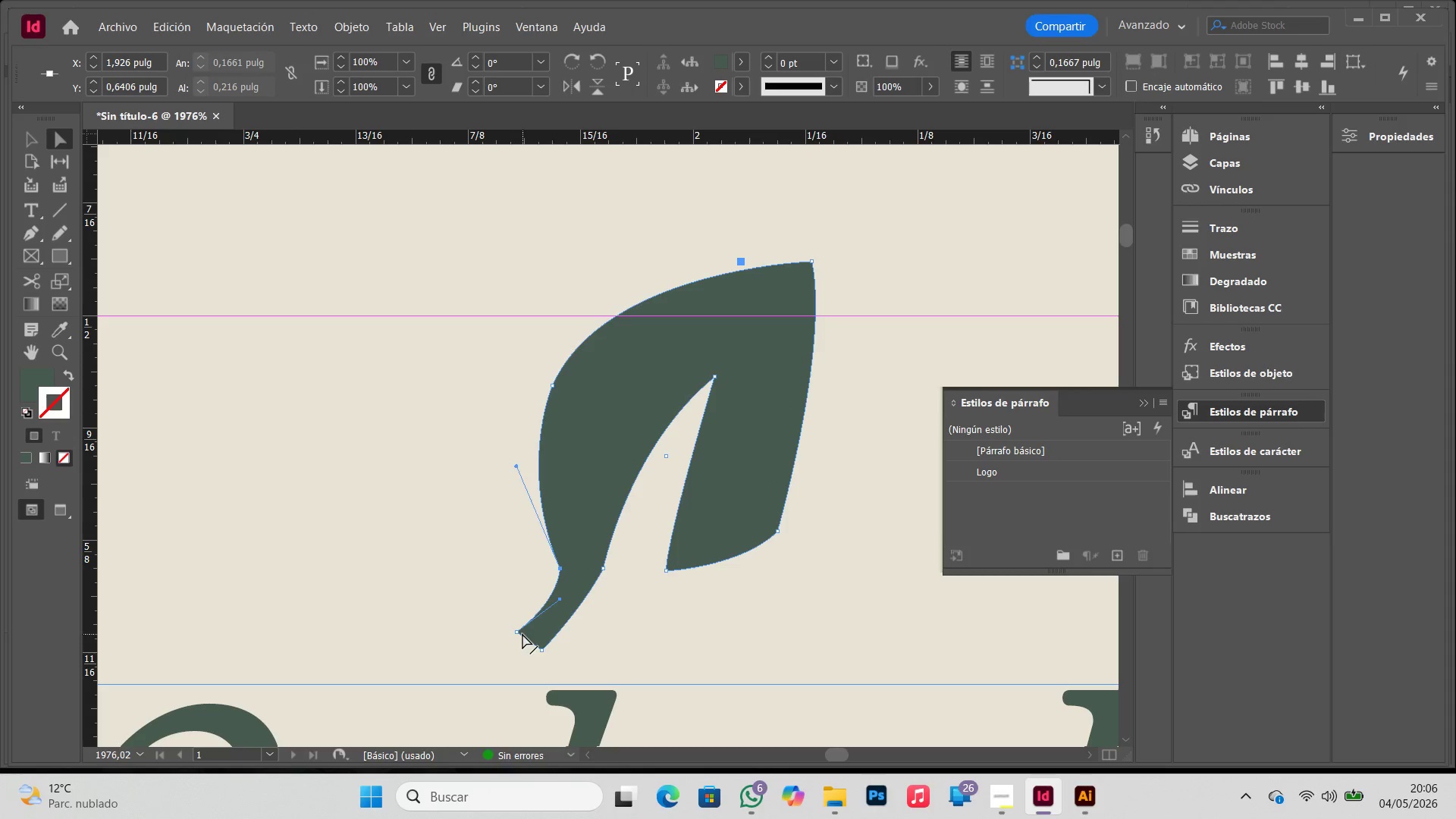 
left_click_drag(start_coordinate=[519, 632], to_coordinate=[528, 634])
 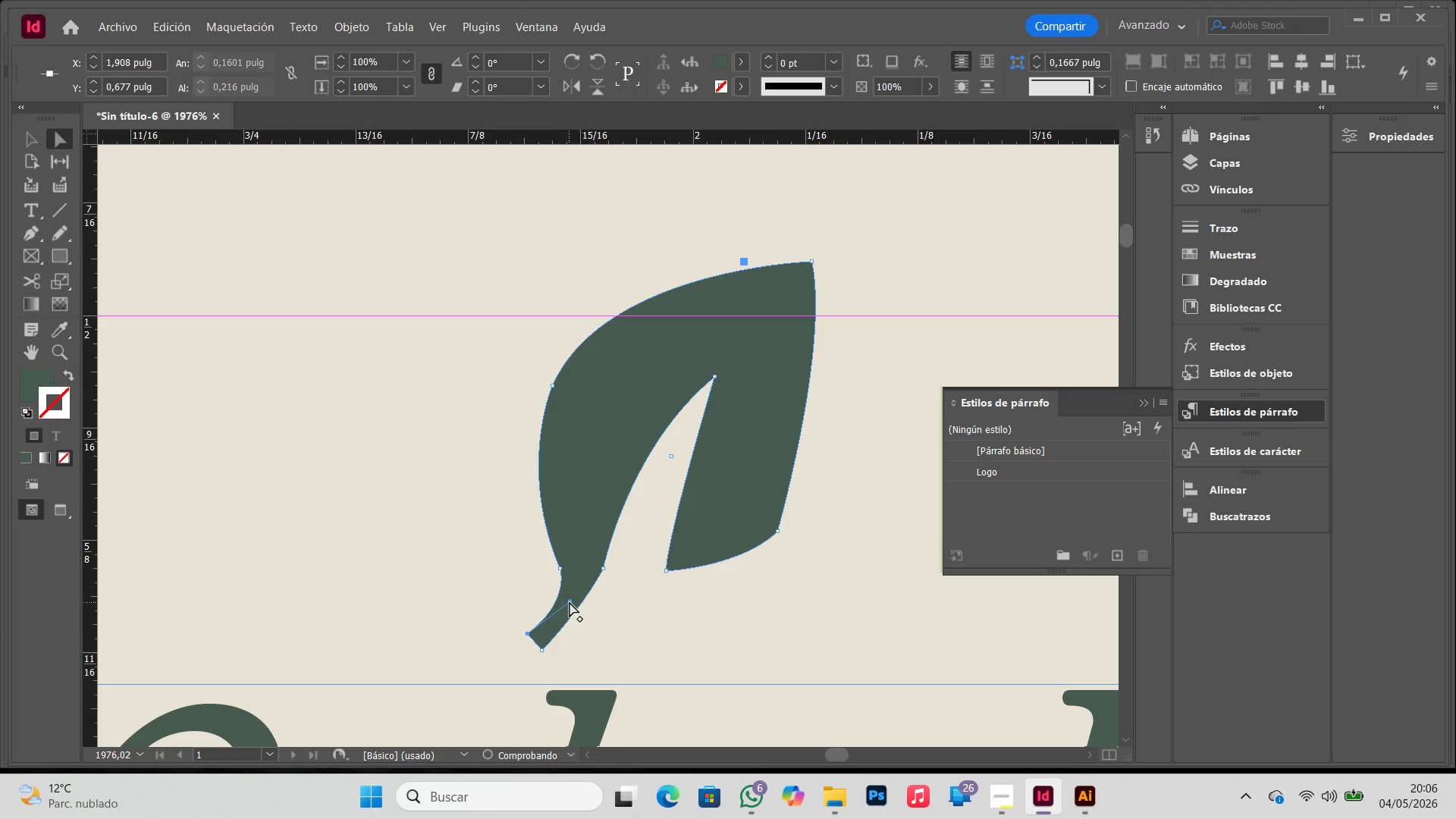 
left_click_drag(start_coordinate=[570, 602], to_coordinate=[576, 598])
 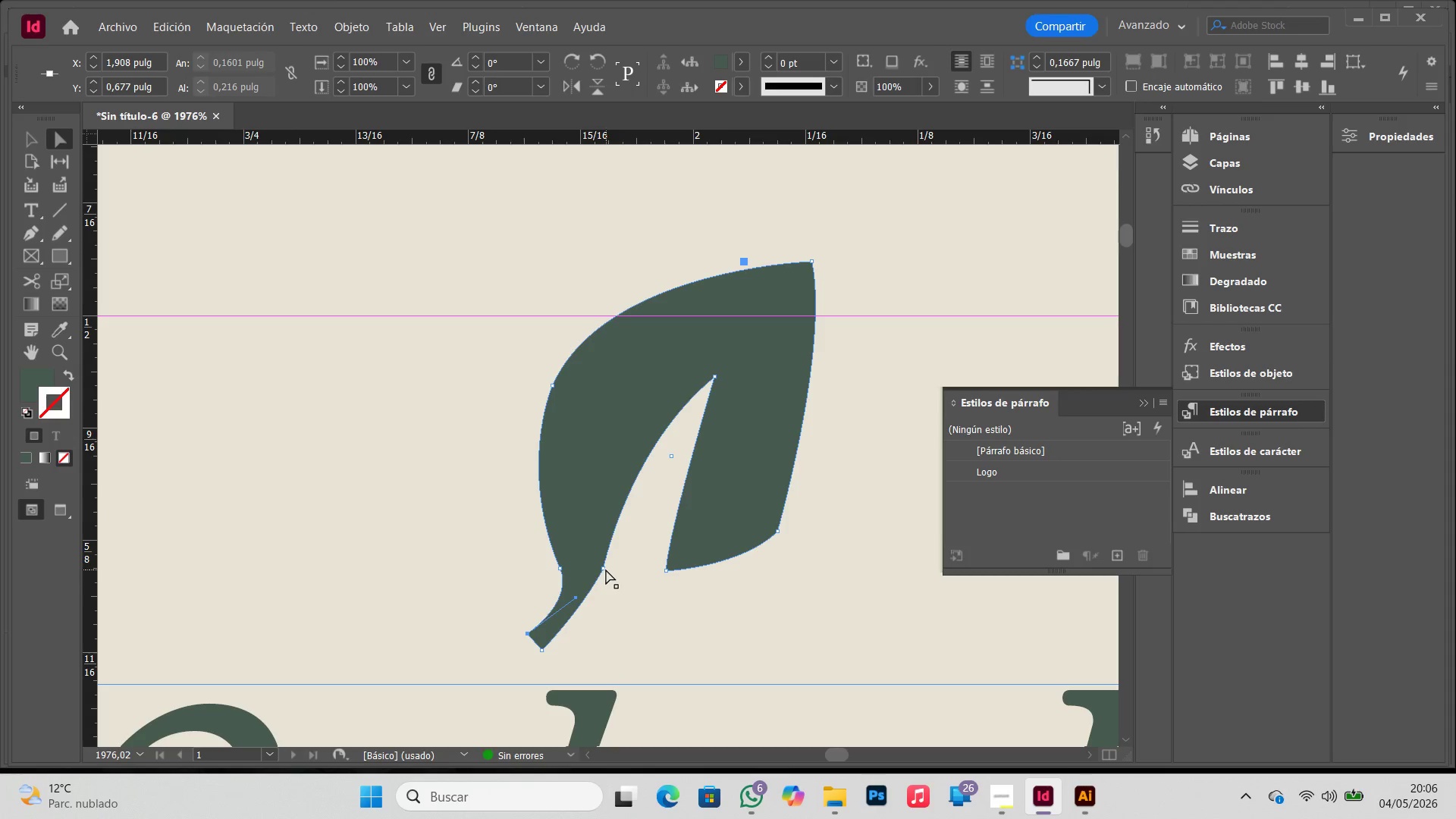 
left_click_drag(start_coordinate=[601, 570], to_coordinate=[595, 572])
 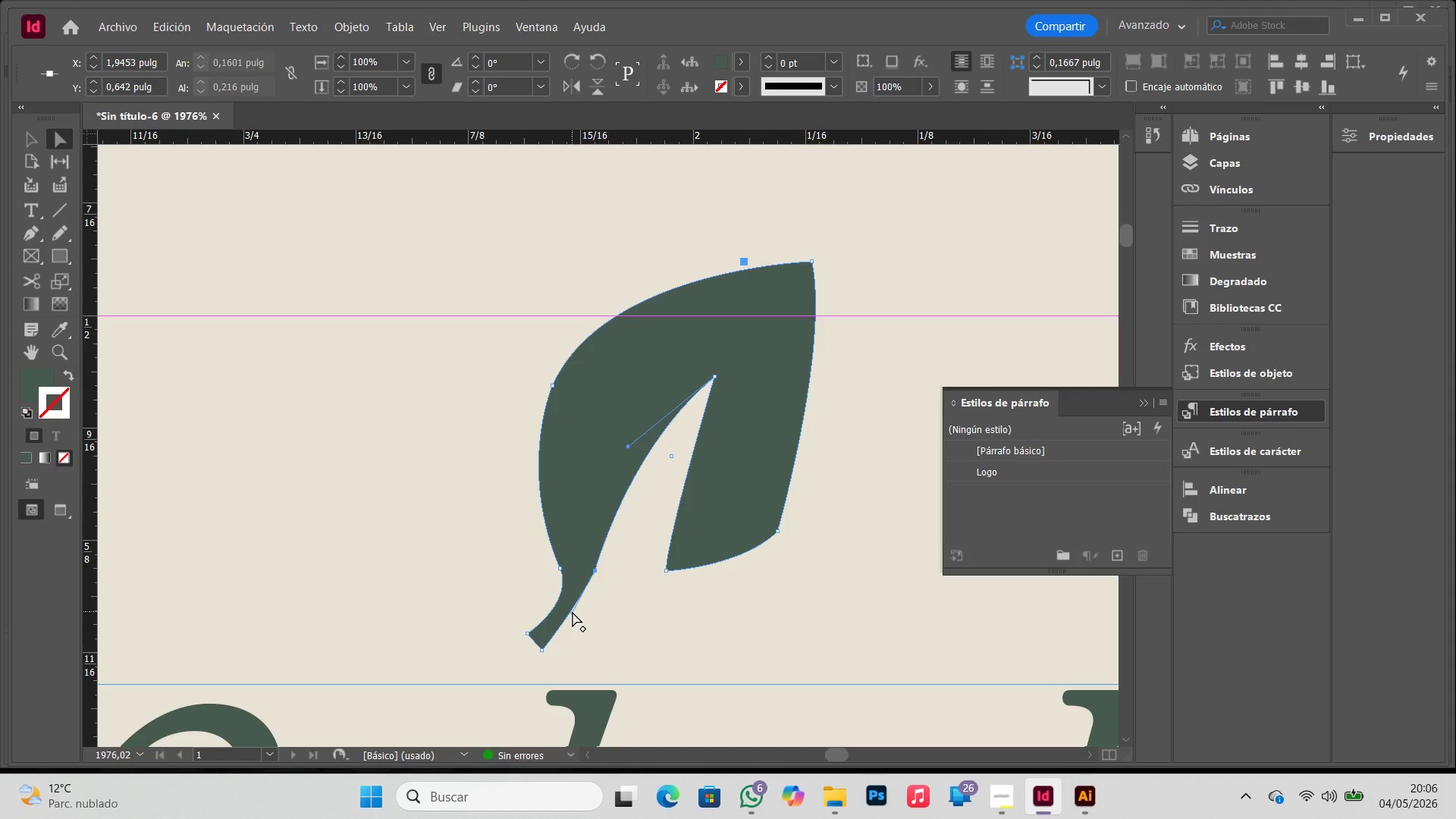 
left_click_drag(start_coordinate=[573, 613], to_coordinate=[576, 631])
 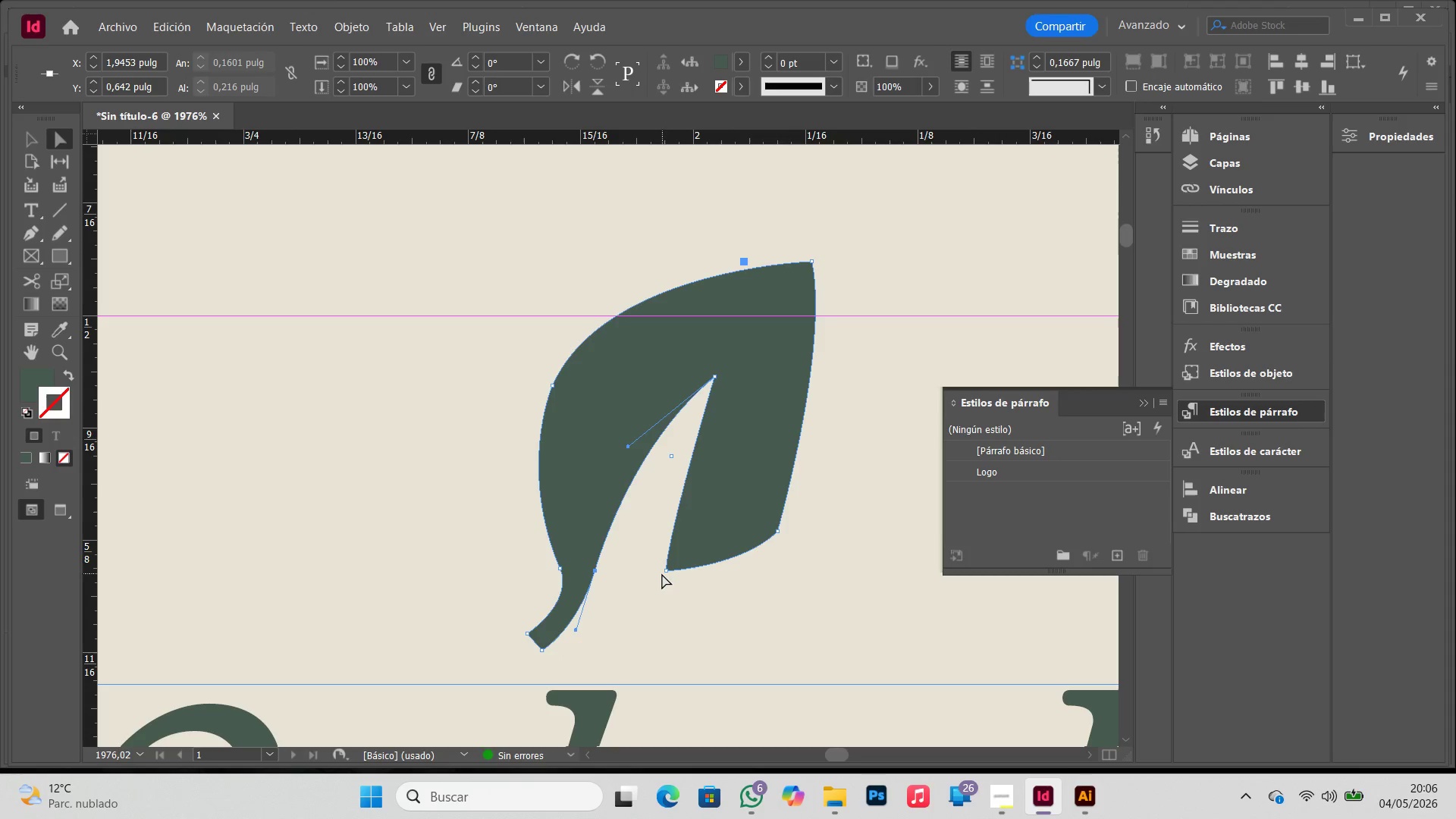 
left_click_drag(start_coordinate=[666, 570], to_coordinate=[626, 579])
 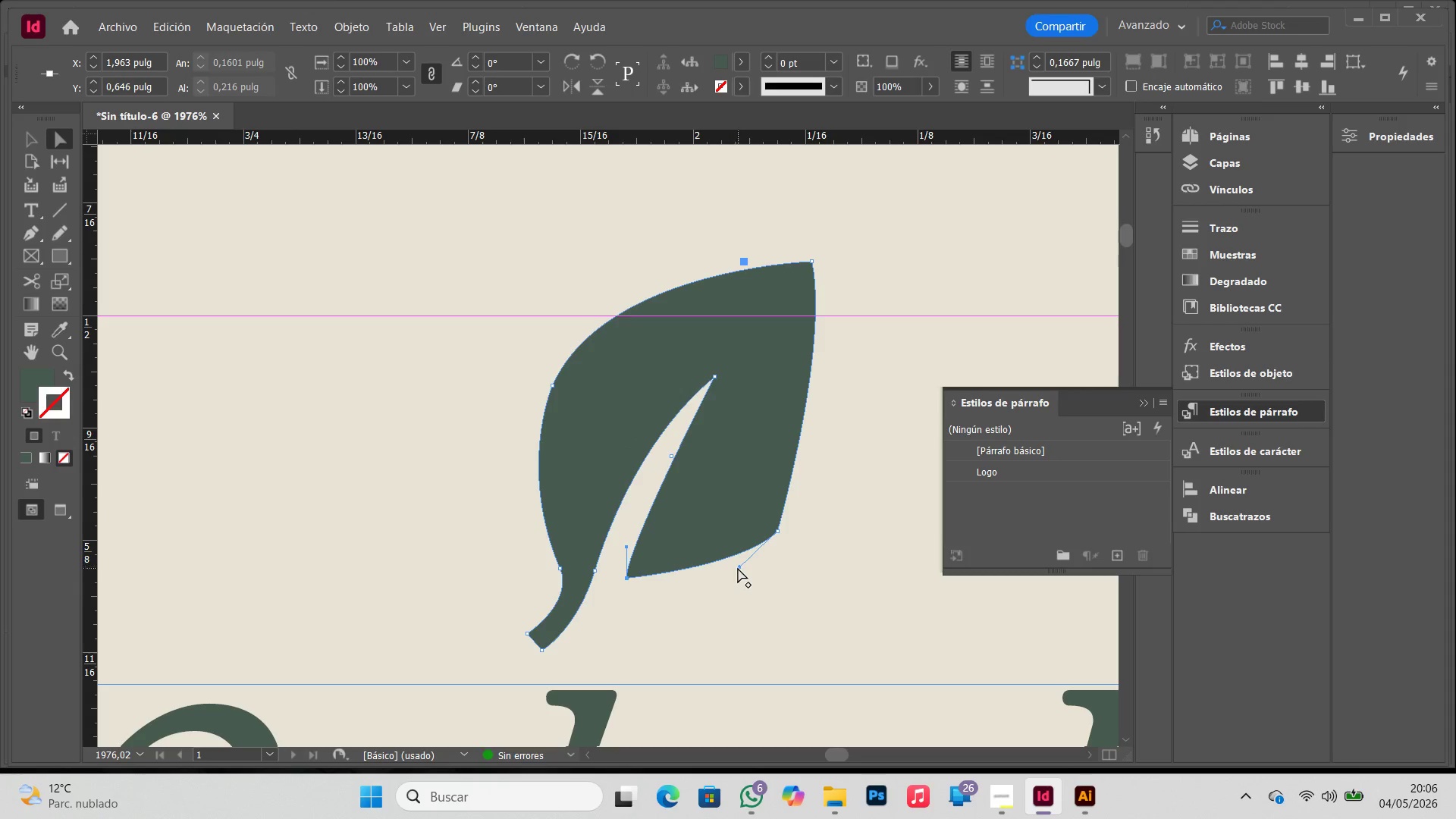 
left_click_drag(start_coordinate=[740, 567], to_coordinate=[734, 588])
 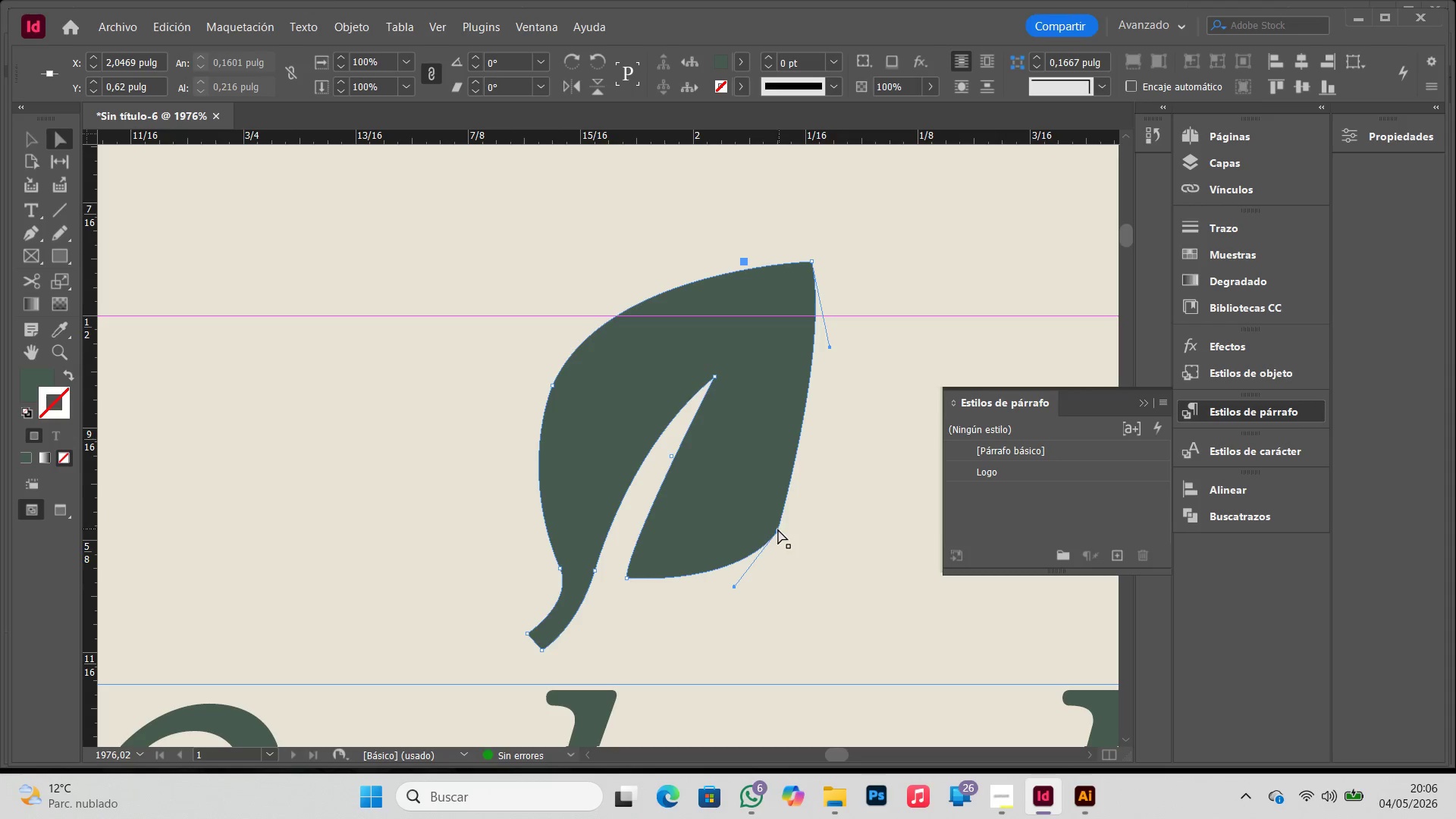 
left_click_drag(start_coordinate=[777, 532], to_coordinate=[755, 530])
 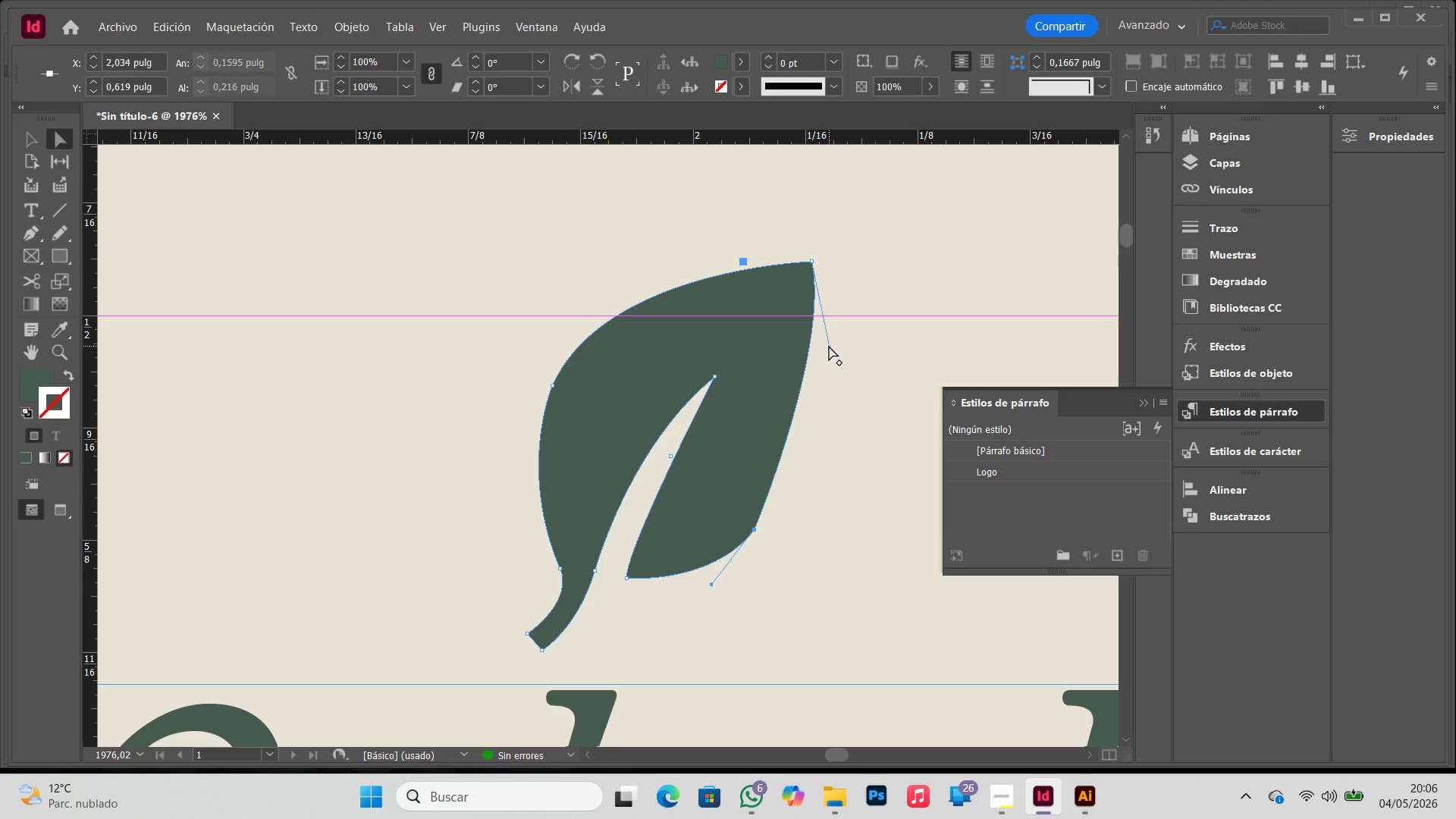 
left_click_drag(start_coordinate=[830, 349], to_coordinate=[819, 455])
 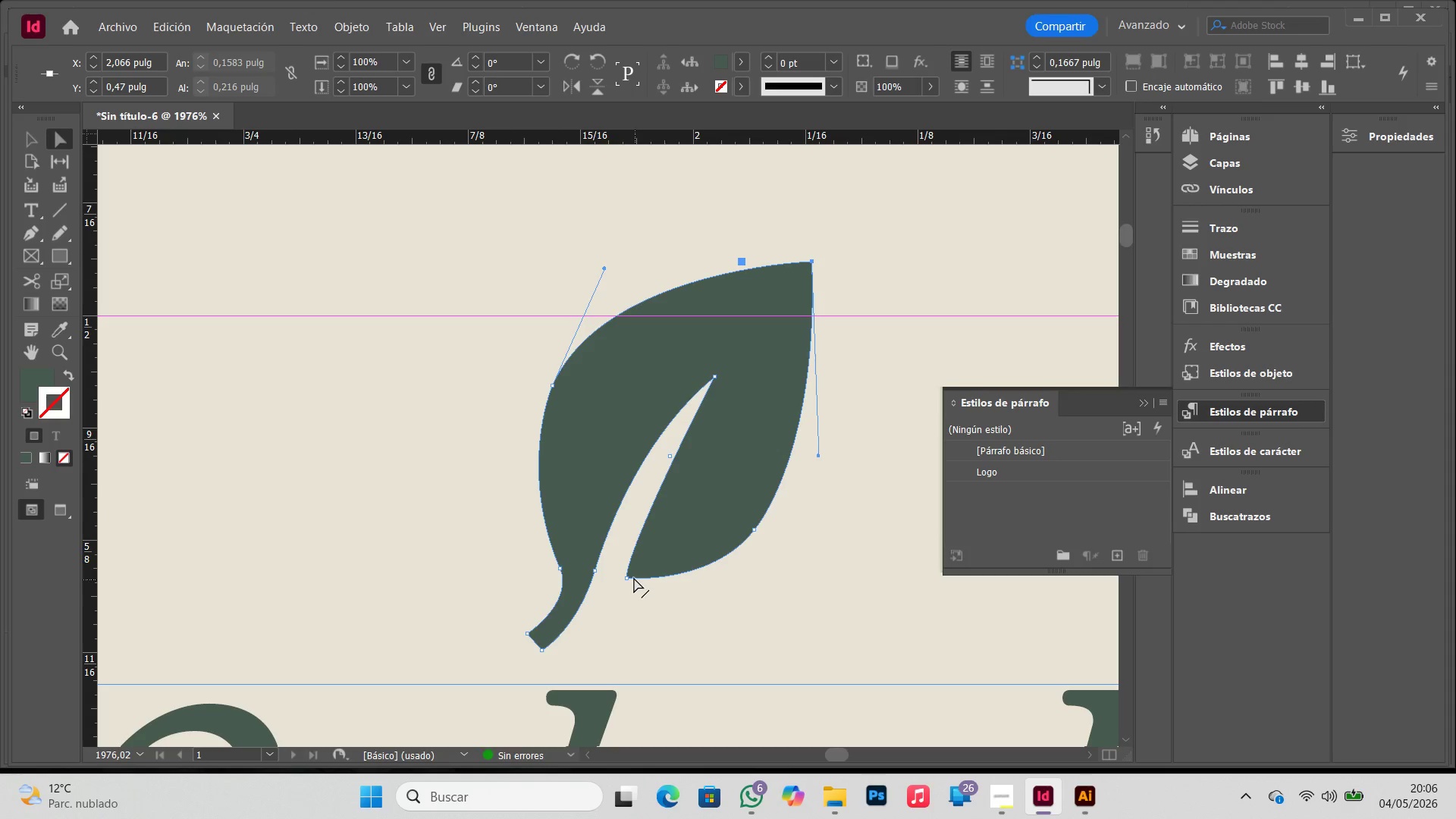 
double_click([629, 578])
 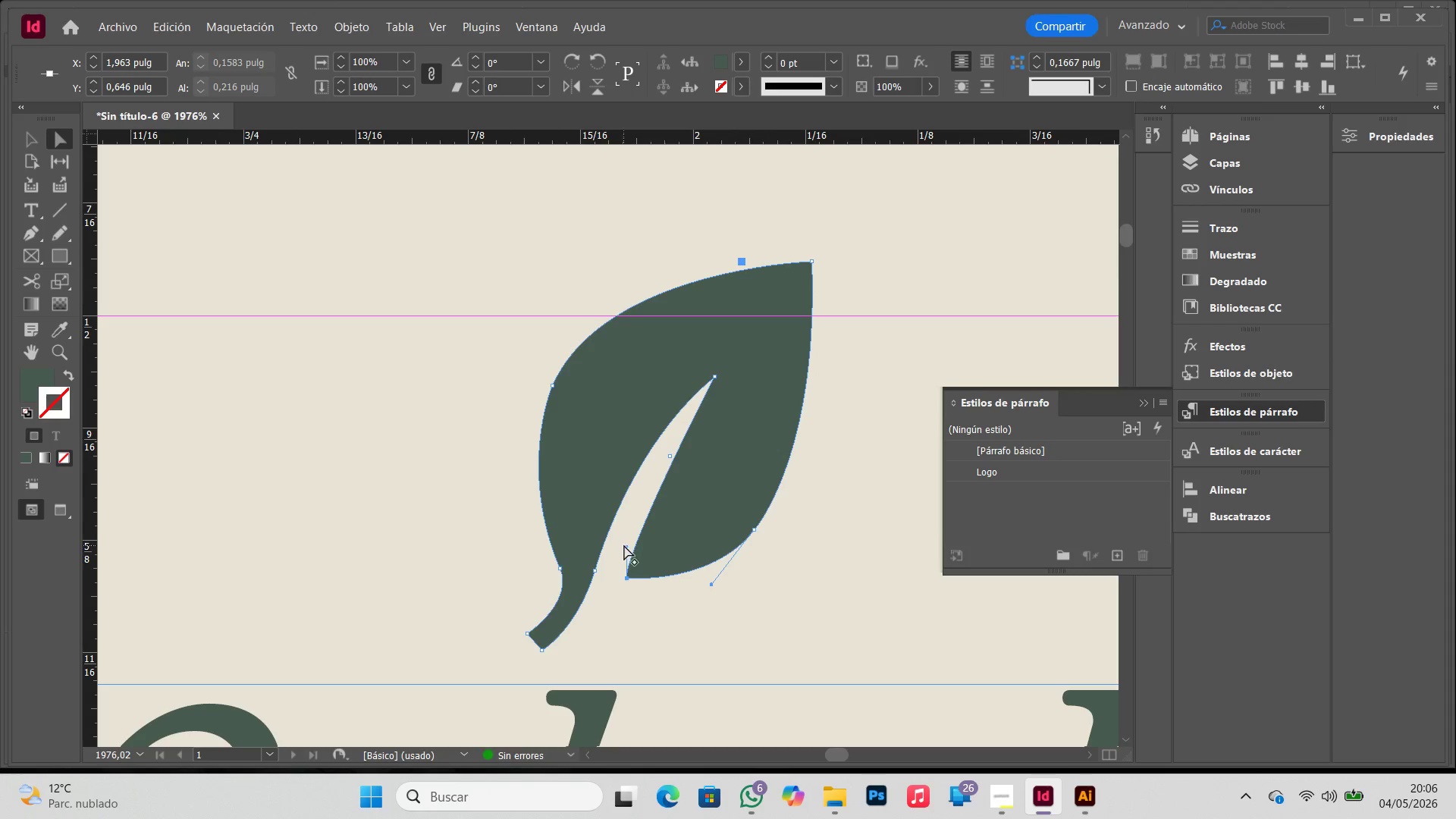 
left_click_drag(start_coordinate=[626, 546], to_coordinate=[623, 473])
 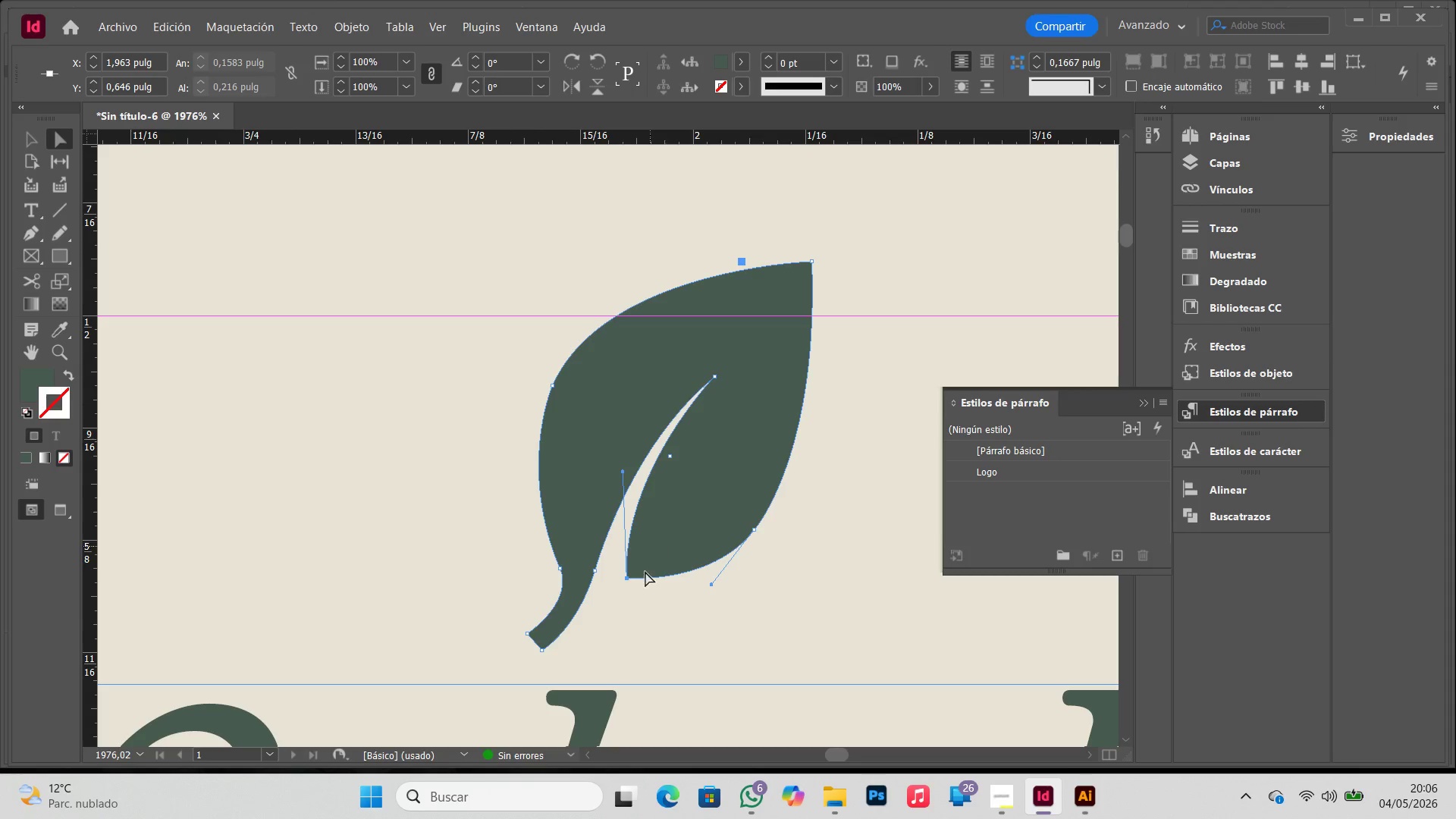 
left_click([613, 618])
 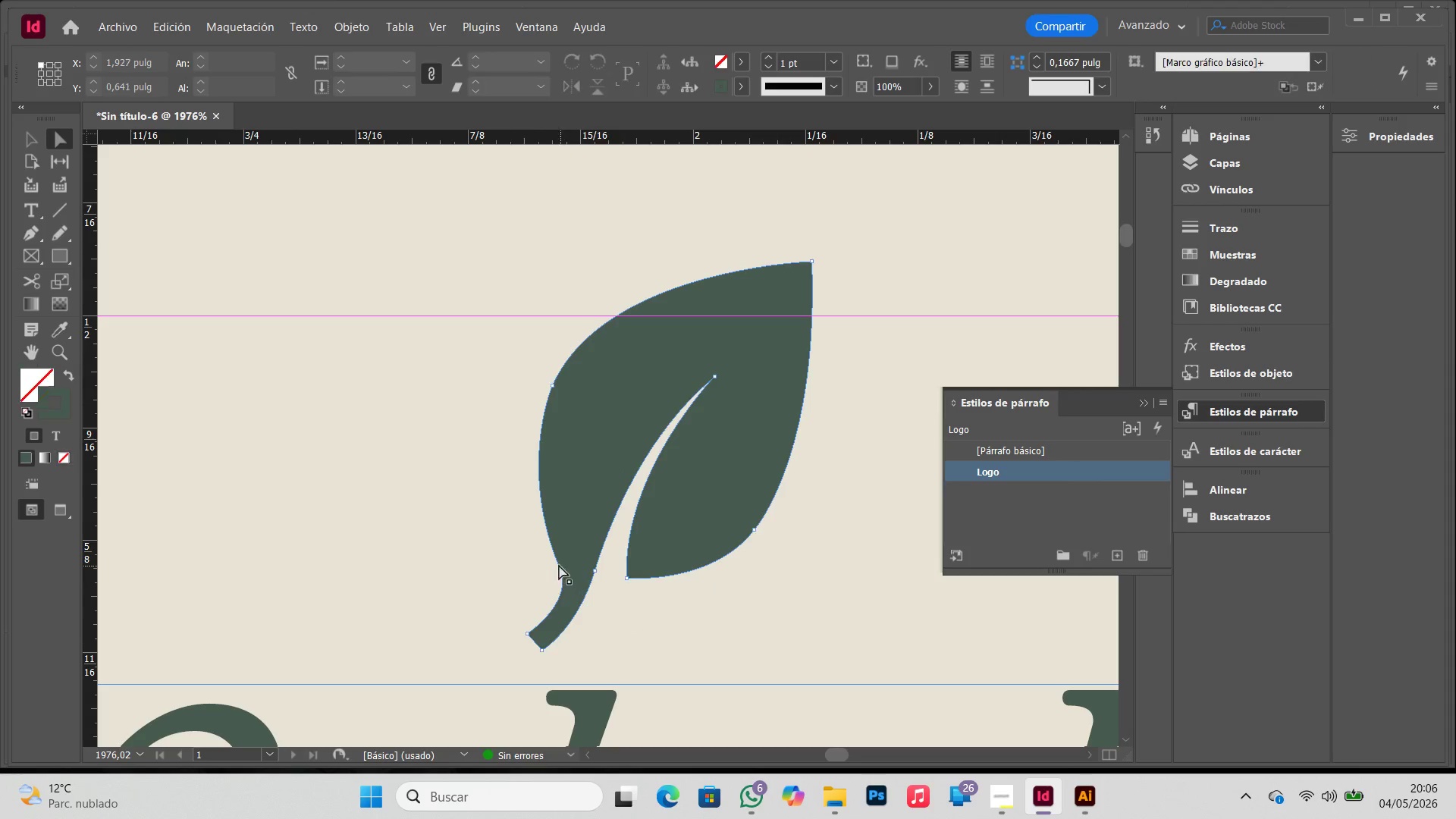 
left_click_drag(start_coordinate=[548, 562], to_coordinate=[601, 592])
 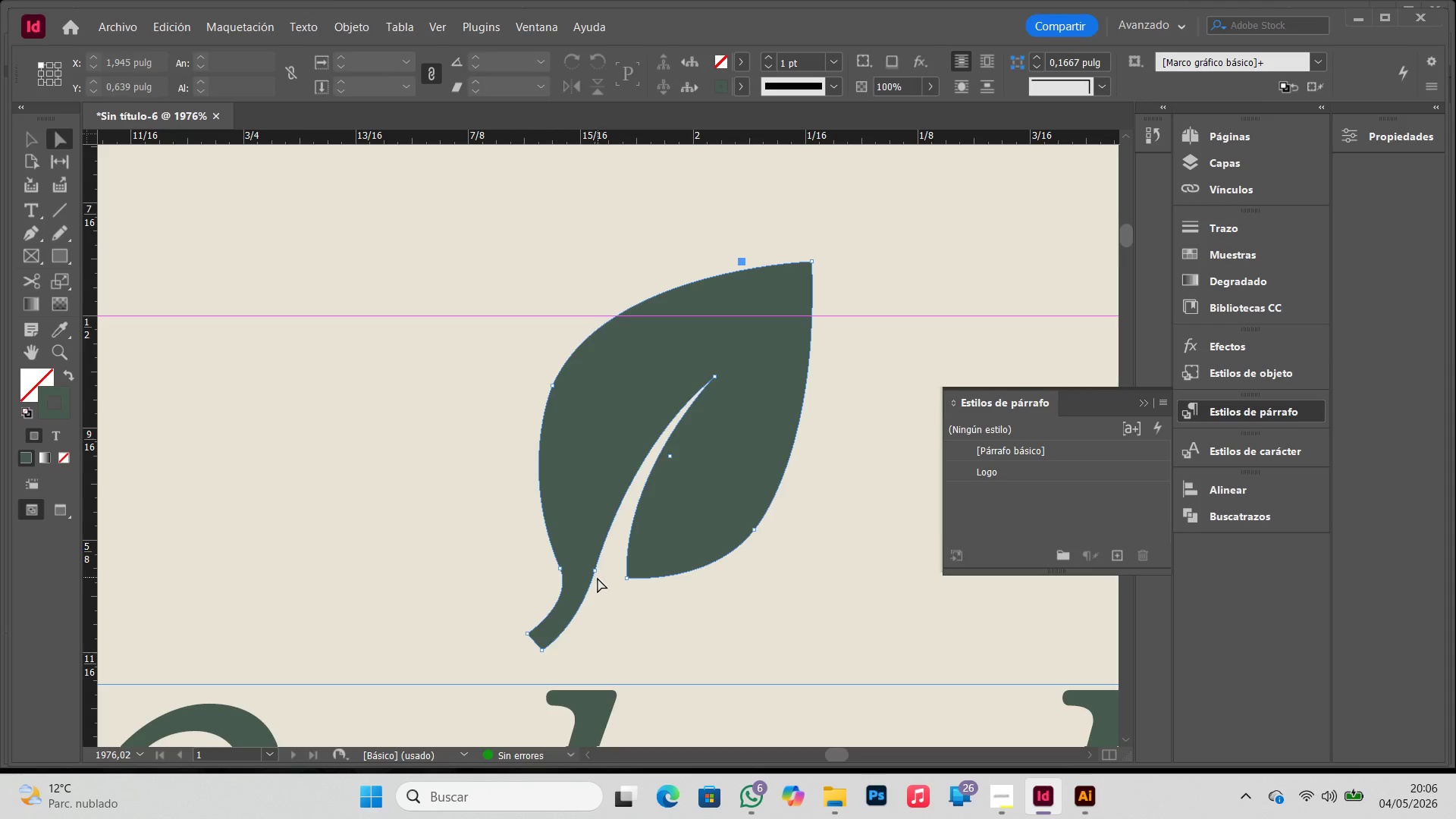 
left_click([595, 571])
 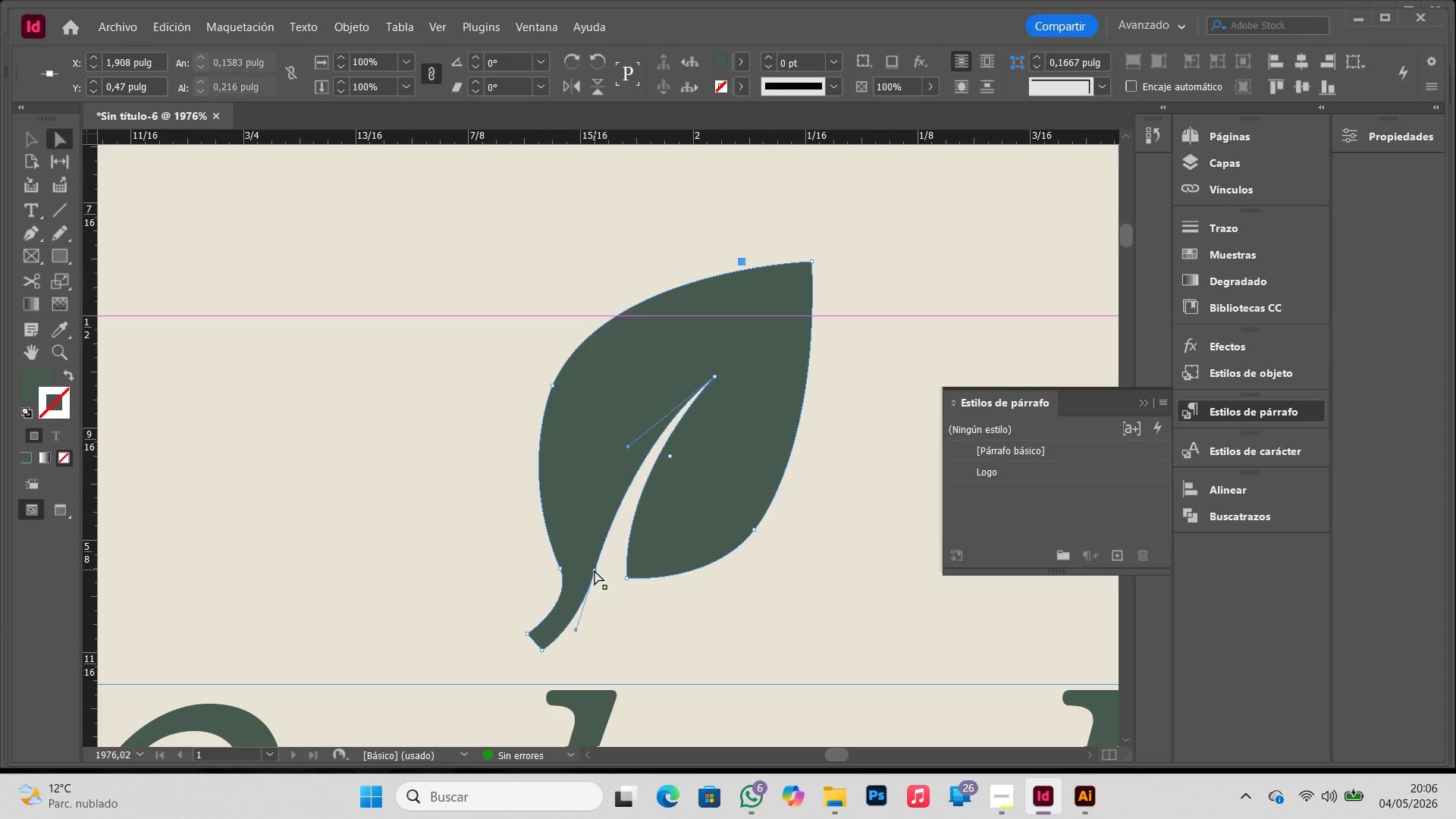 
left_click_drag(start_coordinate=[595, 570], to_coordinate=[603, 574])
 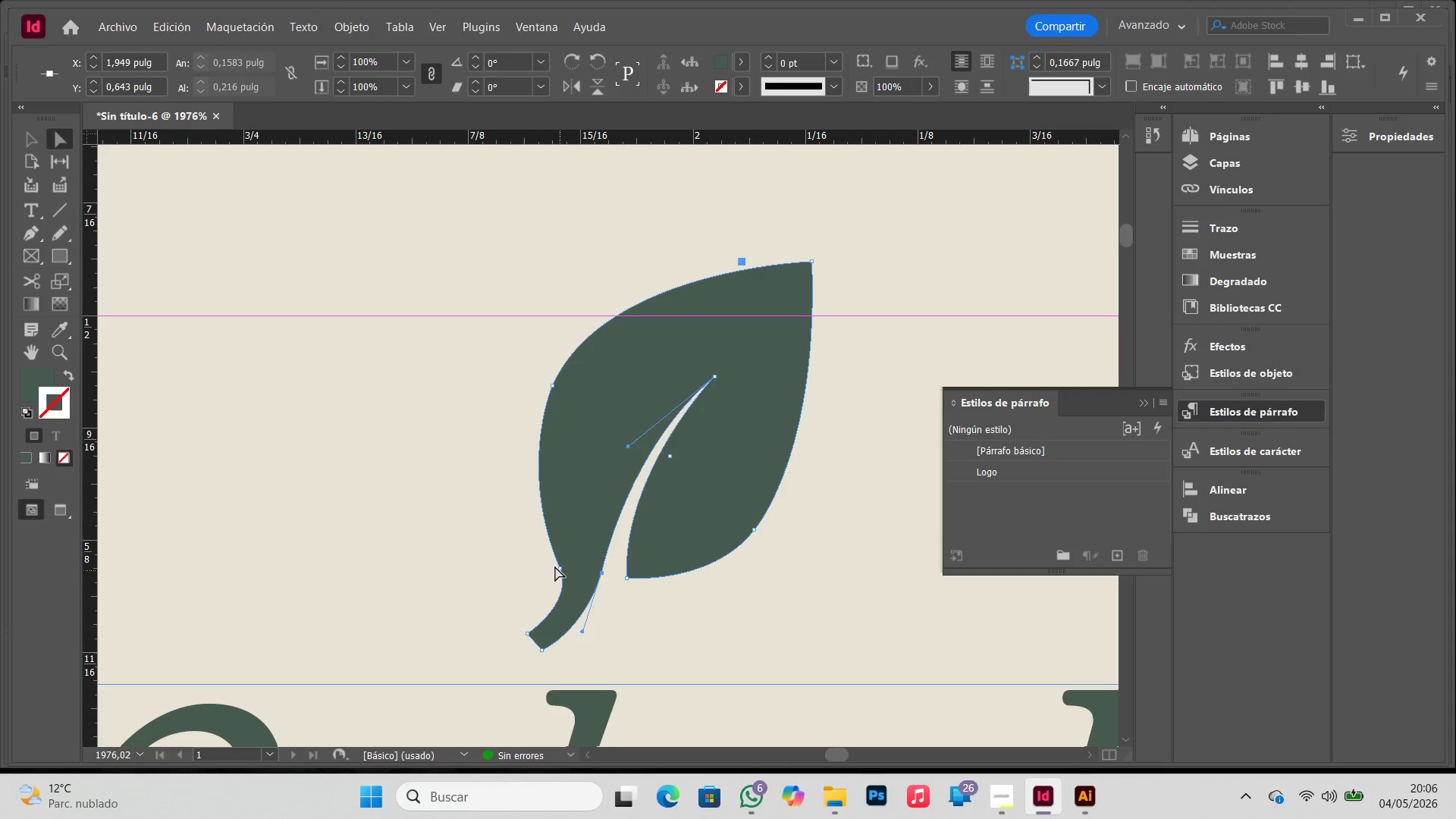 
left_click_drag(start_coordinate=[555, 563], to_coordinate=[573, 574])
 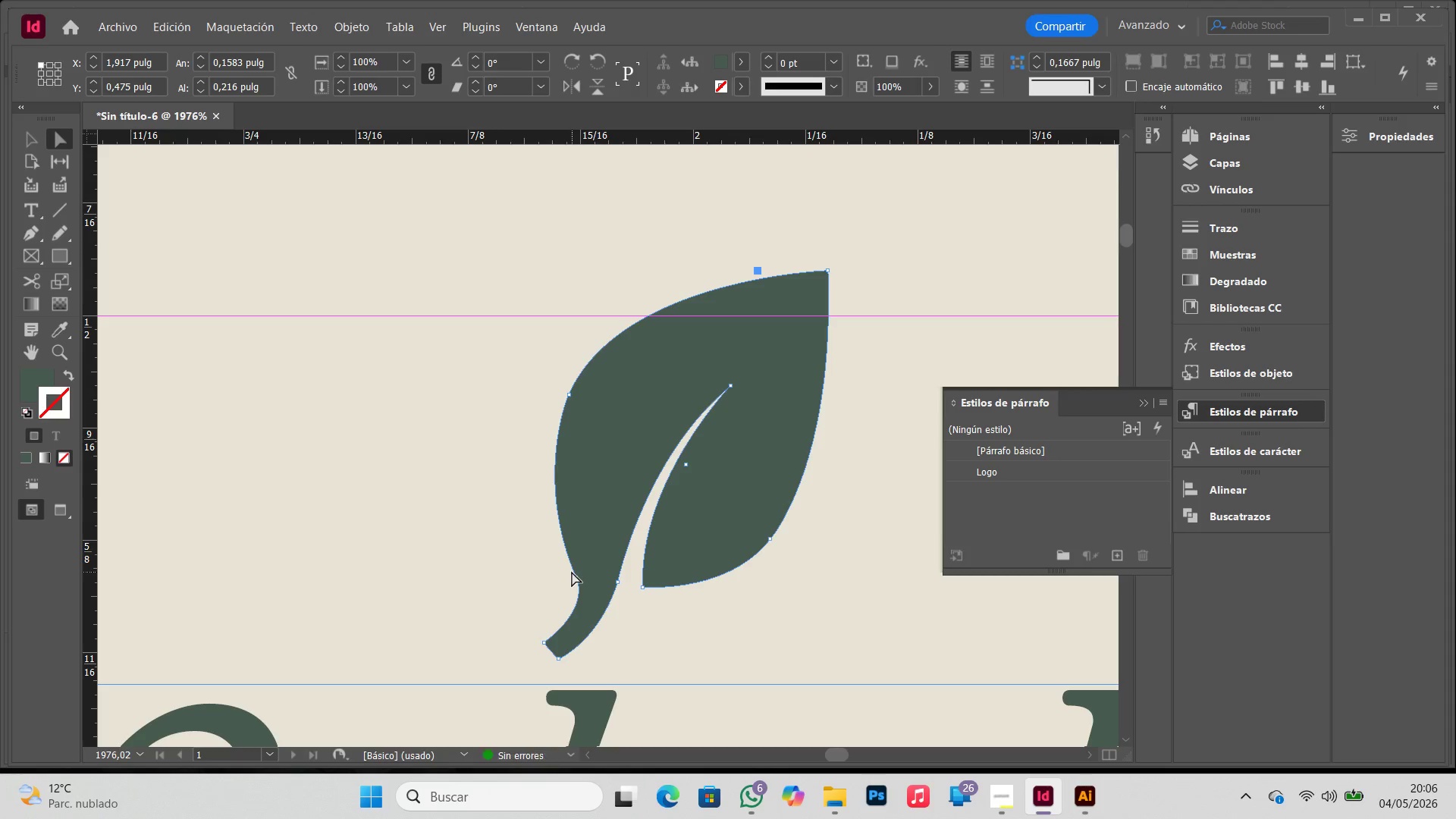 
key(Control+ControlLeft)
 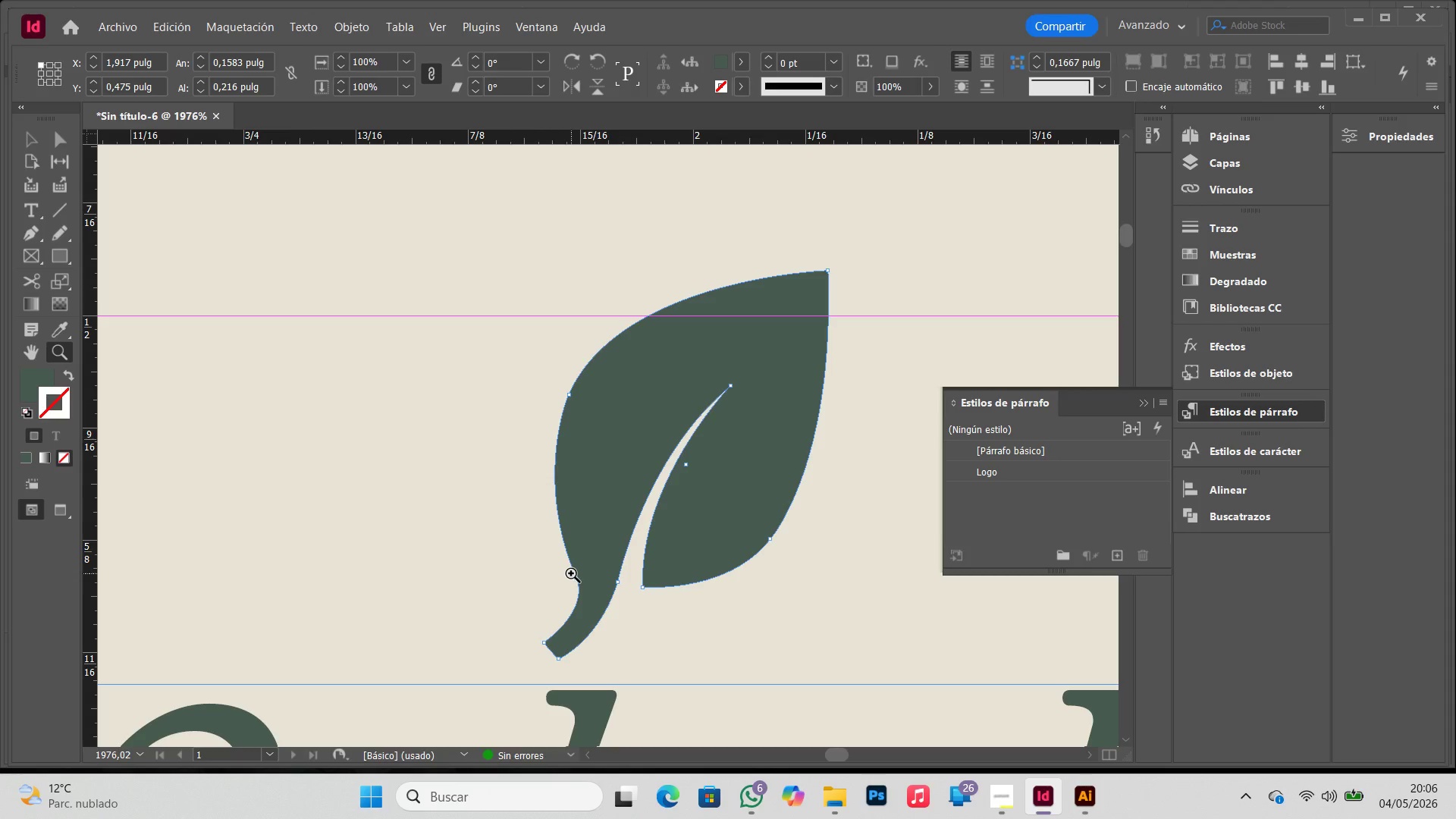 
key(Z)
 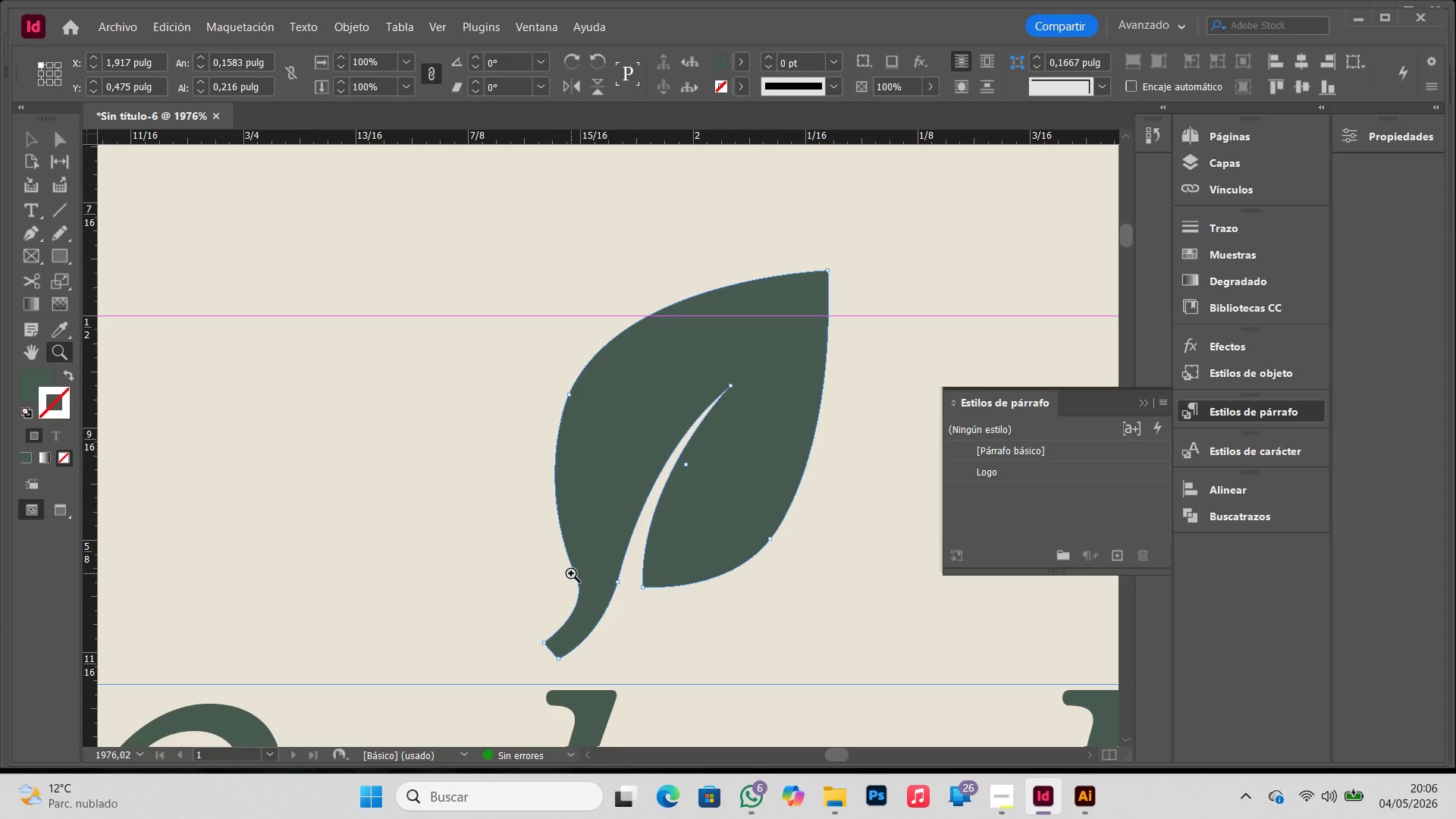 
key(Control+Z)
 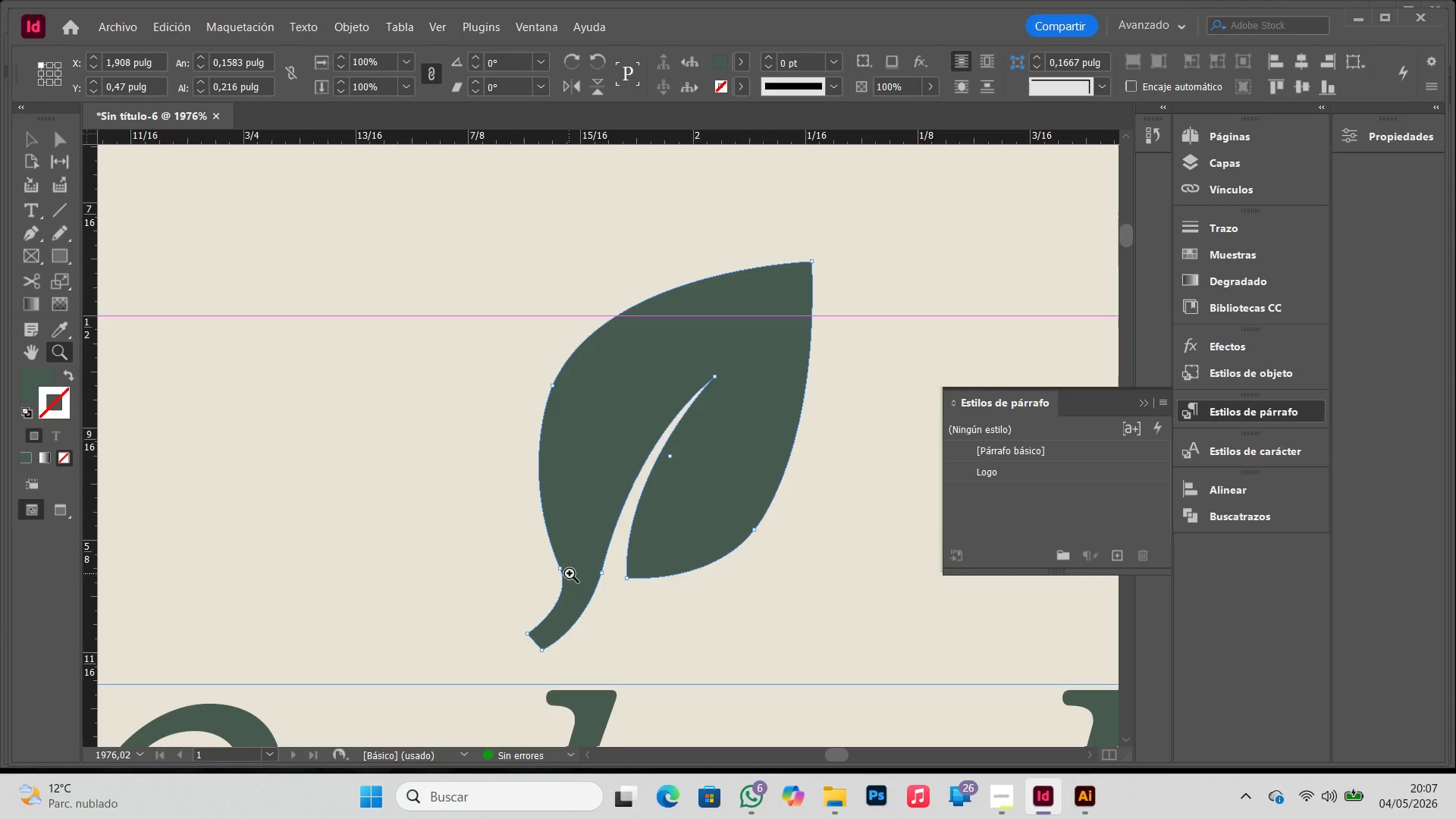 
key(A)
 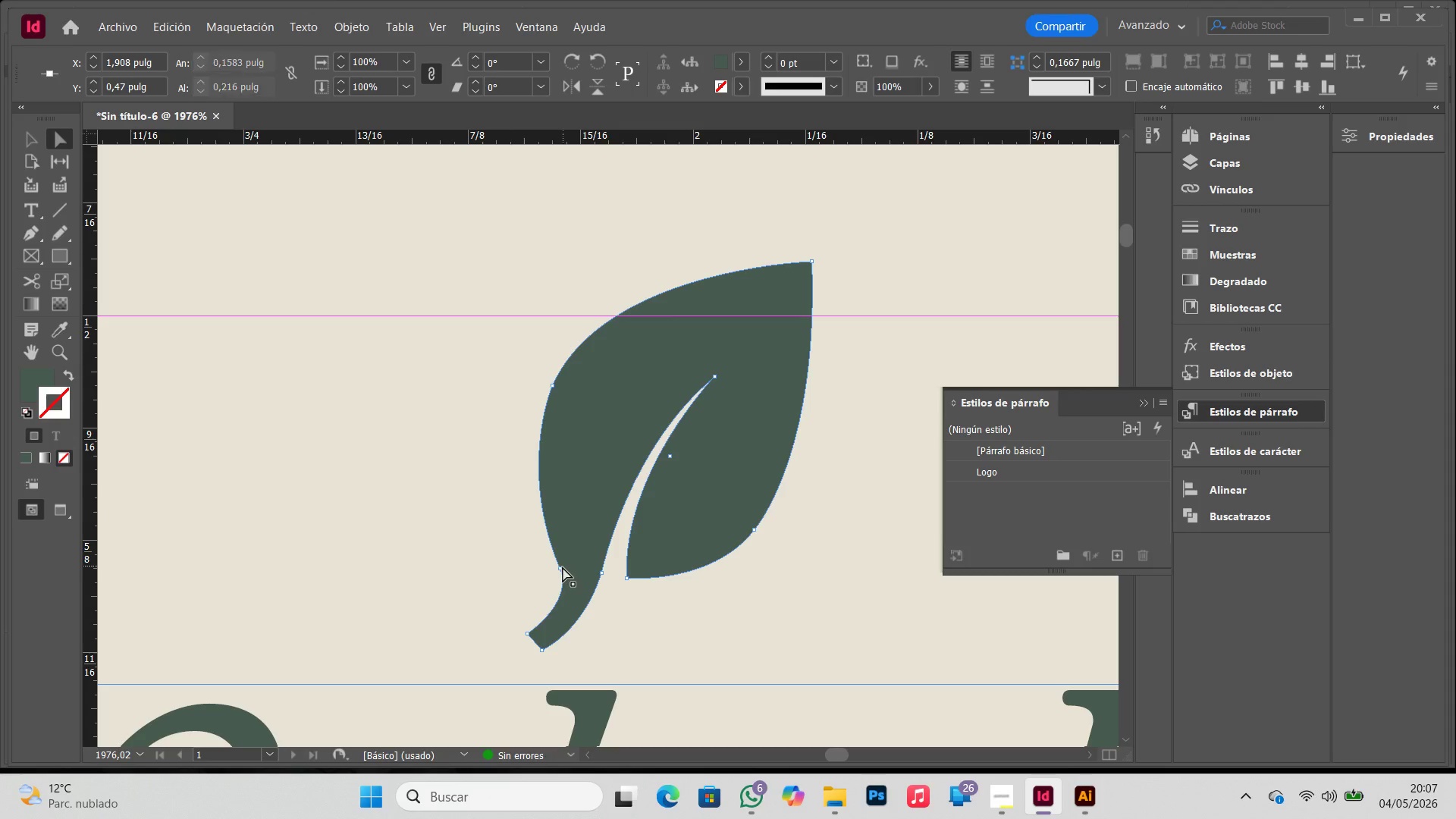 
left_click_drag(start_coordinate=[563, 570], to_coordinate=[572, 572])
 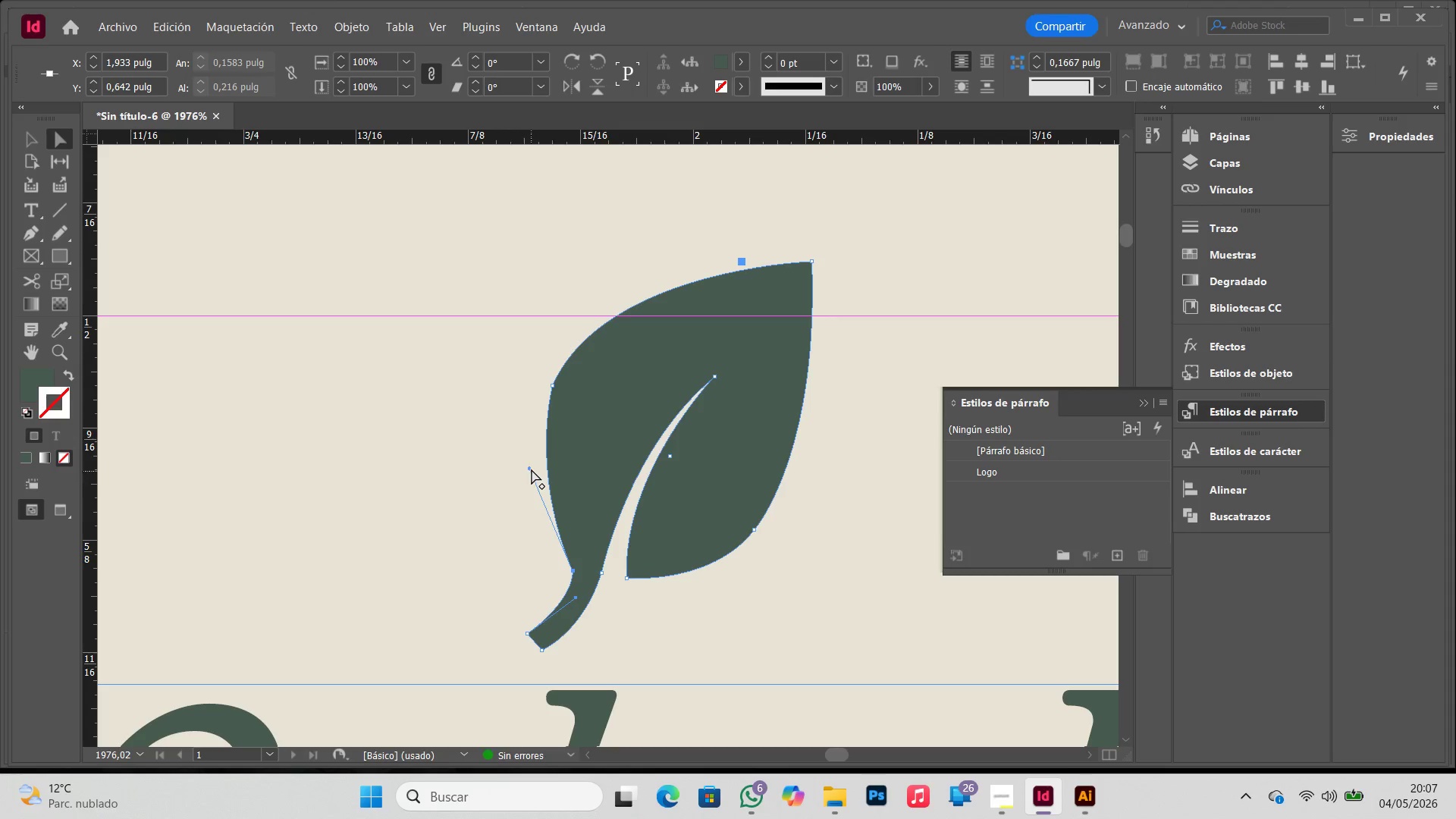 
left_click_drag(start_coordinate=[531, 469], to_coordinate=[561, 669])
 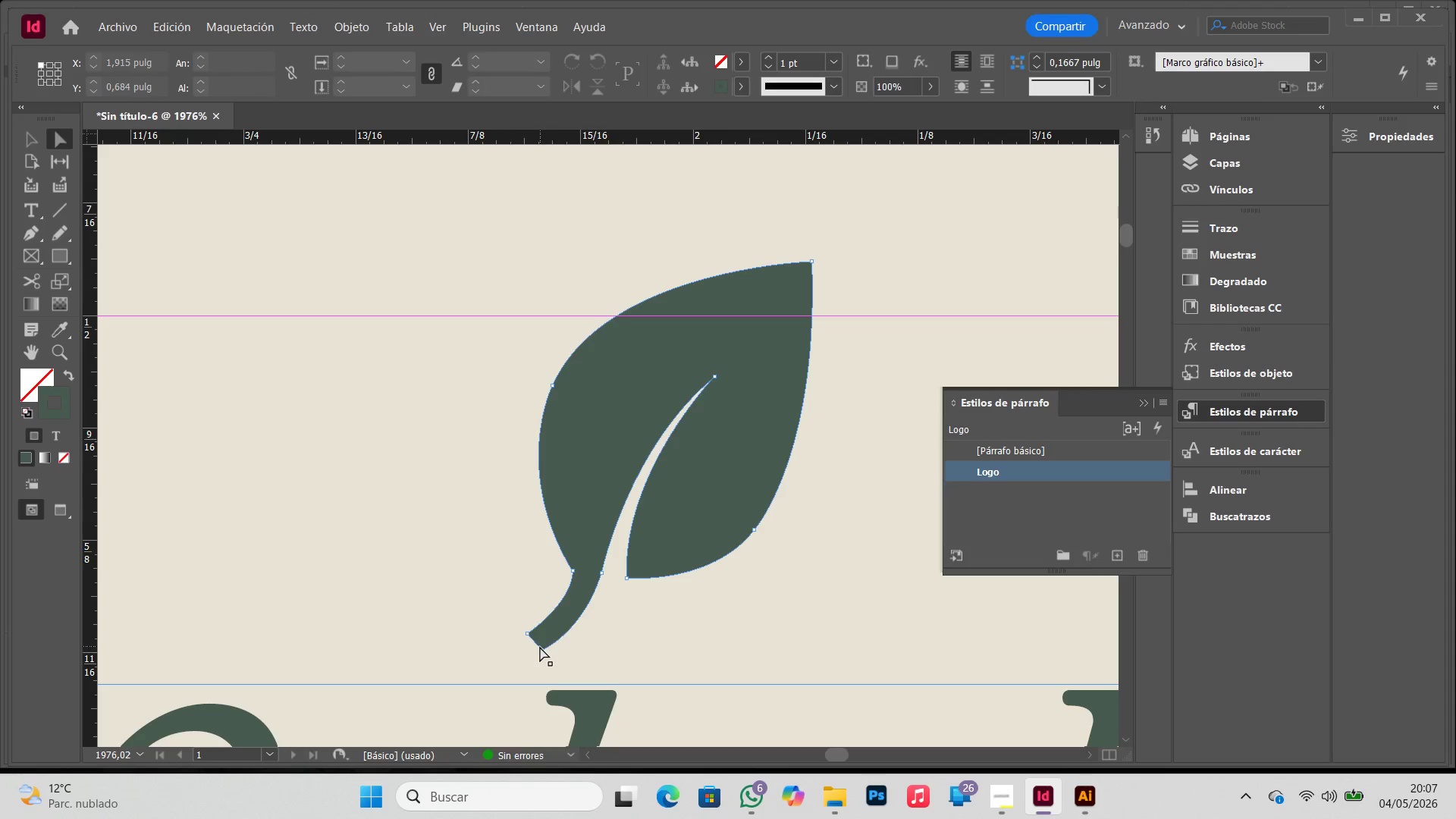 
left_click([542, 651])
 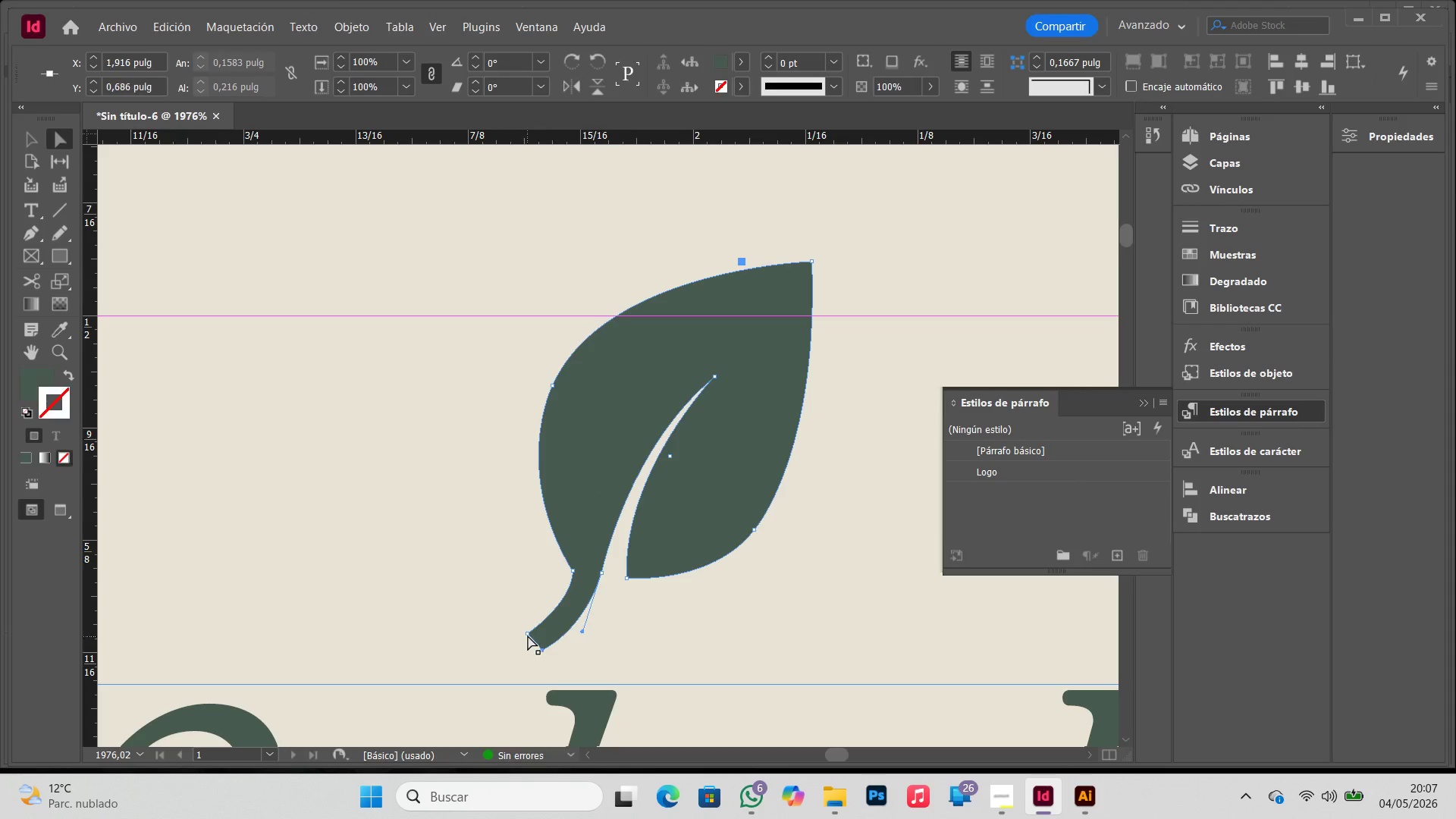 
hold_key(key=ShiftLeft, duration=0.38)
left_click([528, 634])
 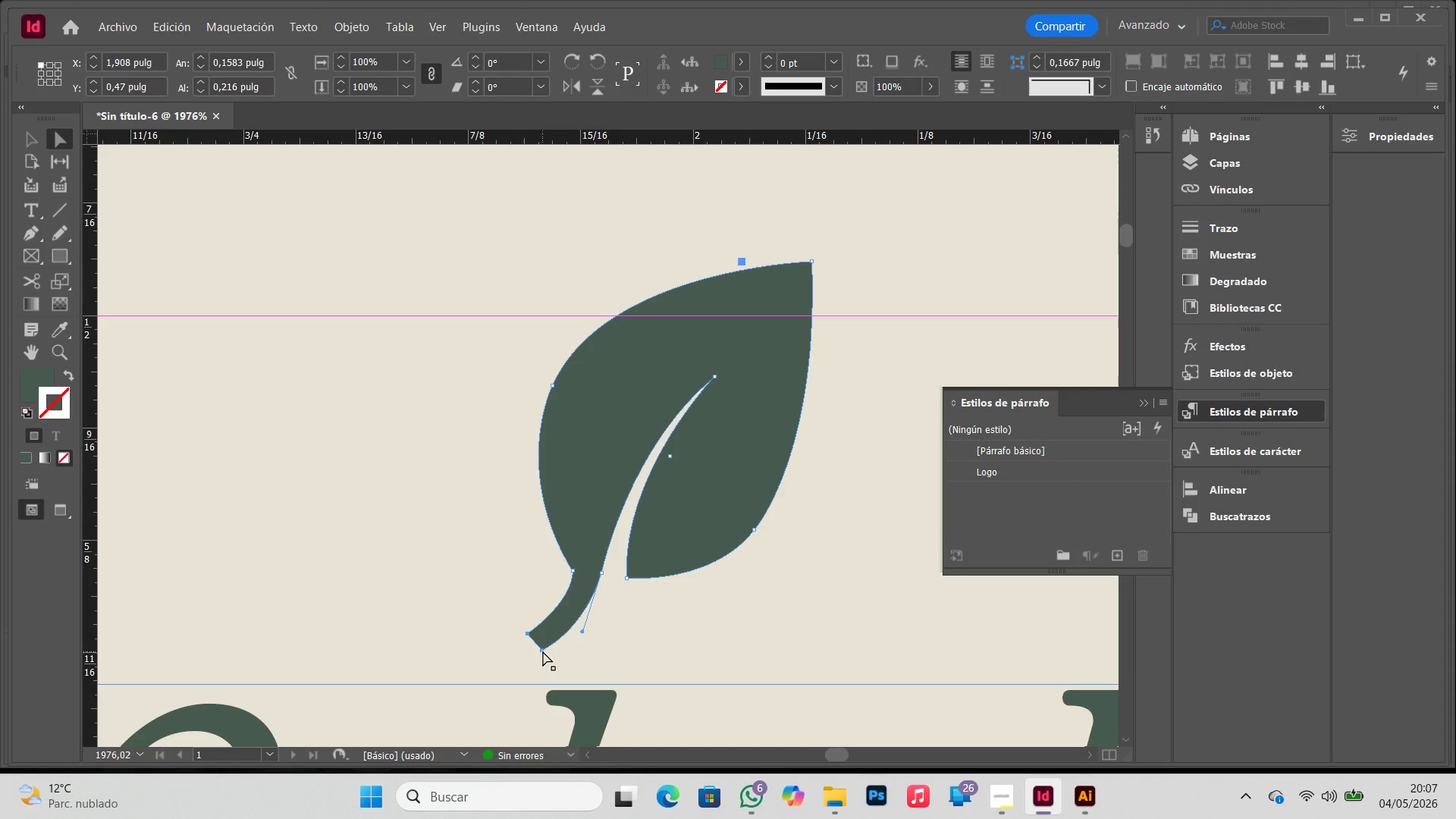 
left_click_drag(start_coordinate=[539, 649], to_coordinate=[558, 648])
 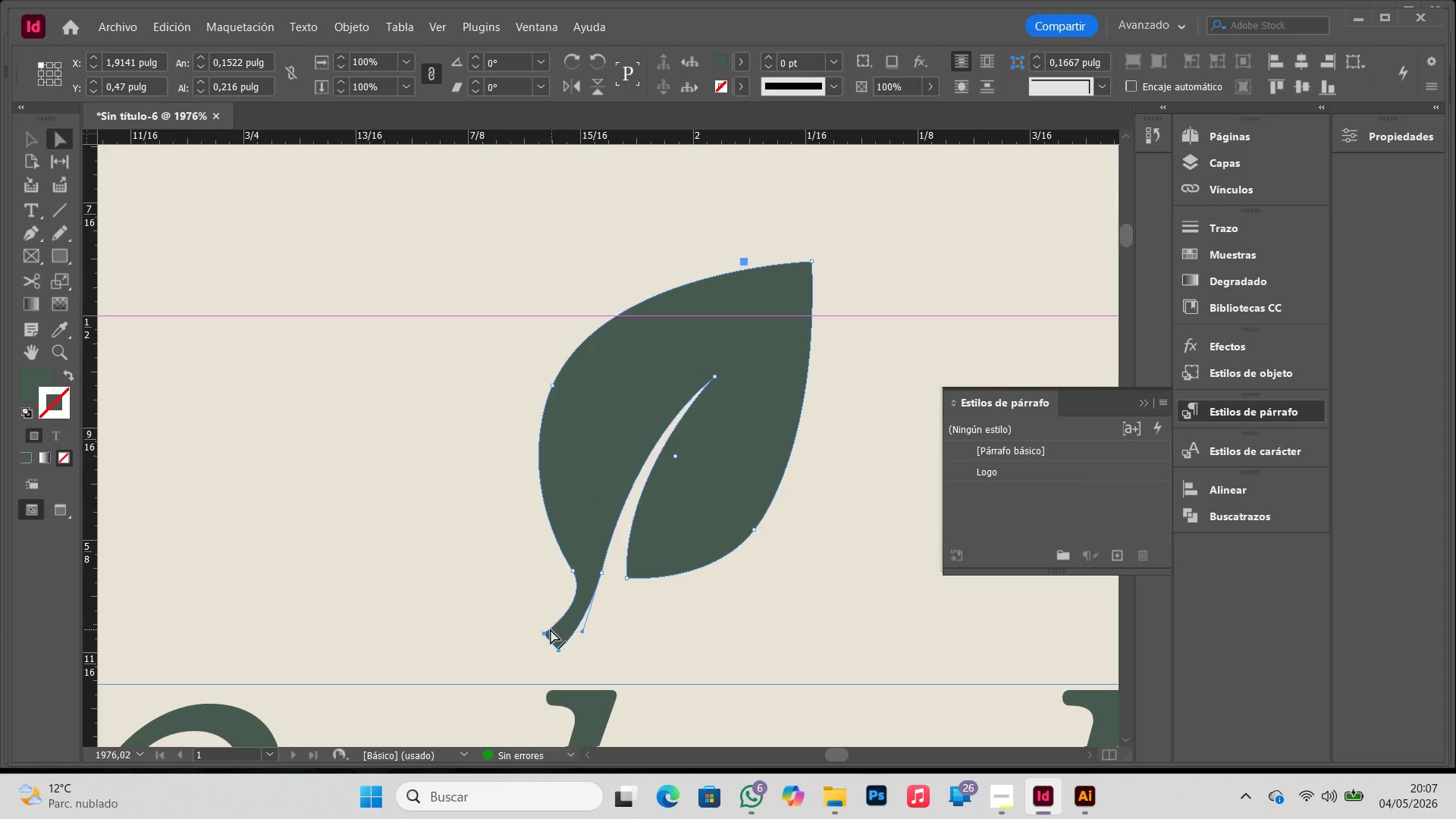 
left_click([545, 634])
 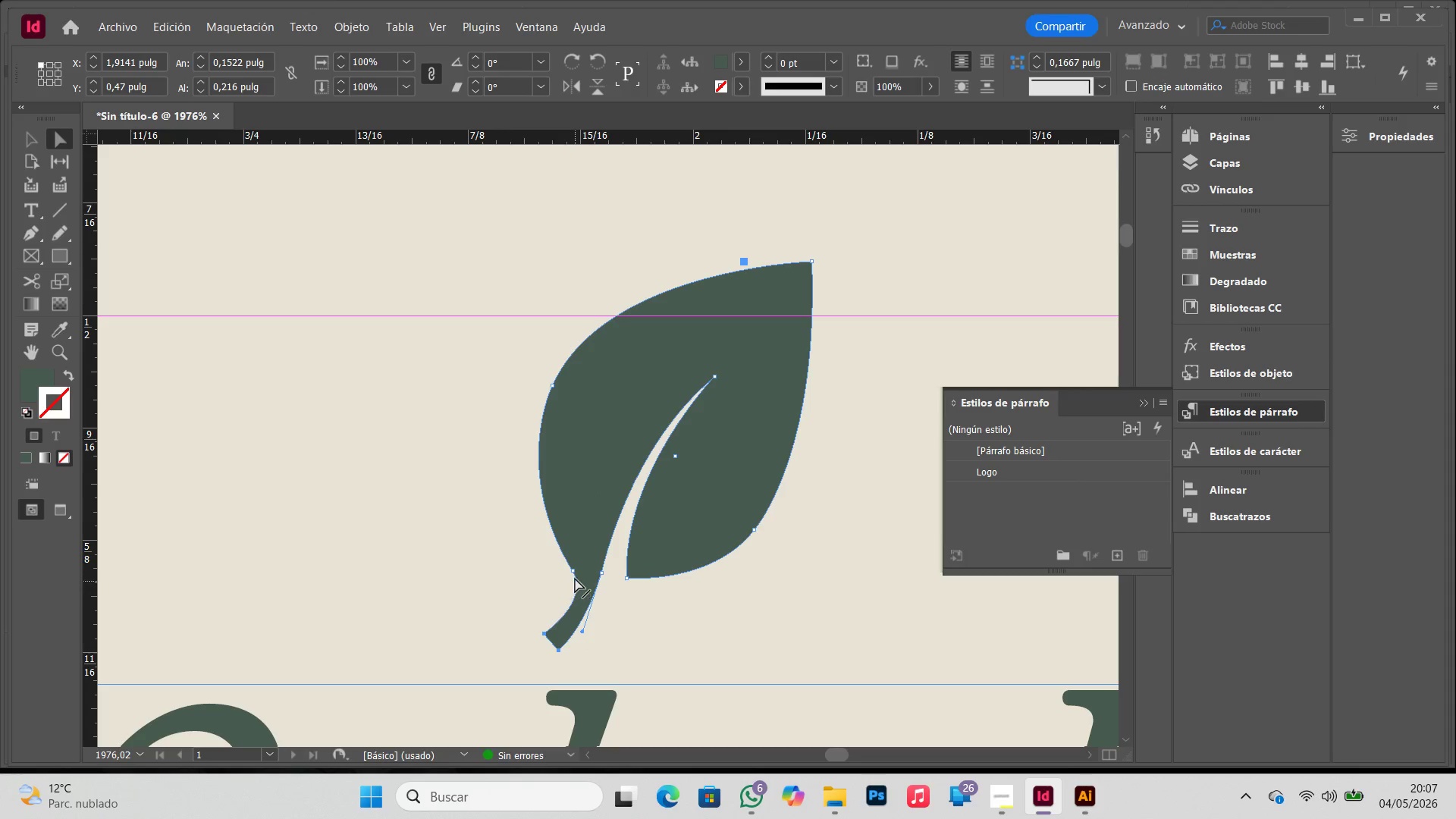 
left_click([574, 573])
 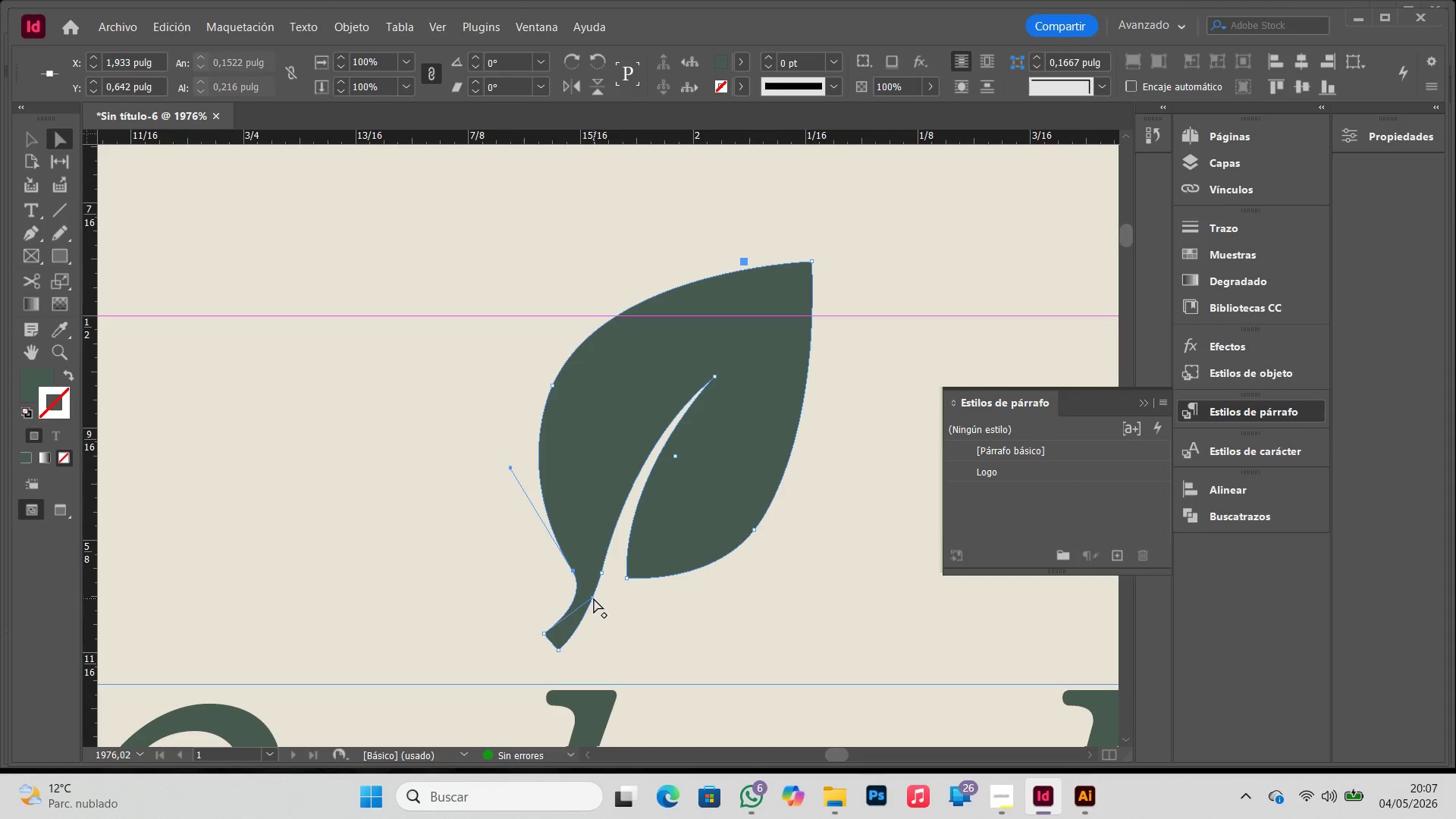 
left_click_drag(start_coordinate=[593, 598], to_coordinate=[582, 604])
 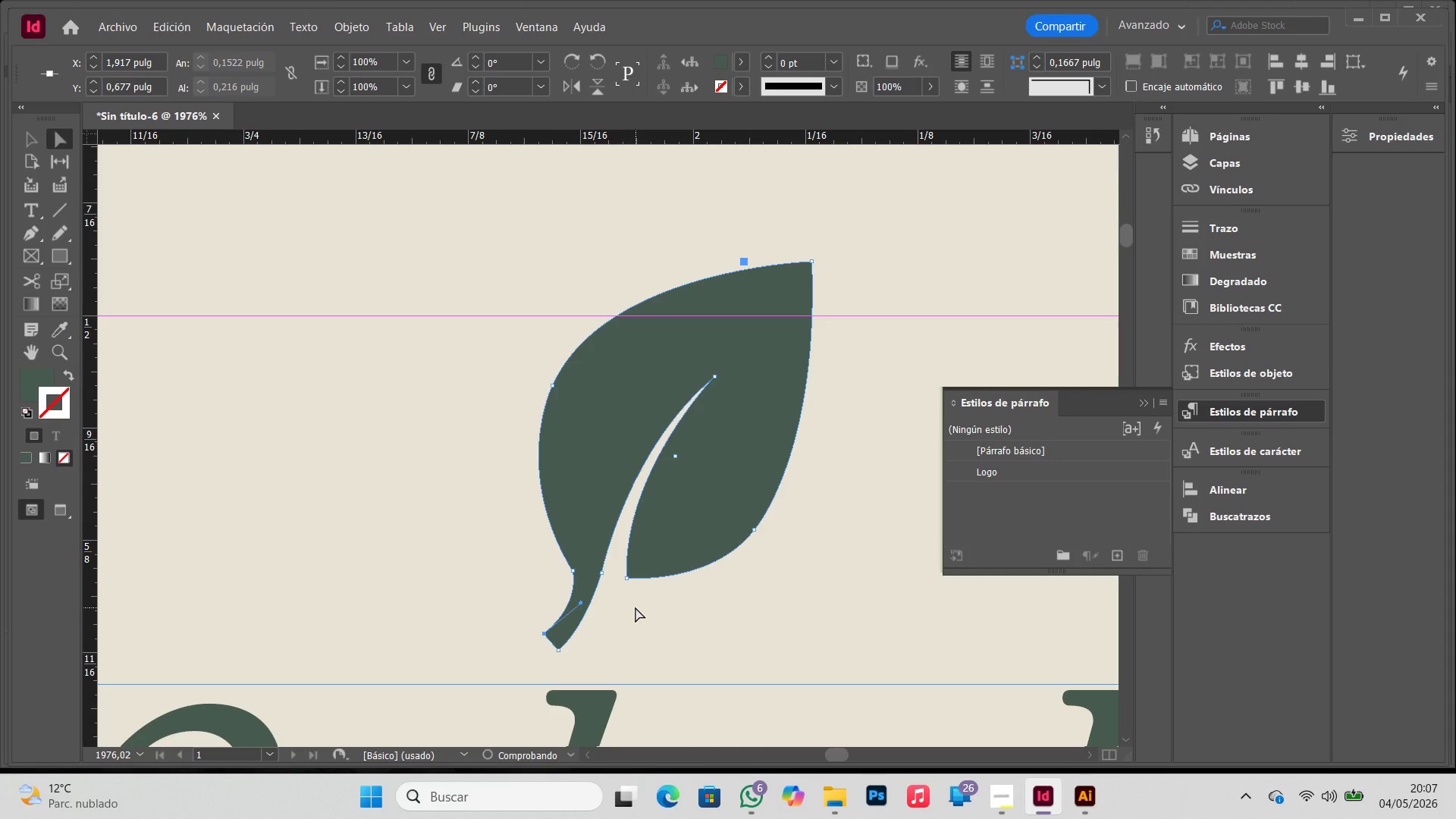 
left_click([635, 607])
 